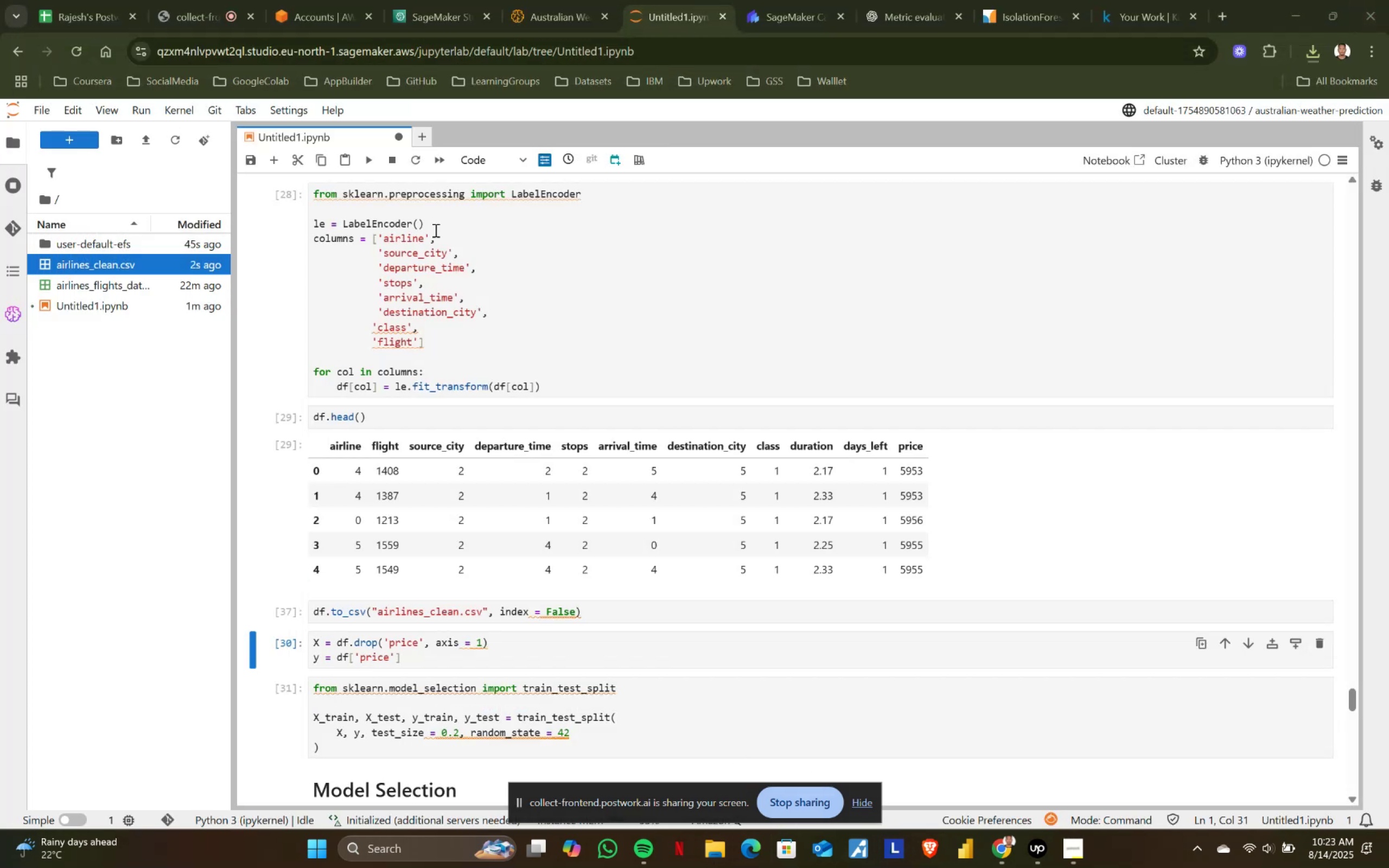 
left_click([555, 0])
 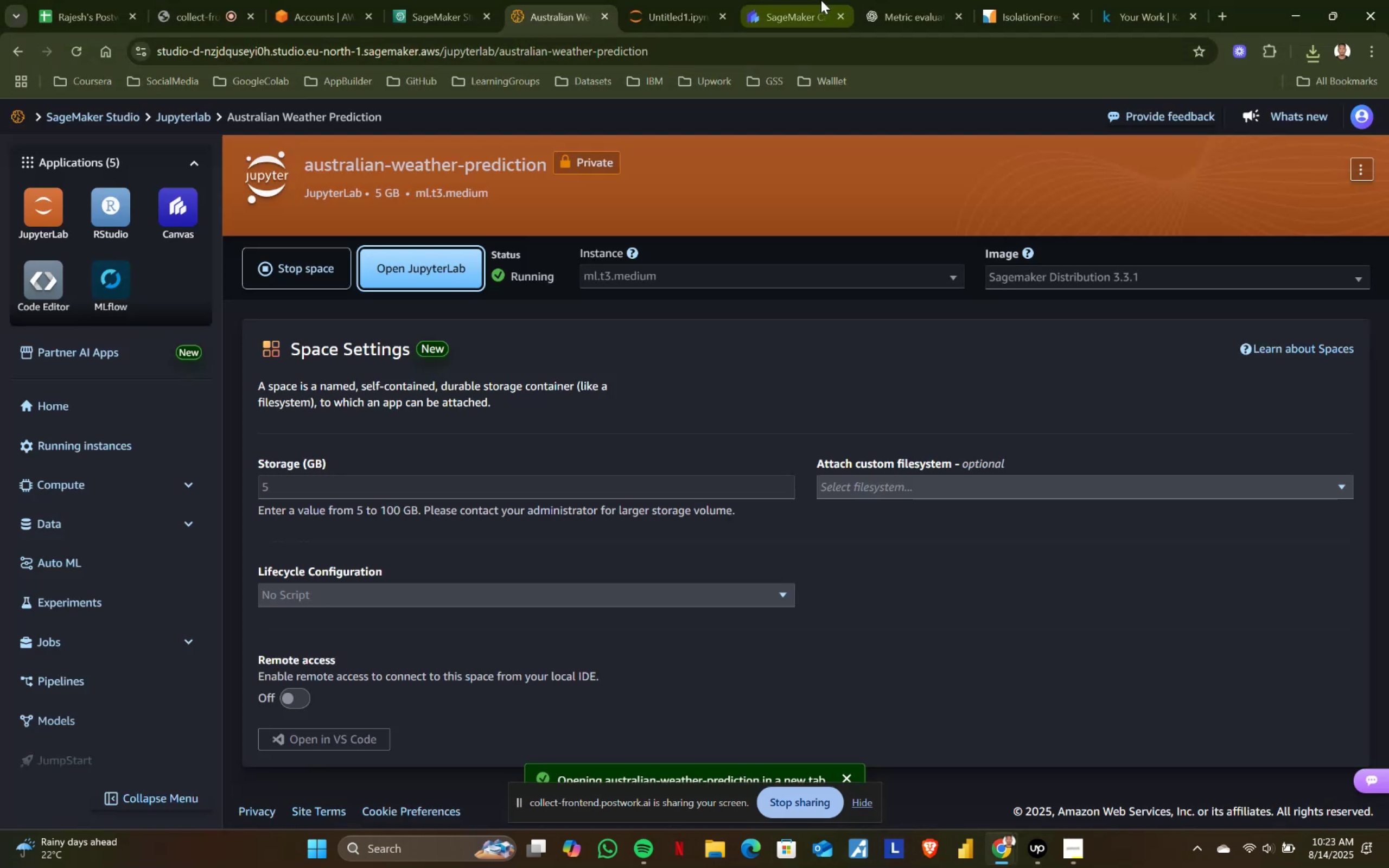 
left_click([810, 0])
 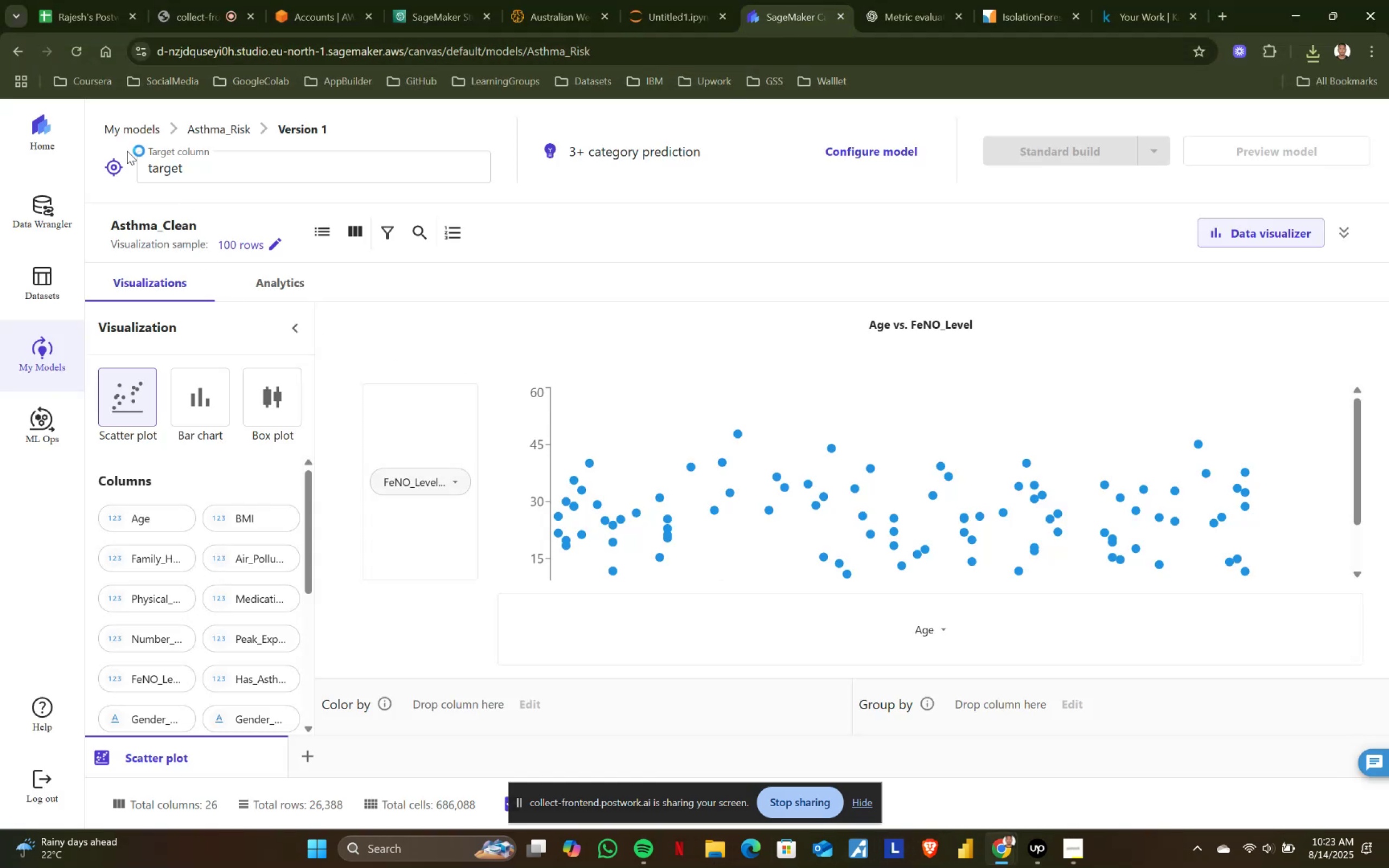 
left_click([128, 134])
 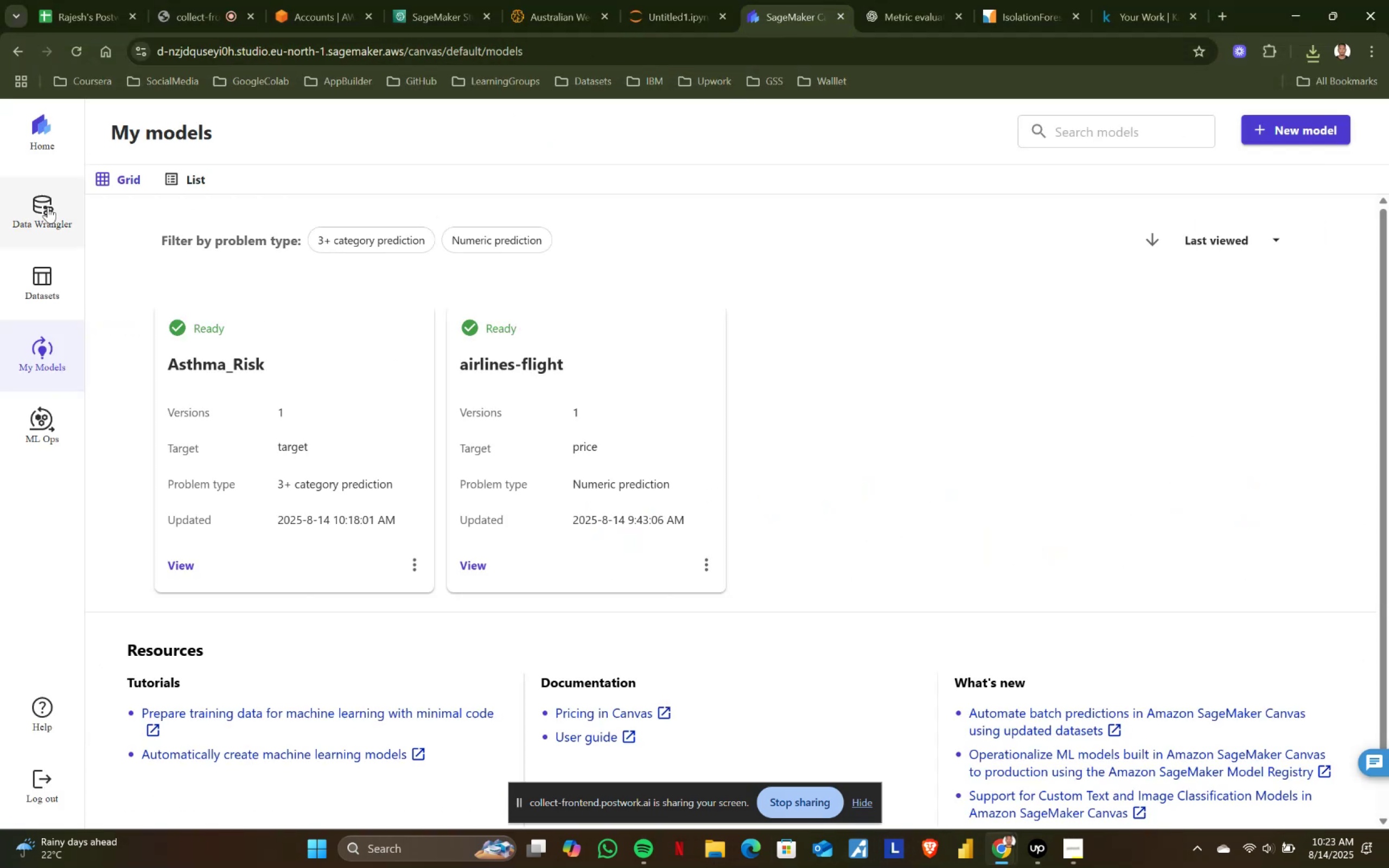 
left_click([46, 207])
 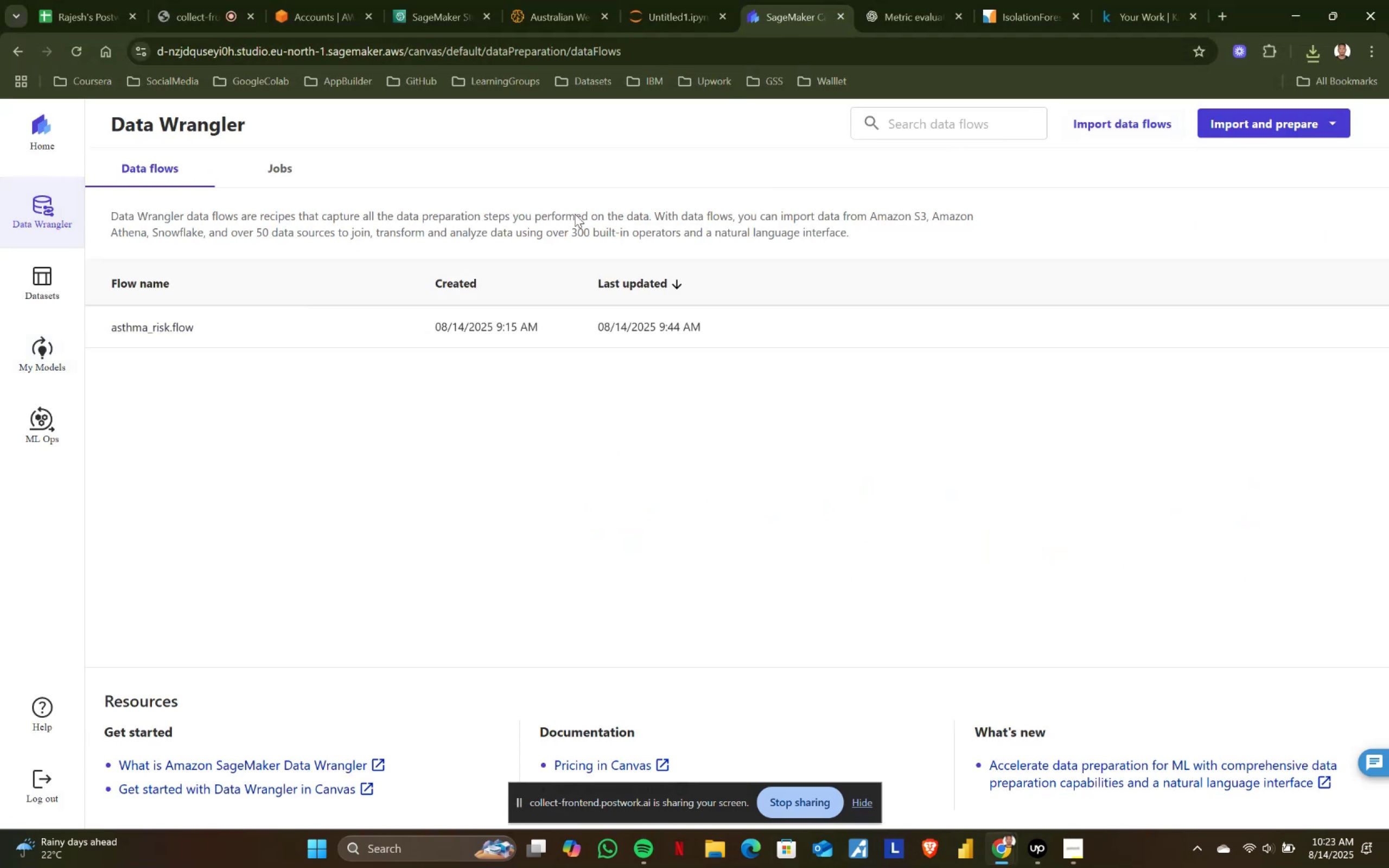 
left_click([43, 272])
 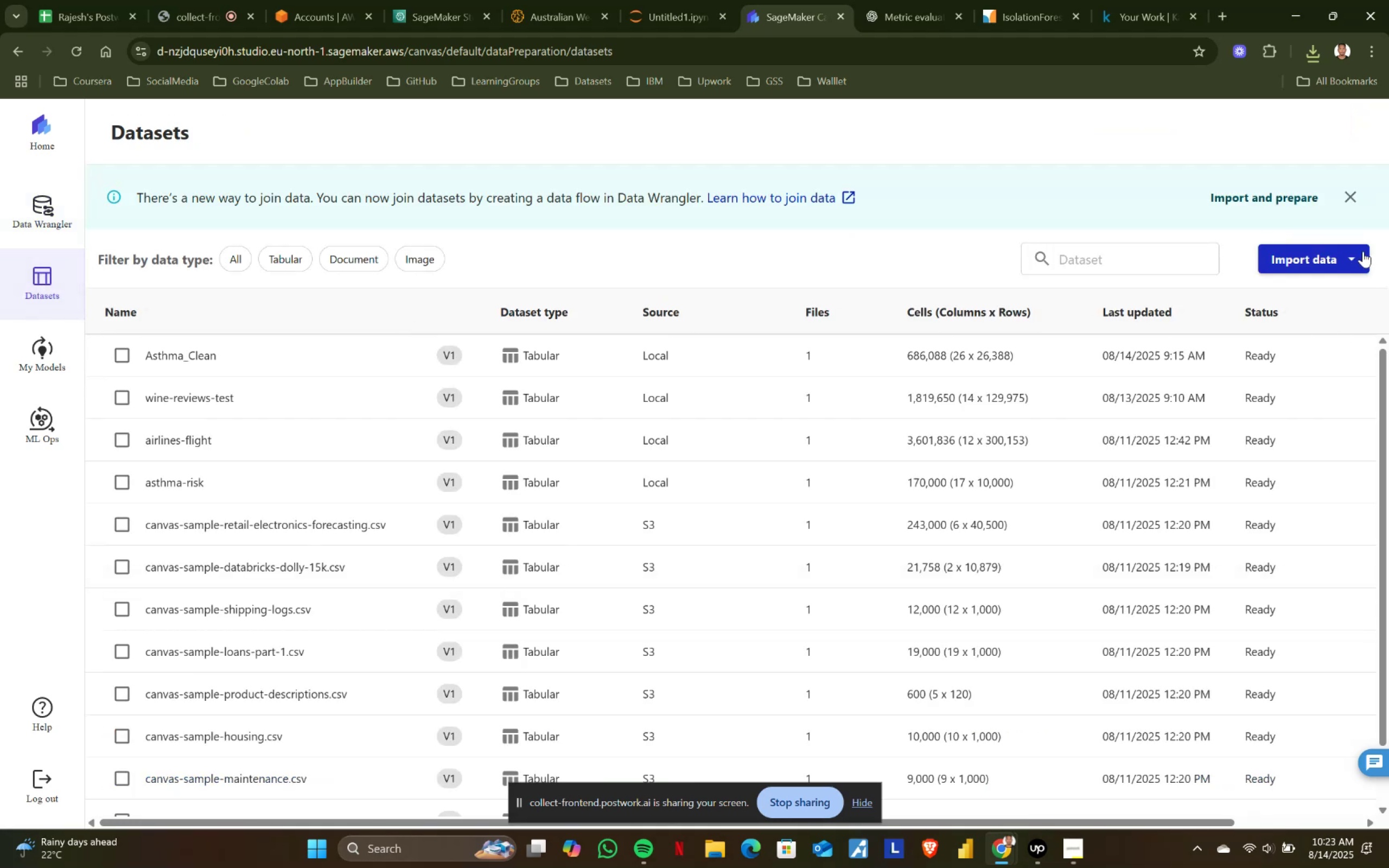 
left_click([1346, 248])
 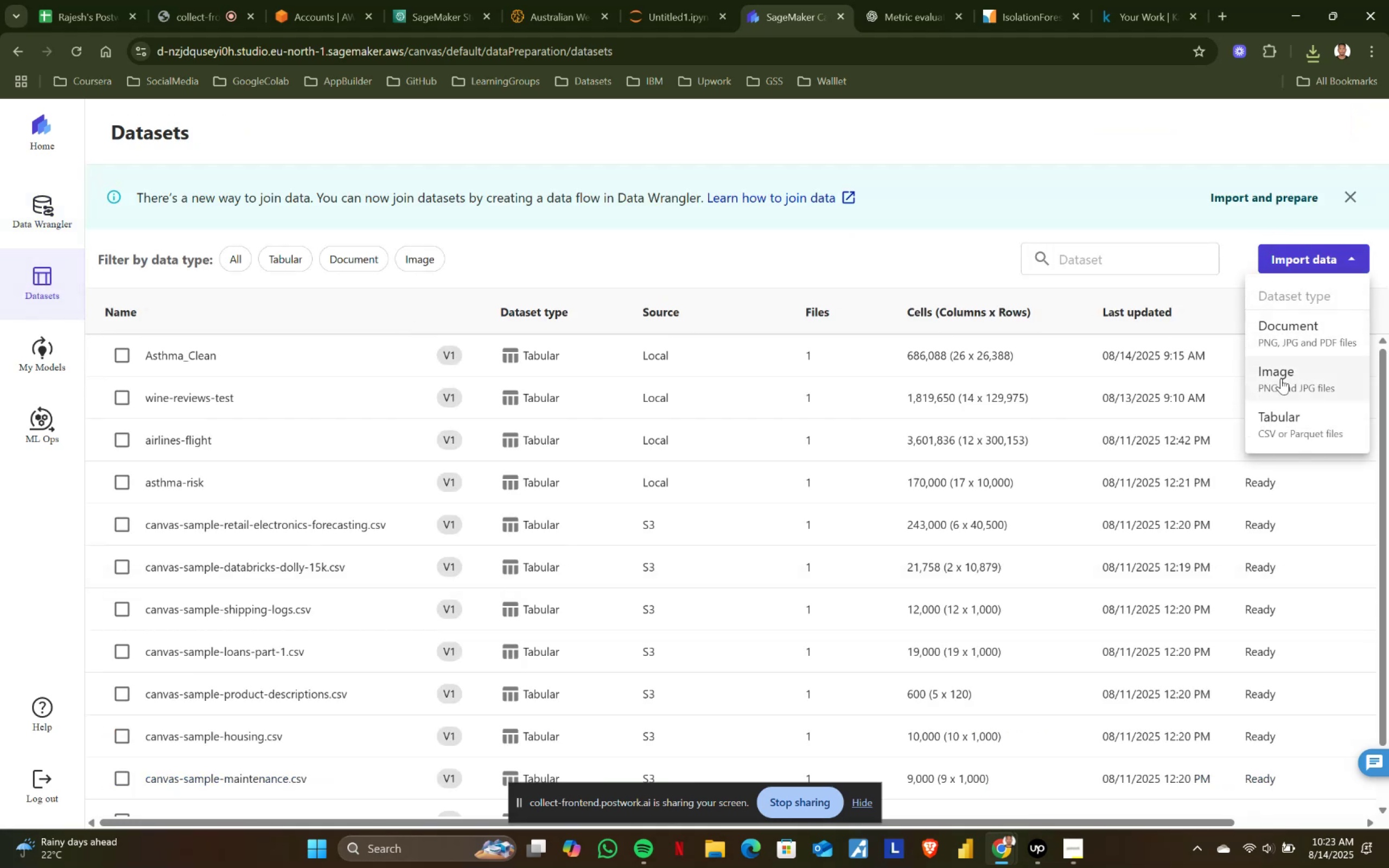 
left_click([1280, 414])
 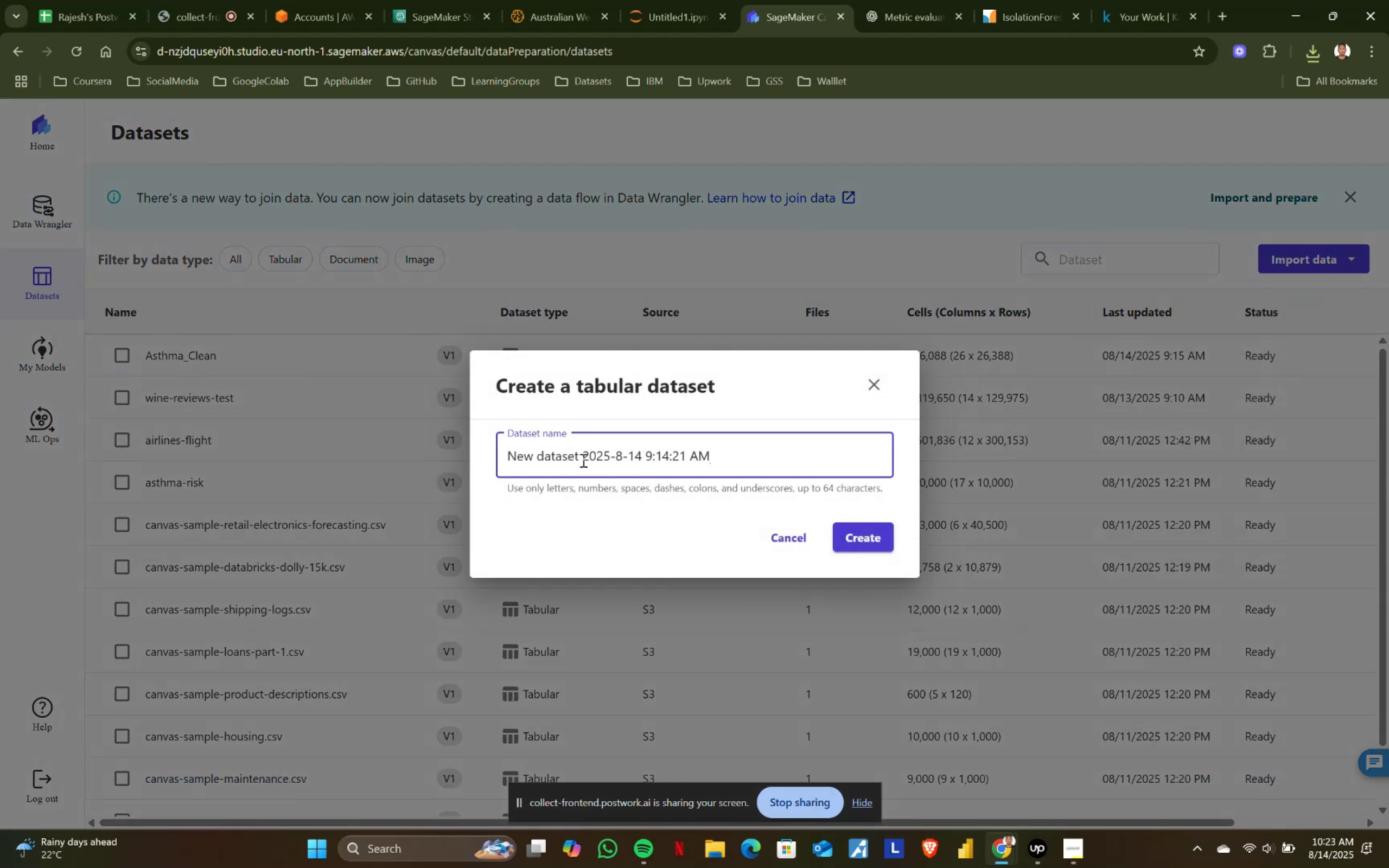 
double_click([582, 460])
 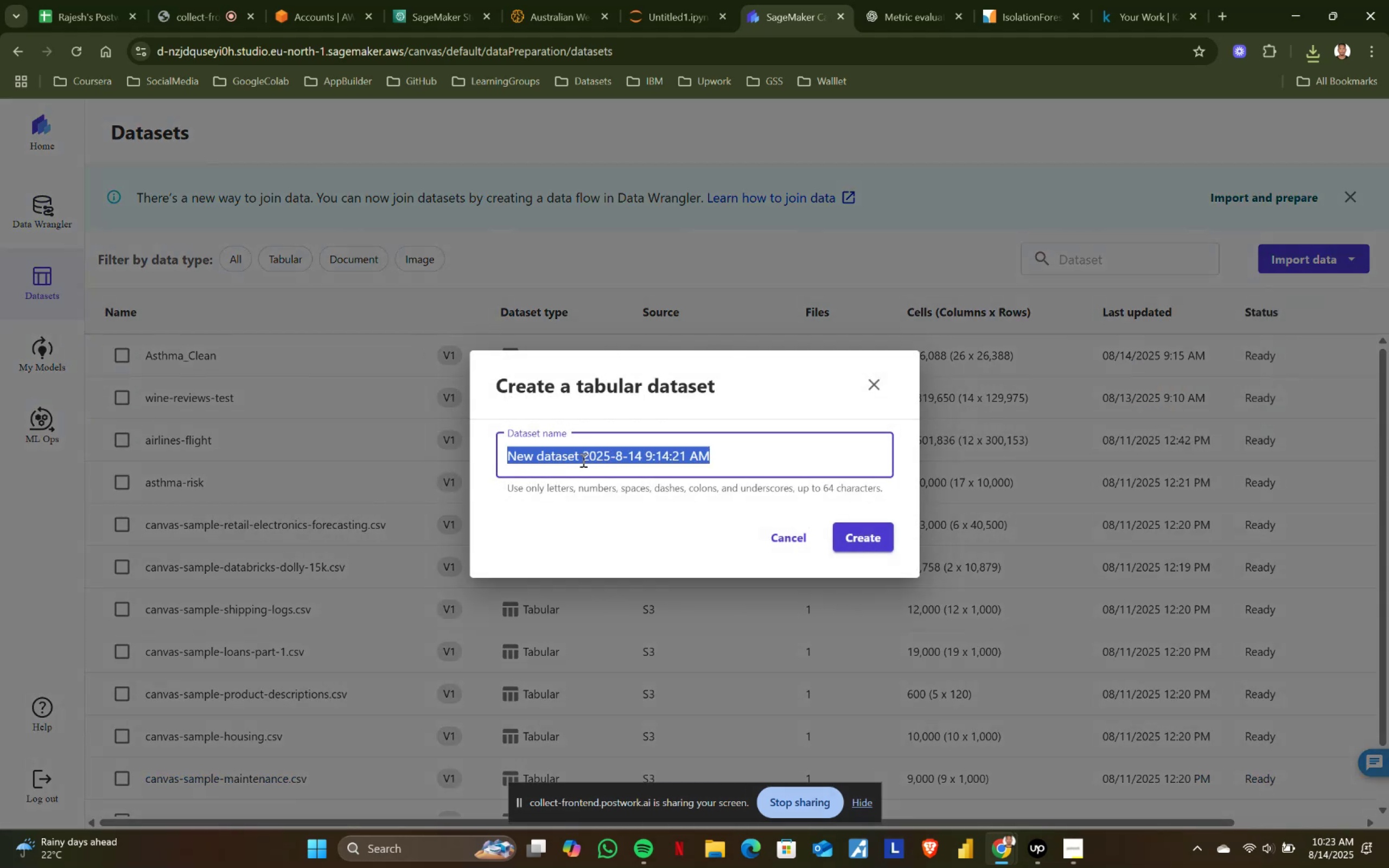 
triple_click([582, 460])
 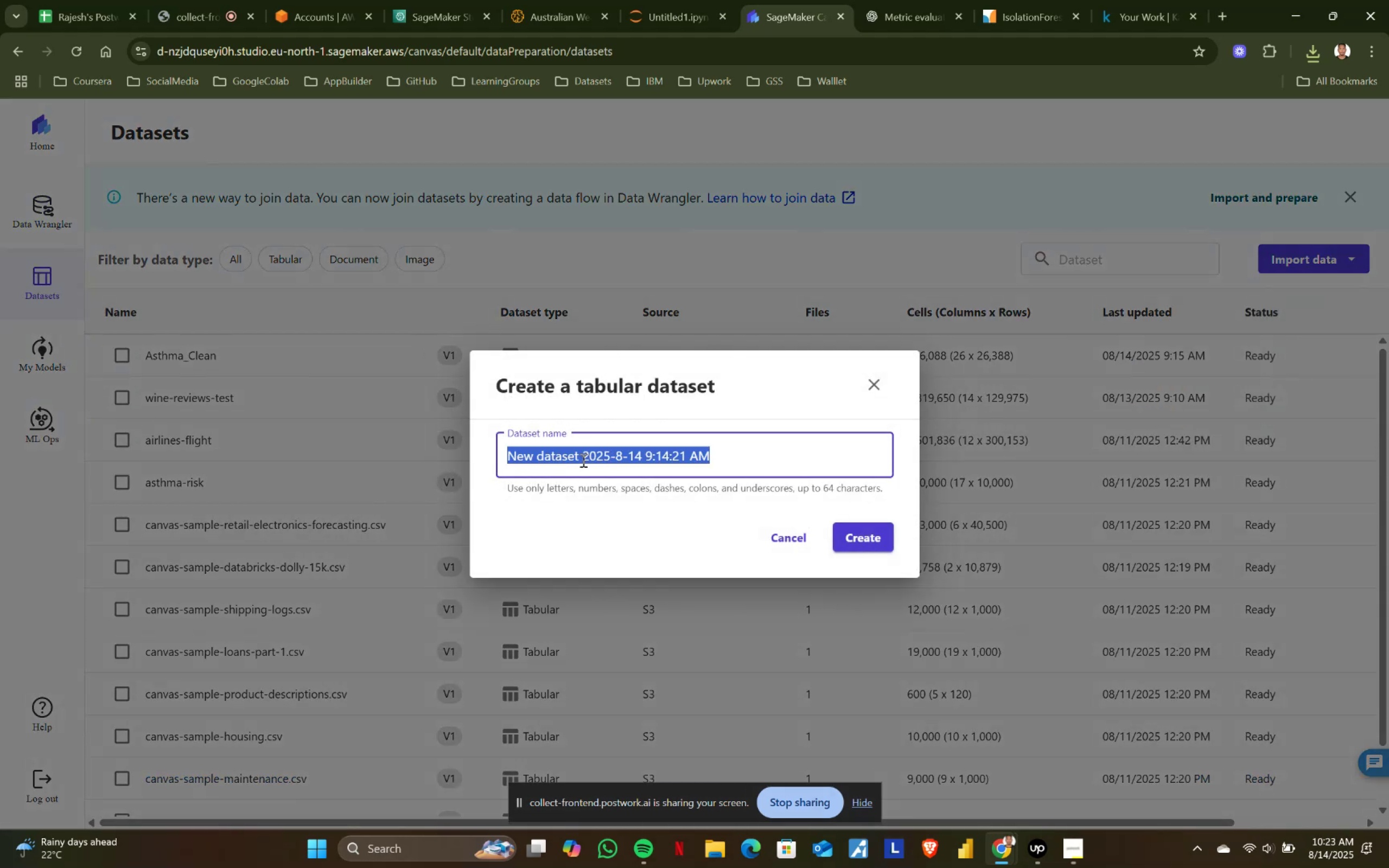 
hold_key(key=ShiftLeft, duration=0.38)
 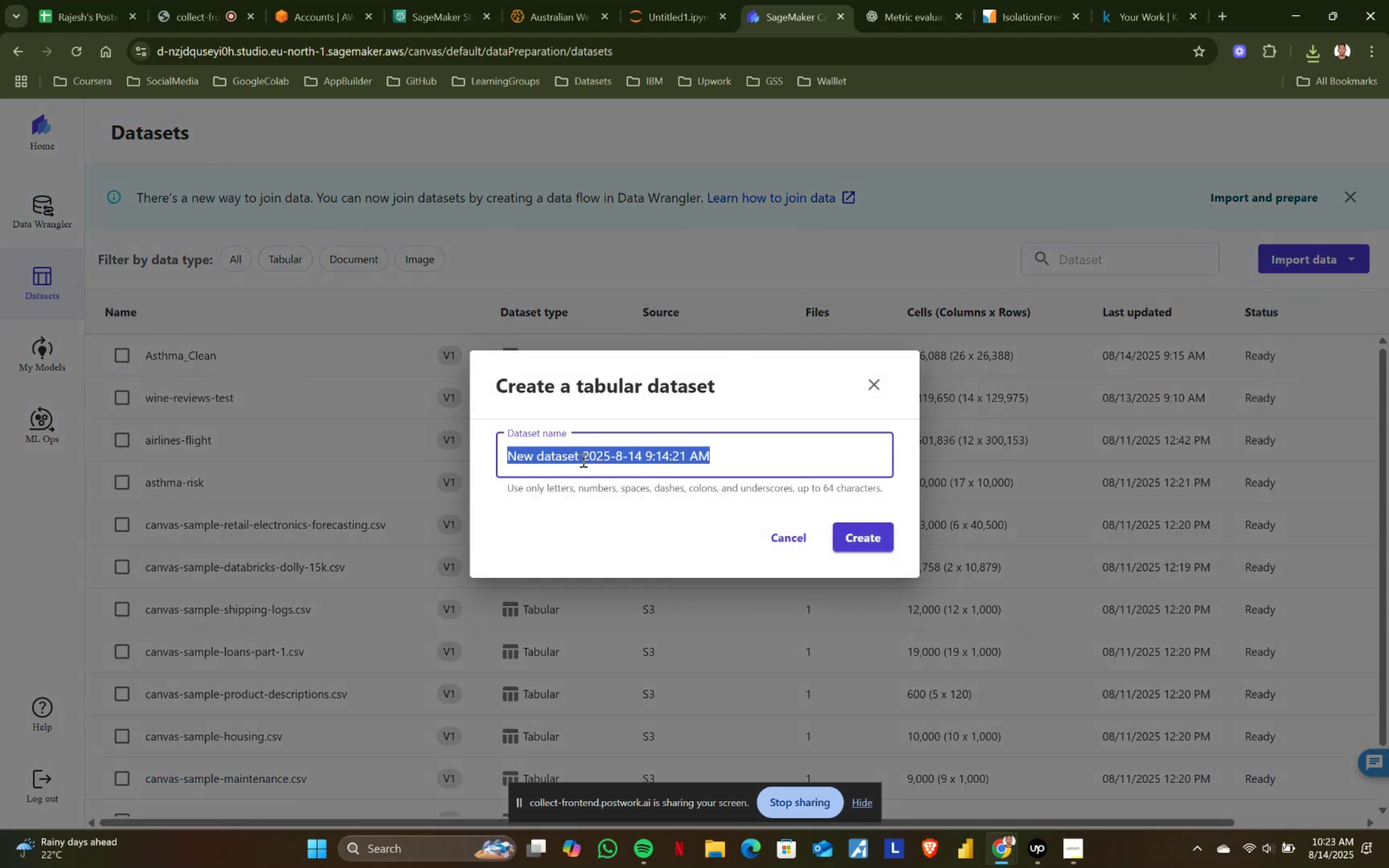 
type(airlines_clean)
 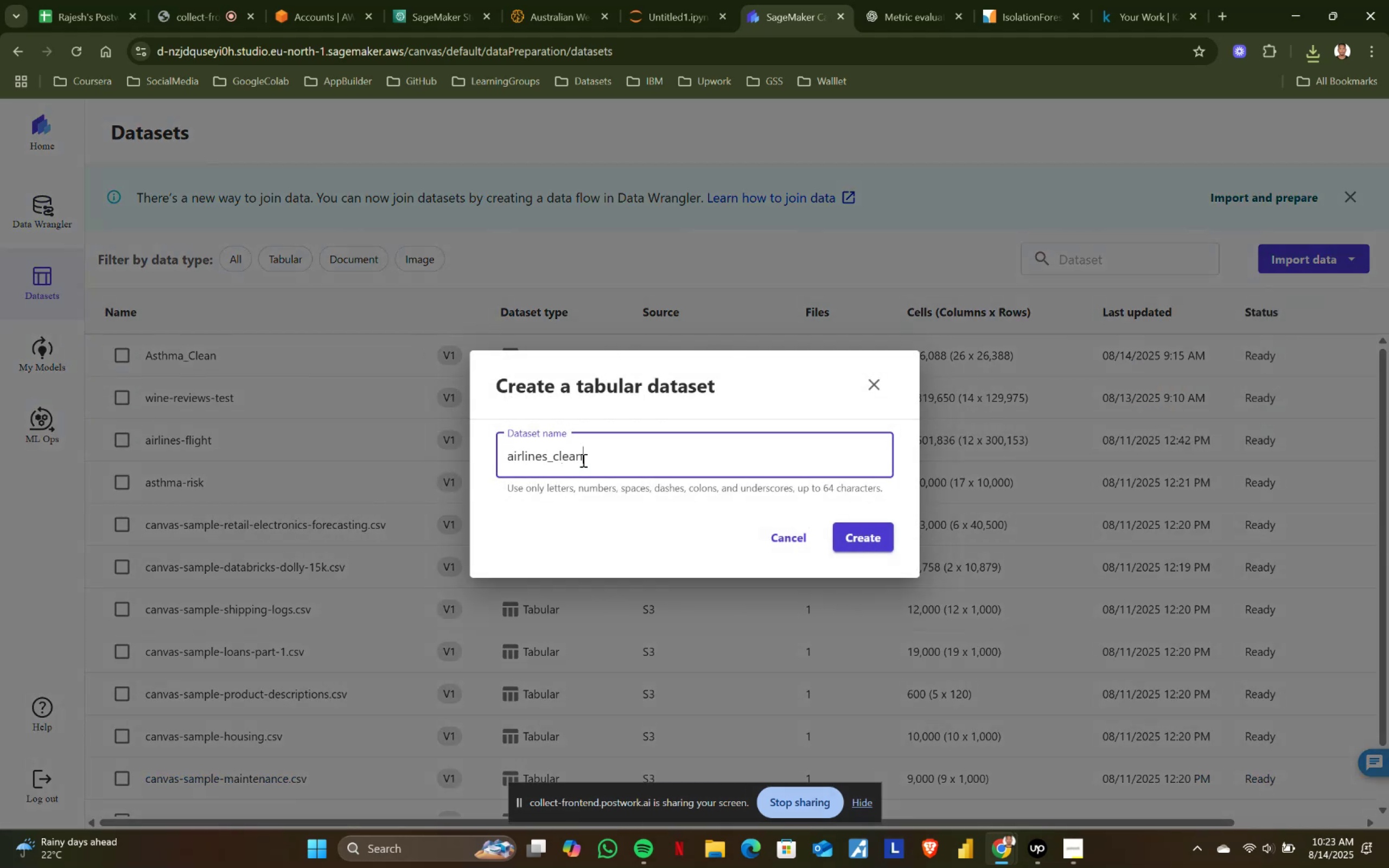 
left_click([849, 523])
 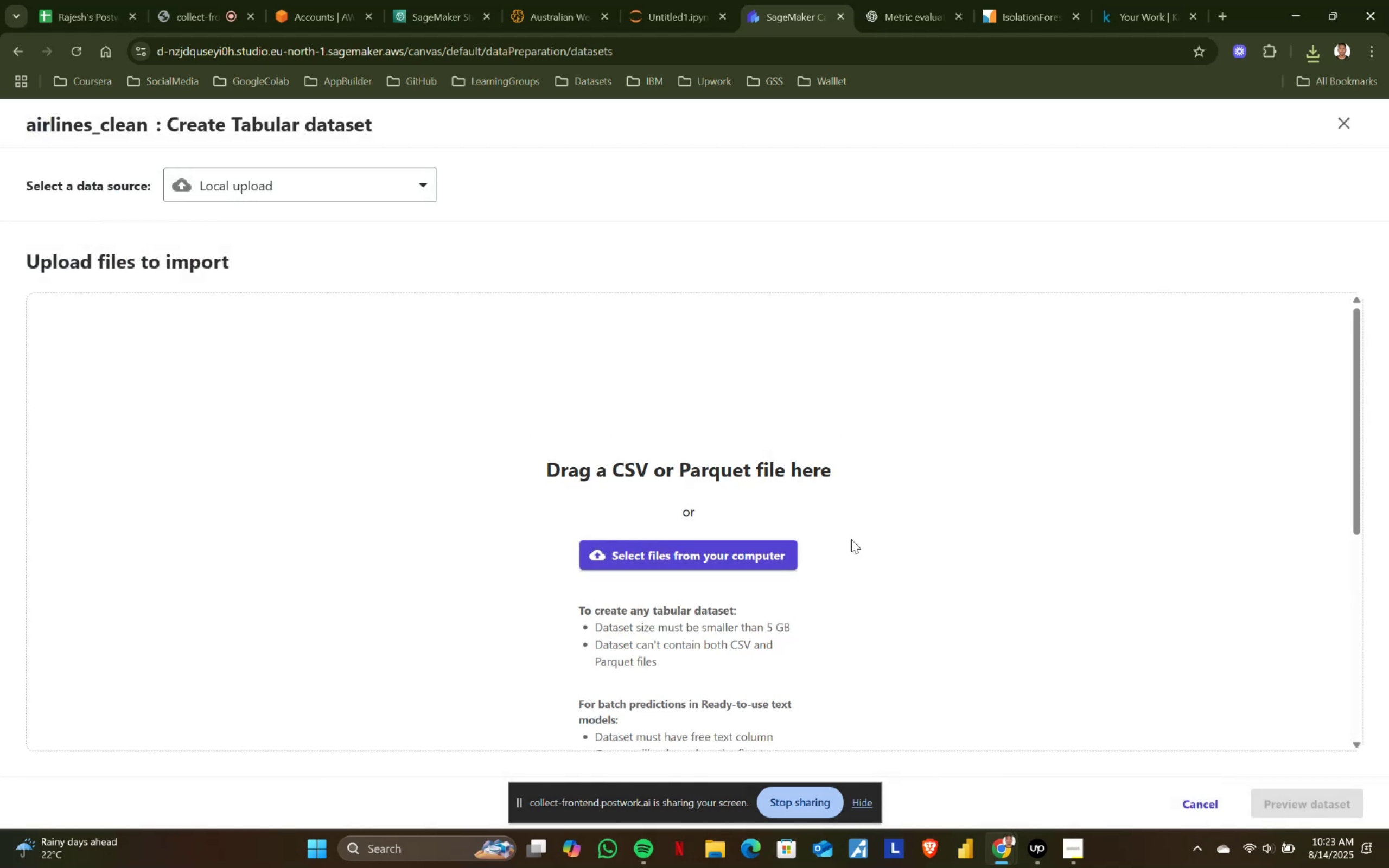 
left_click([715, 547])
 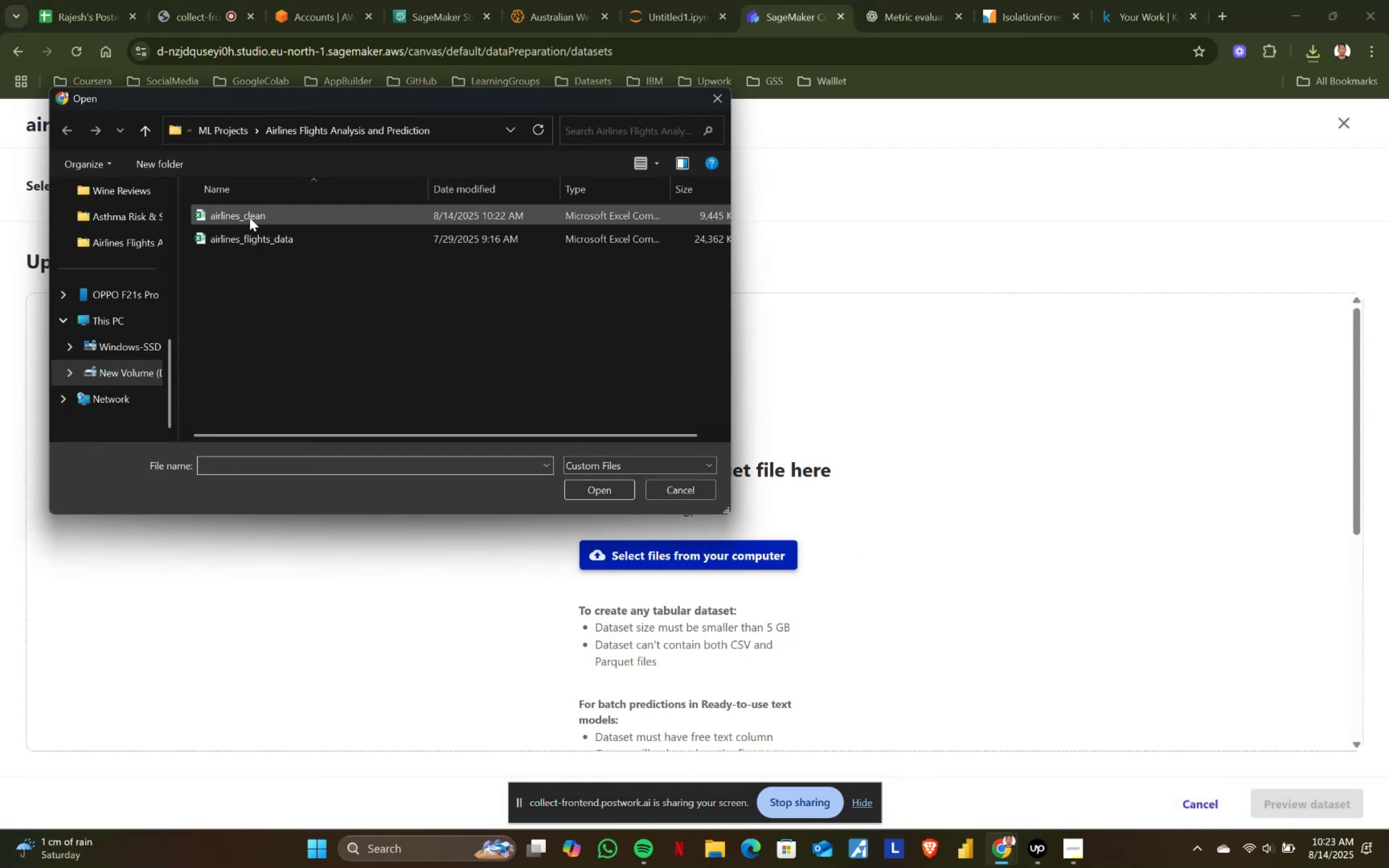 
double_click([250, 218])
 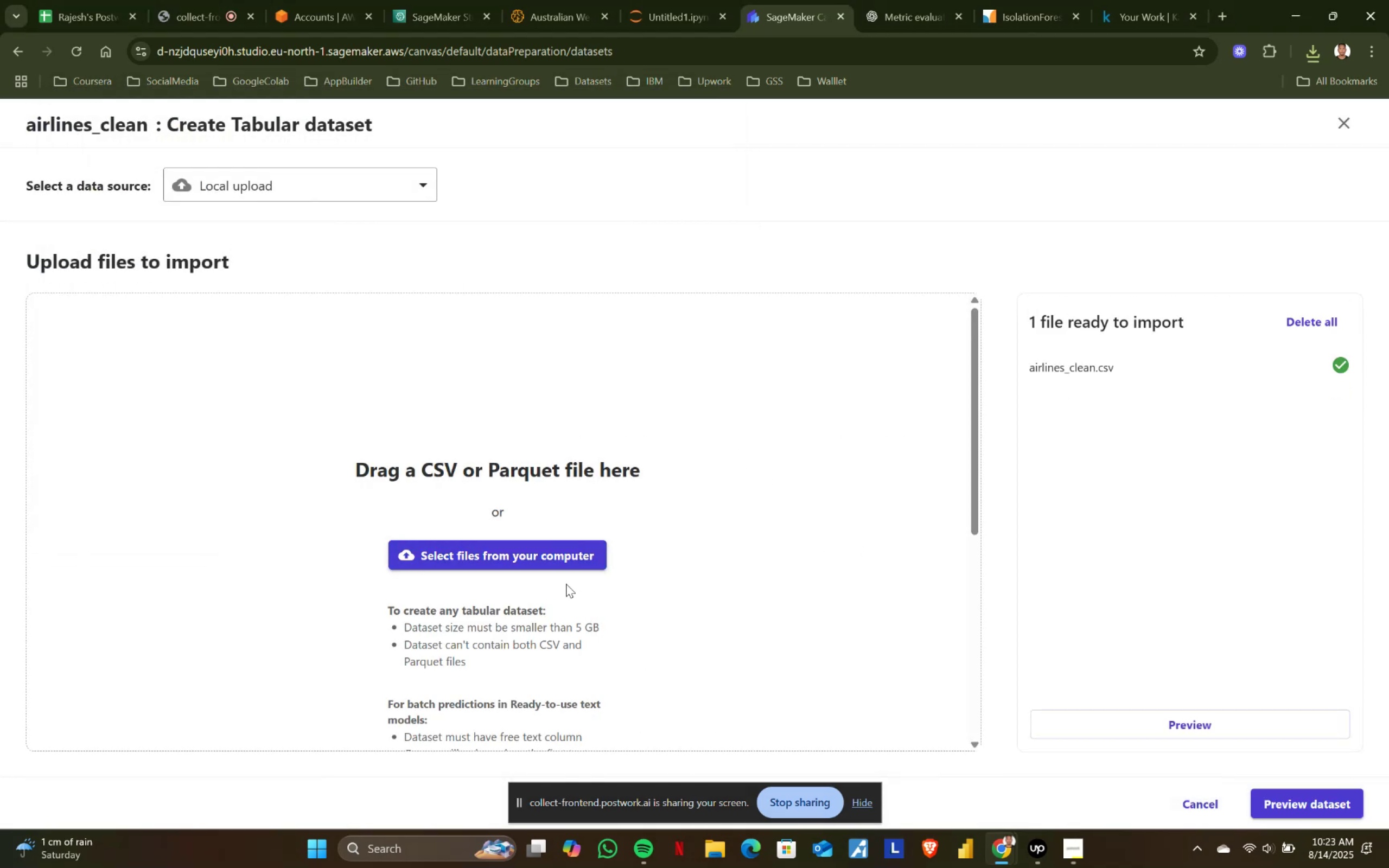 
left_click([1301, 806])
 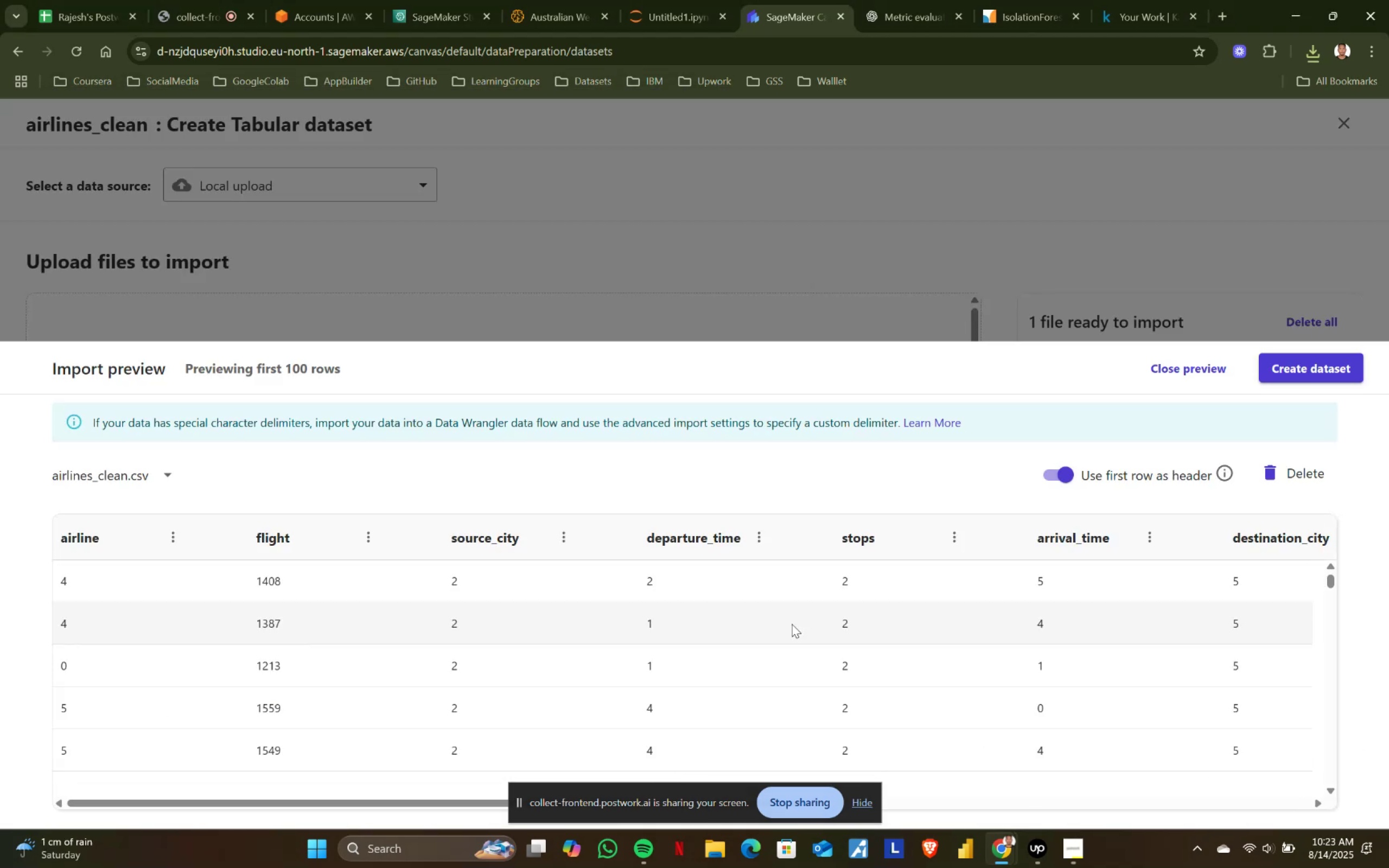 
scroll: coordinate [746, 657], scroll_direction: none, amount: 0.0
 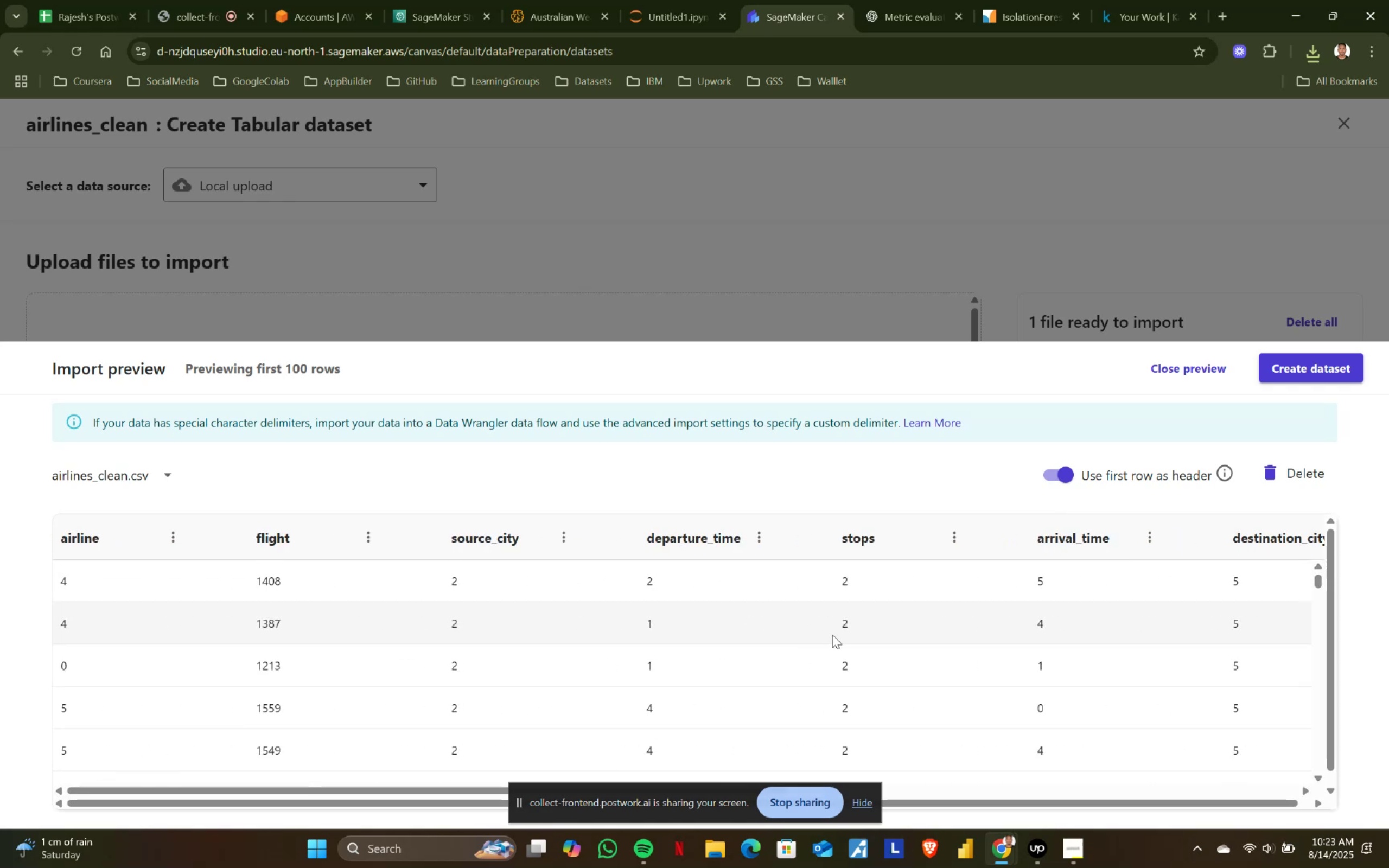 
wait(9.09)
 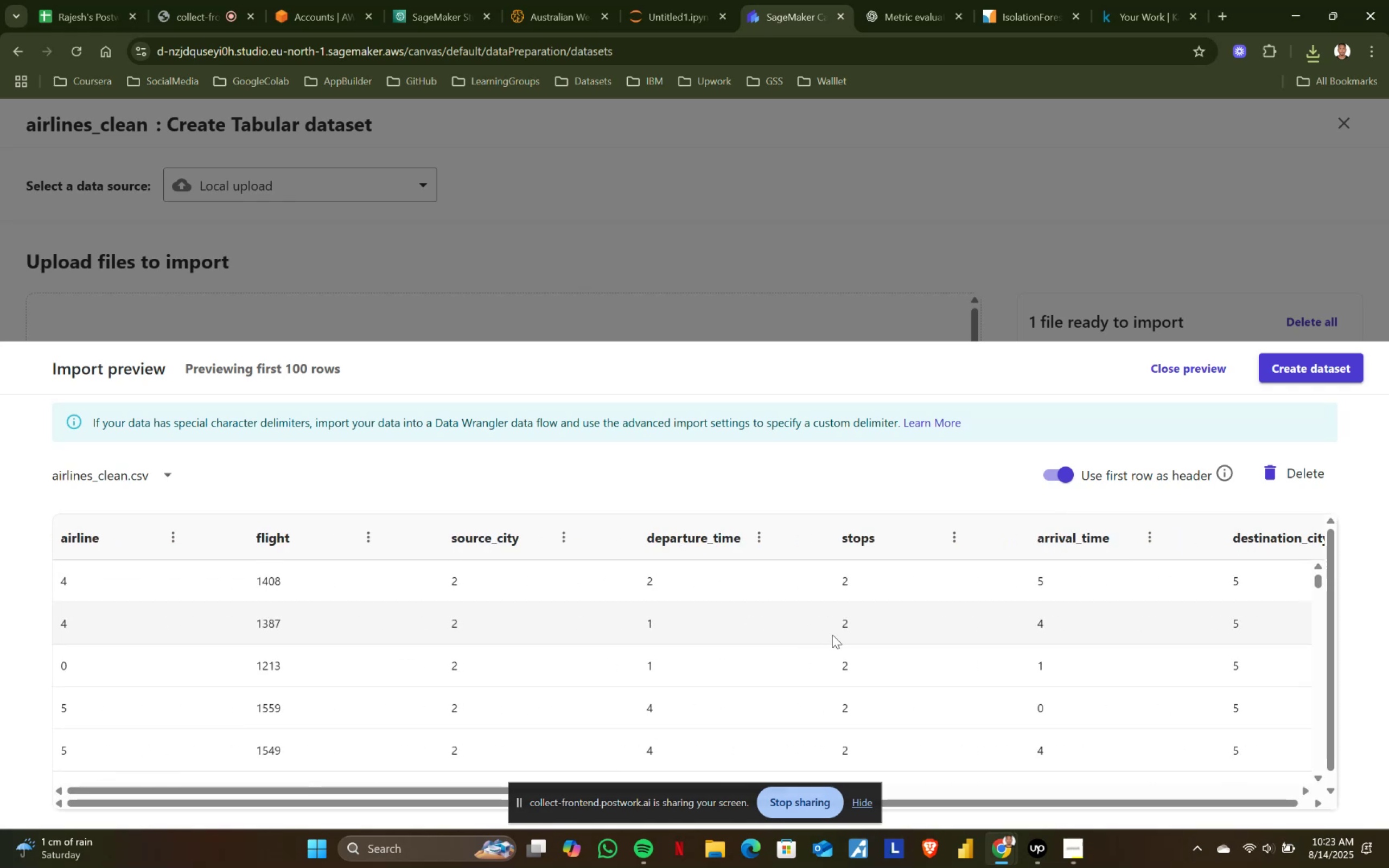 
left_click([1290, 120])
 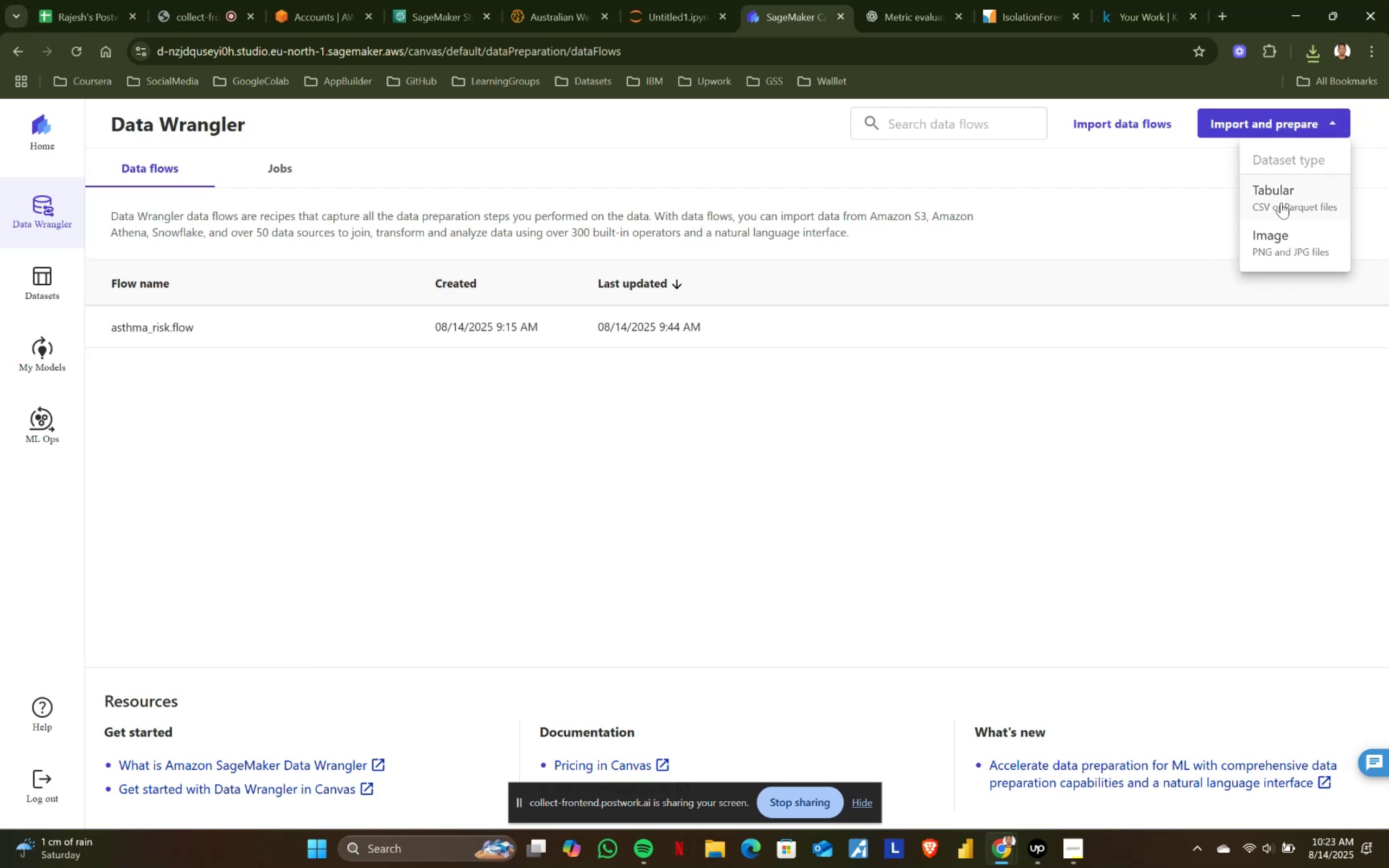 
left_click([1282, 194])
 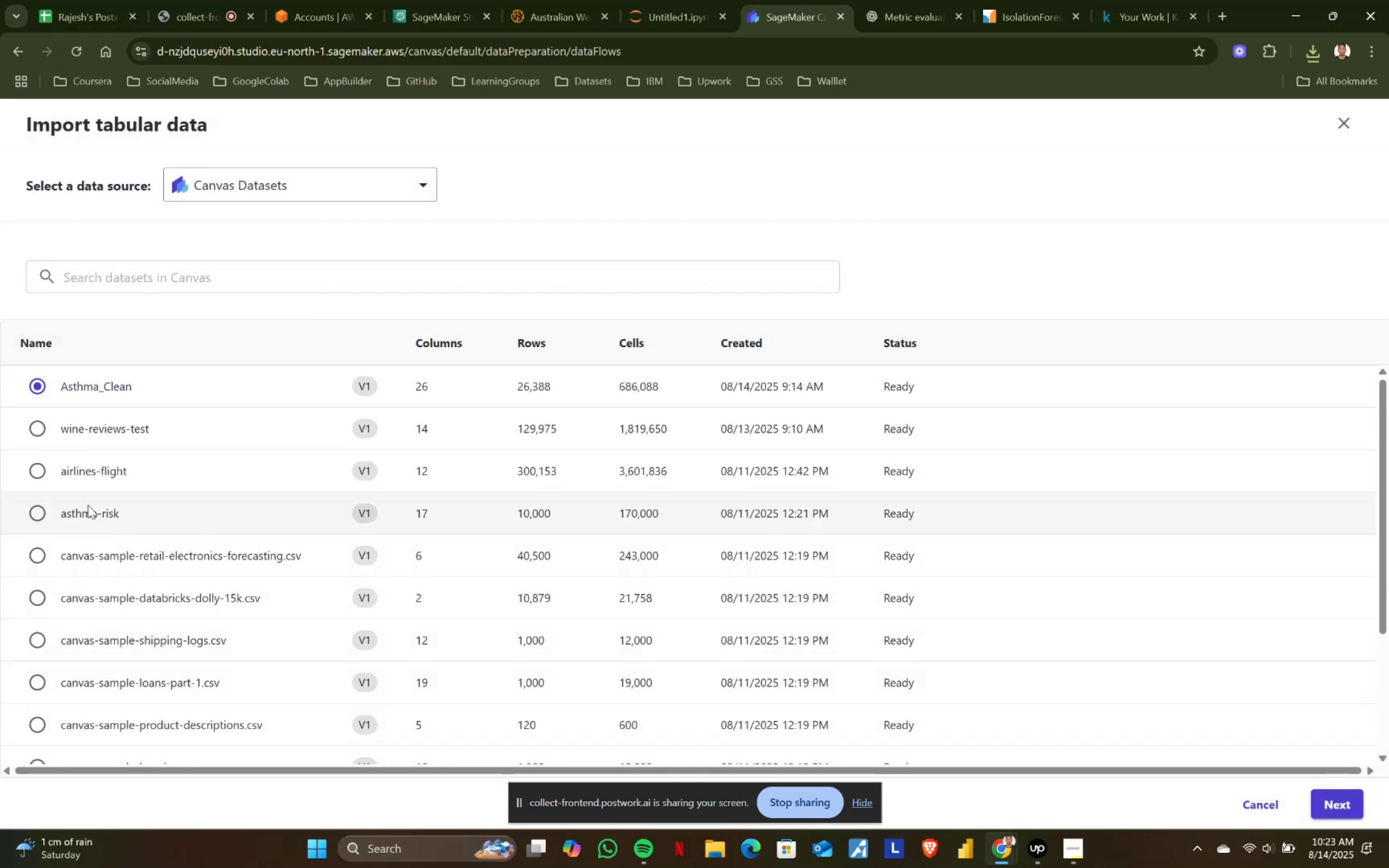 
scroll: coordinate [180, 438], scroll_direction: up, amount: 2.0
 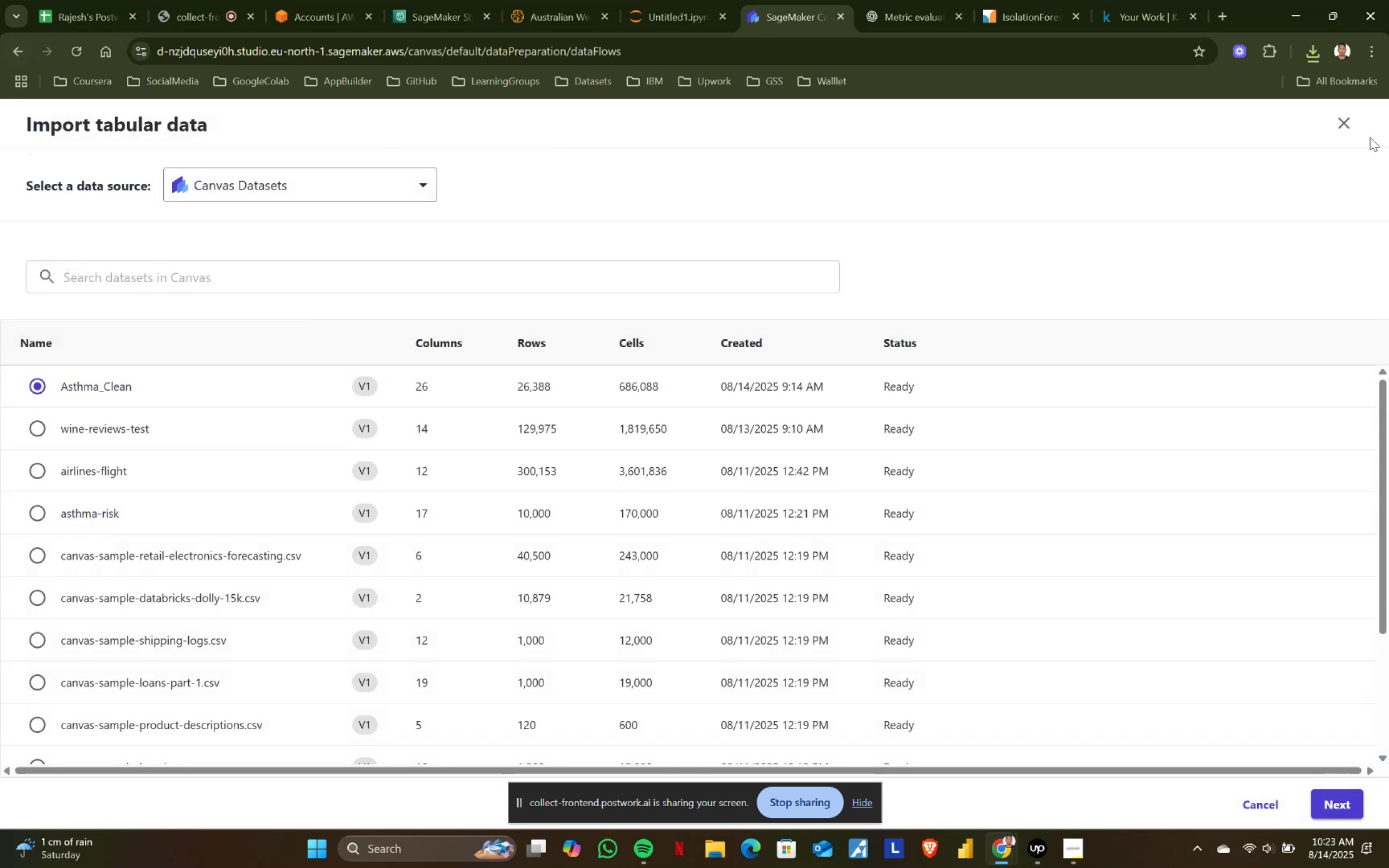 
left_click([1345, 120])
 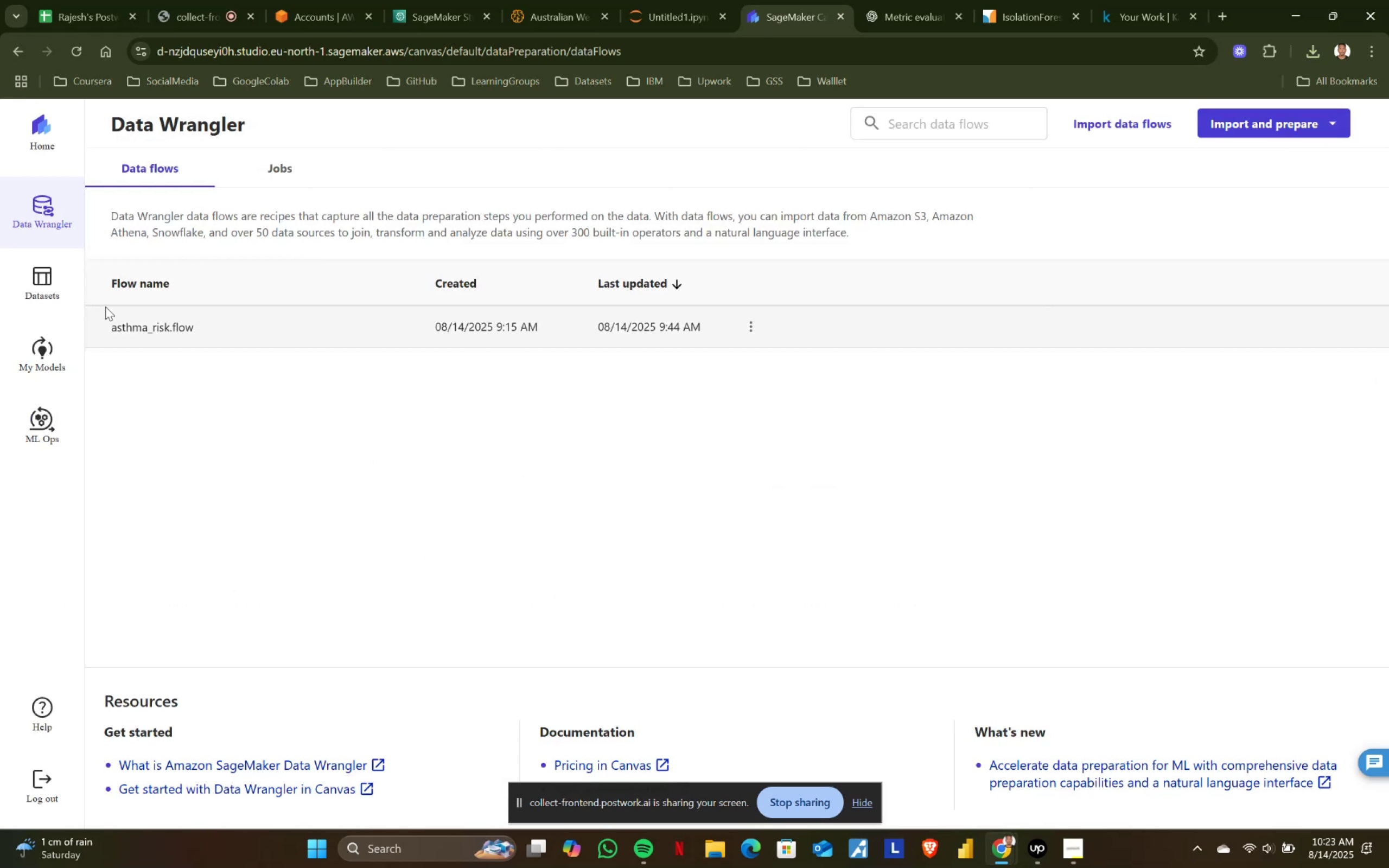 
left_click([46, 274])
 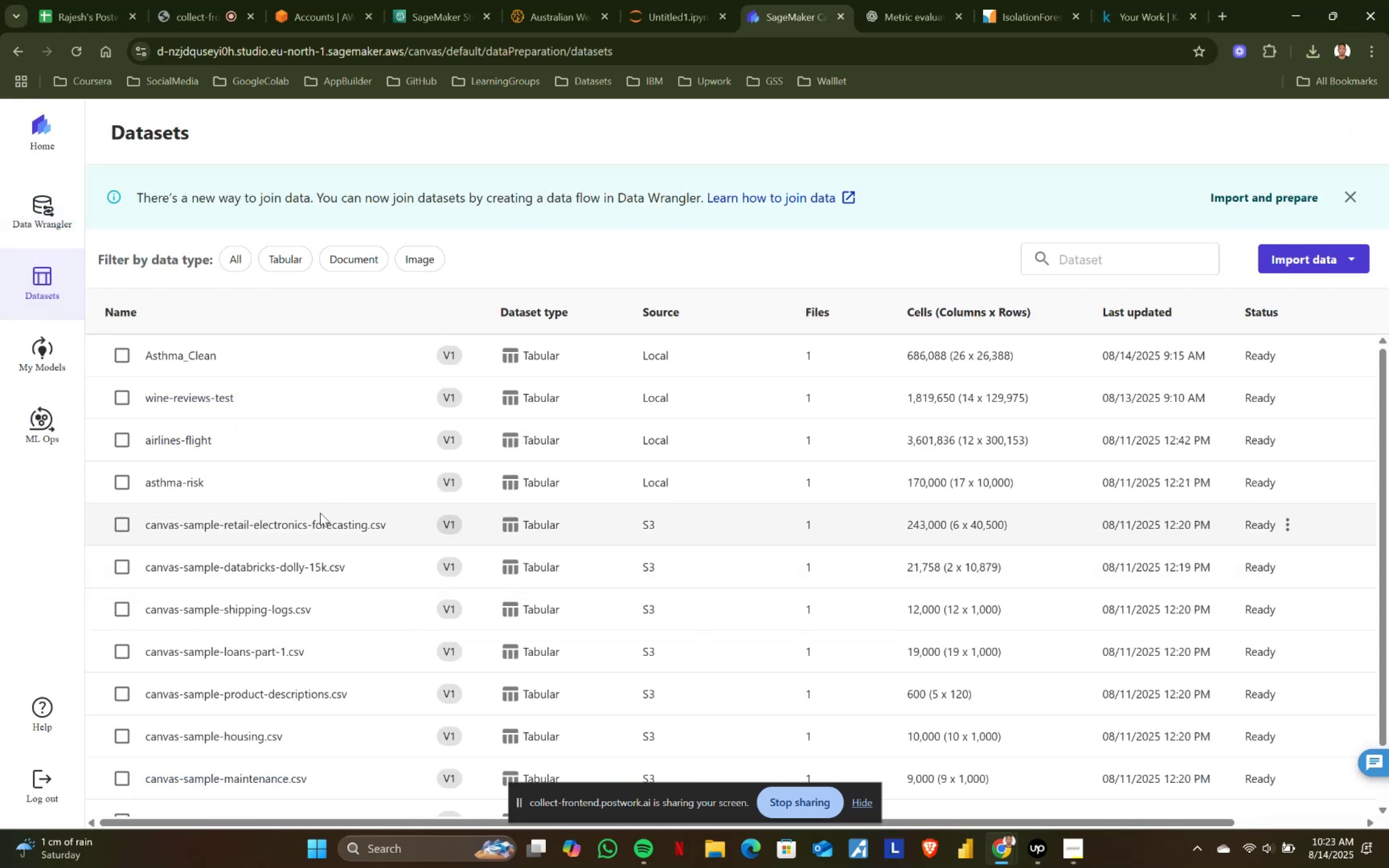 
scroll: coordinate [320, 513], scroll_direction: up, amount: 1.0
 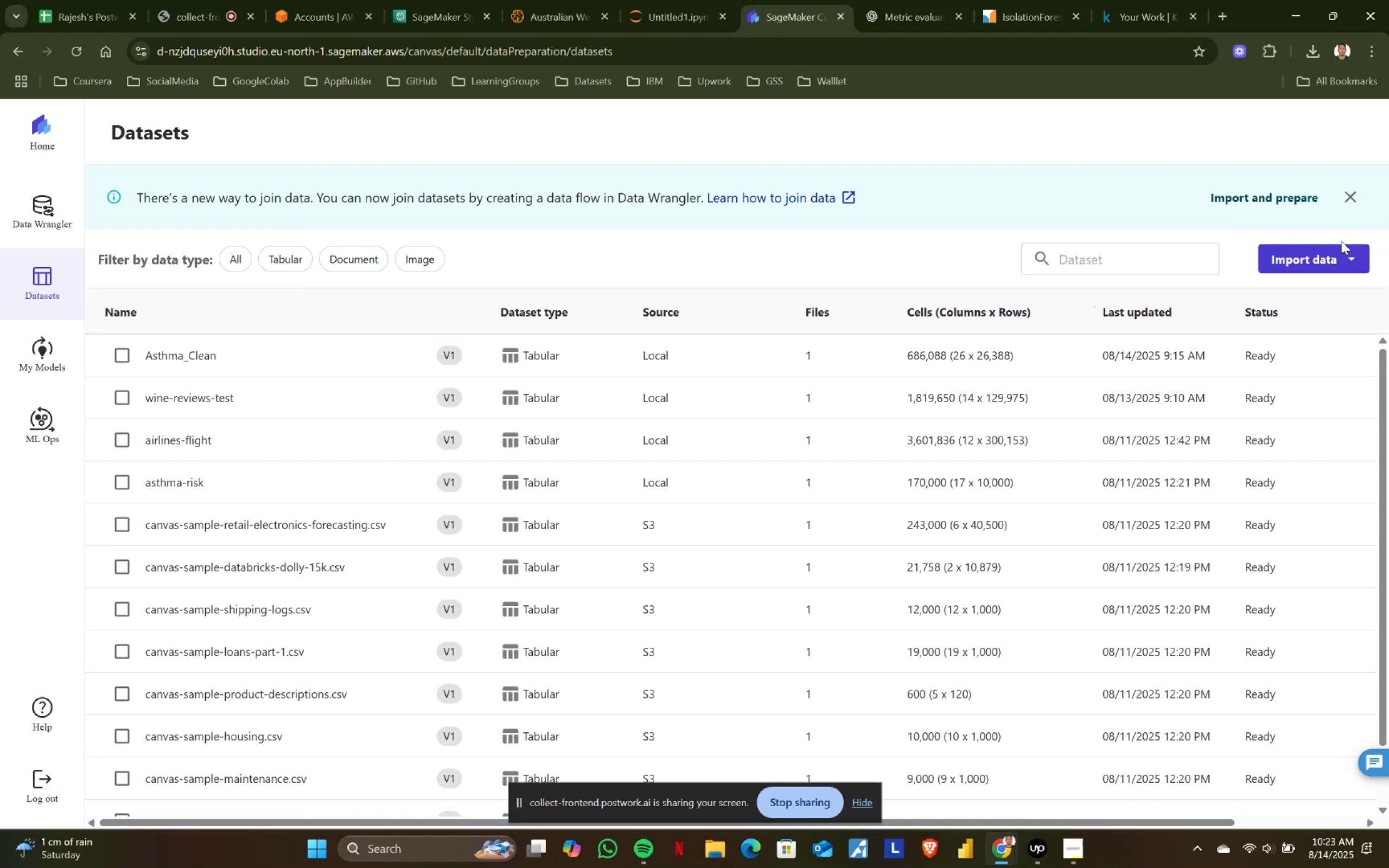 
left_click([1323, 258])
 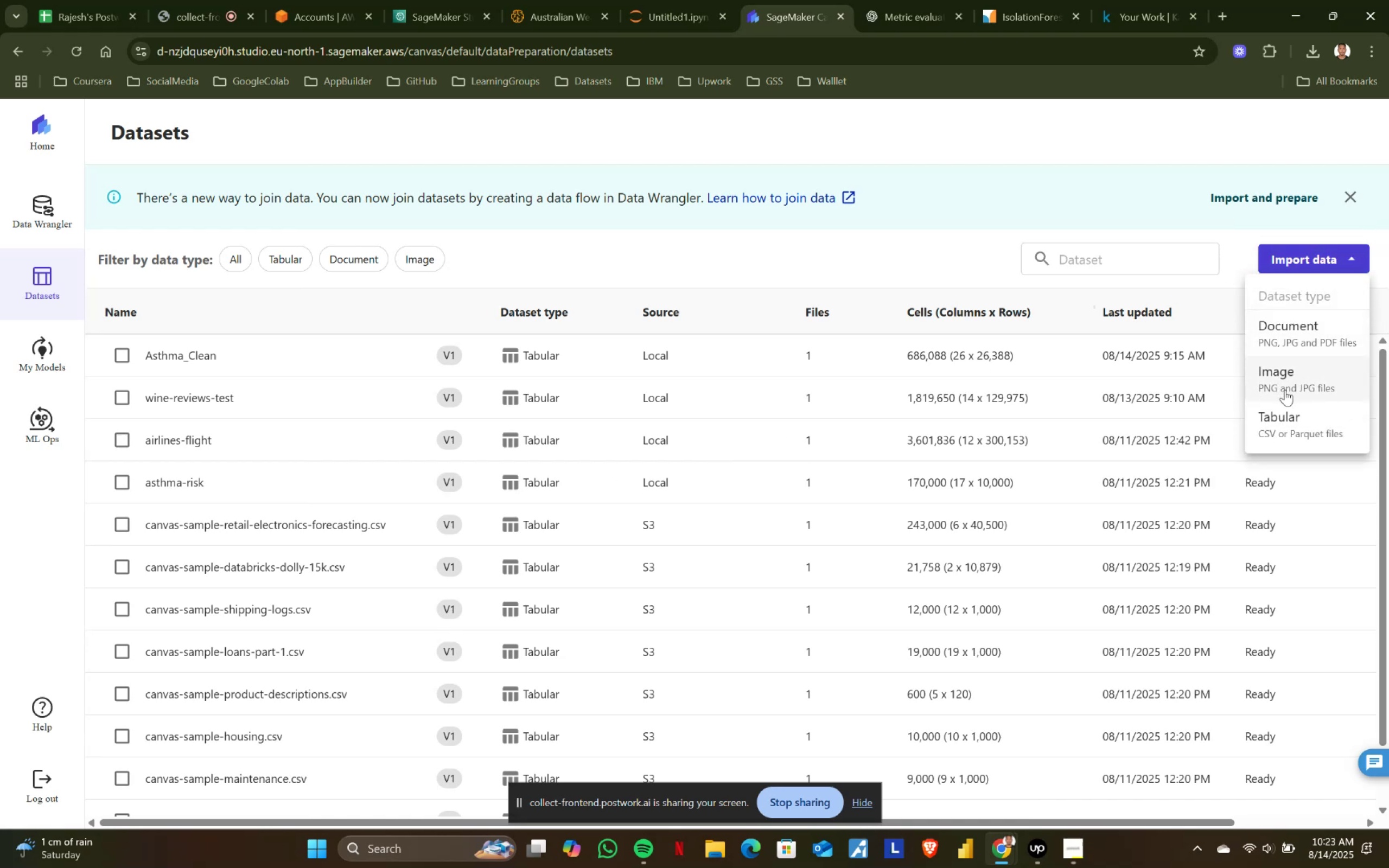 
left_click([1288, 419])
 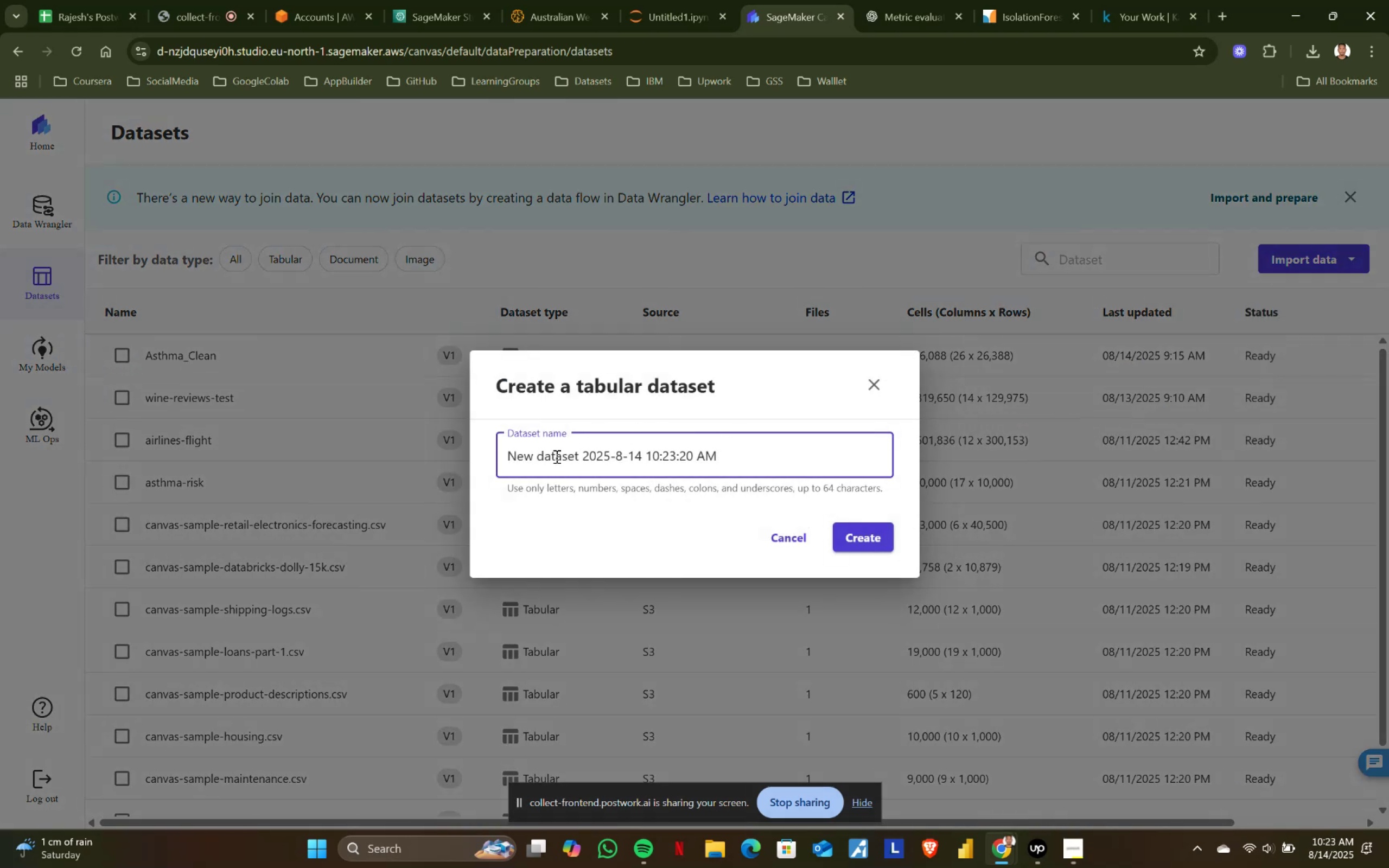 
double_click([547, 459])
 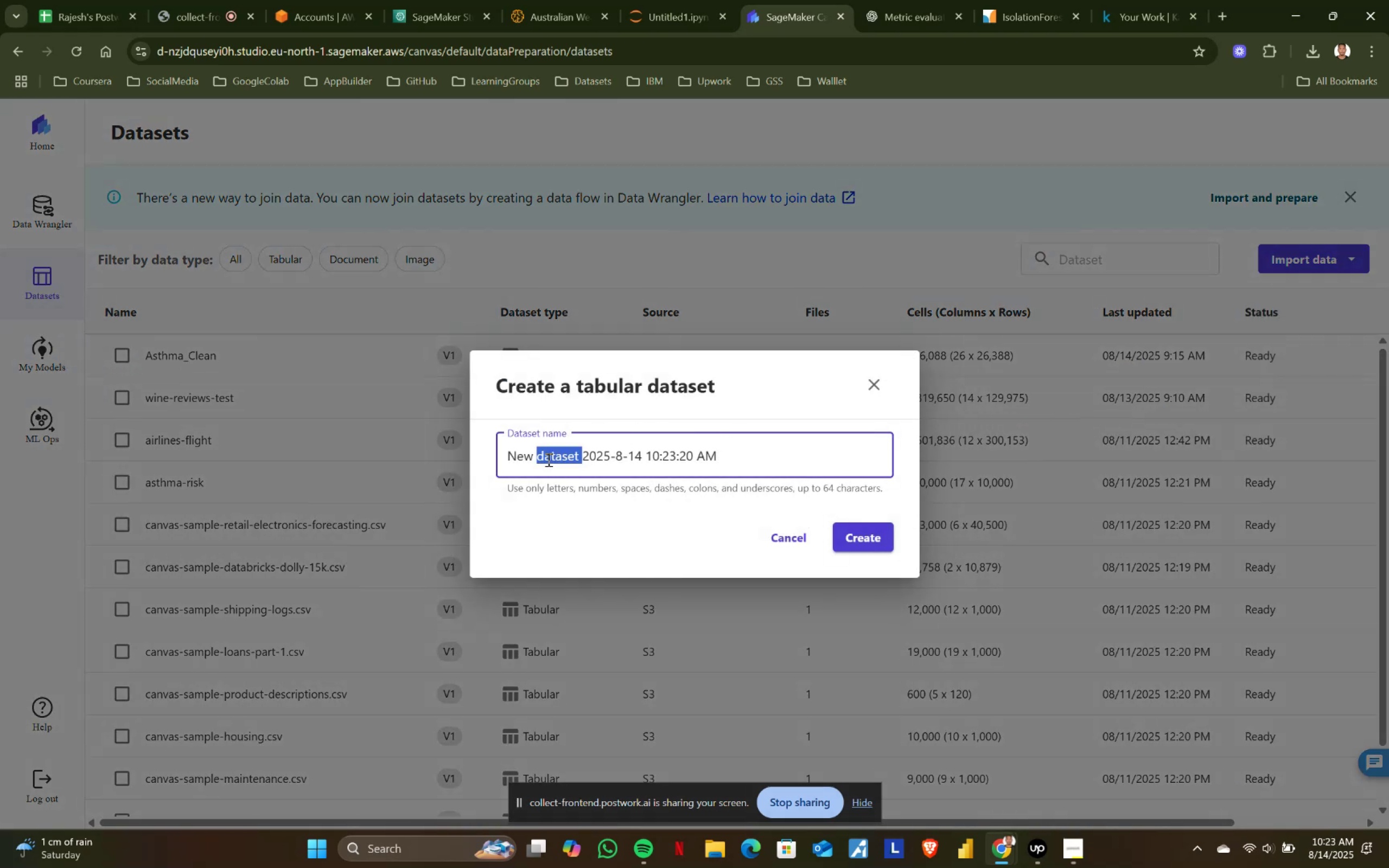 
triple_click([547, 459])
 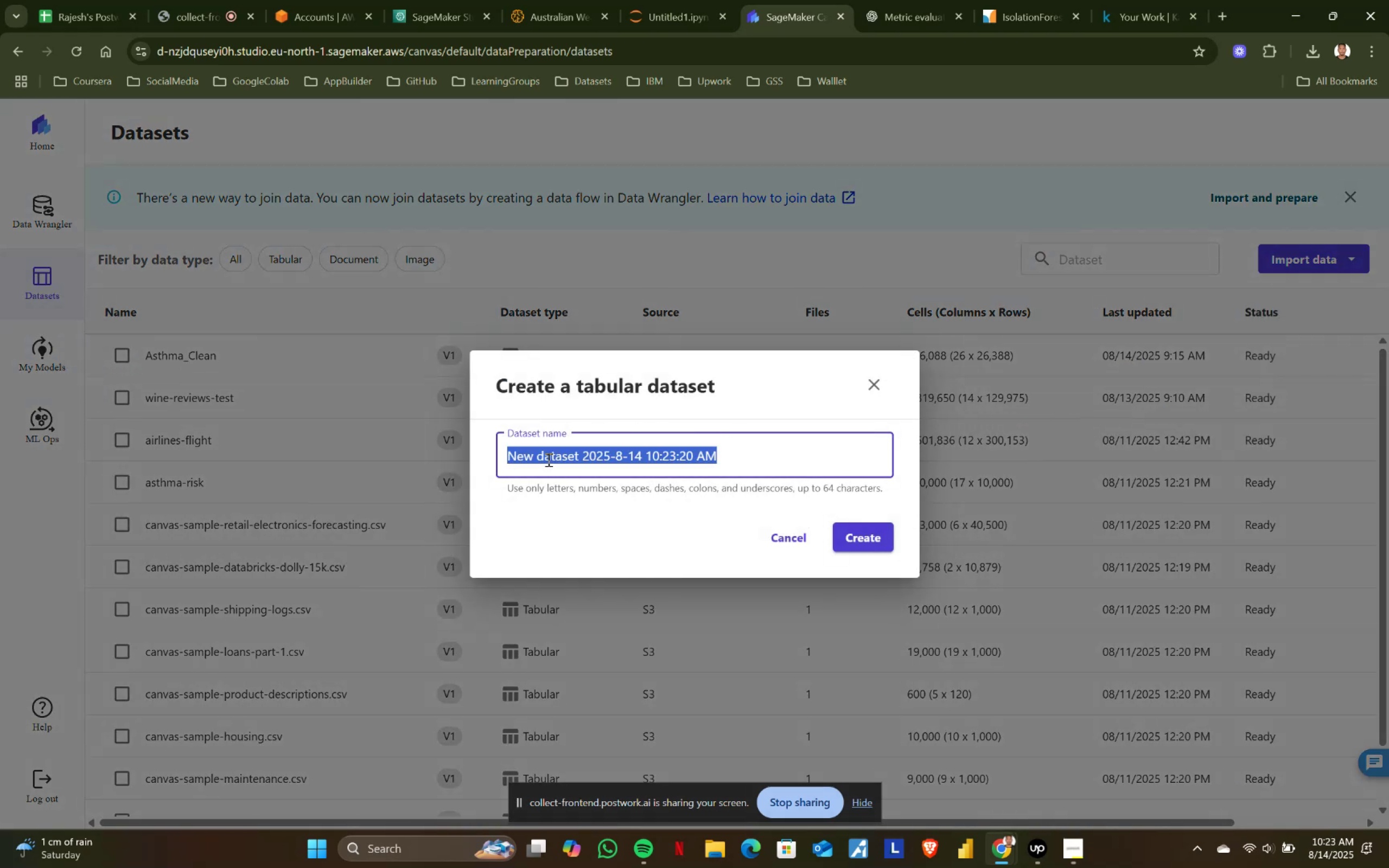 
type(airle)
key(Backspace)
type(ines_clean)
 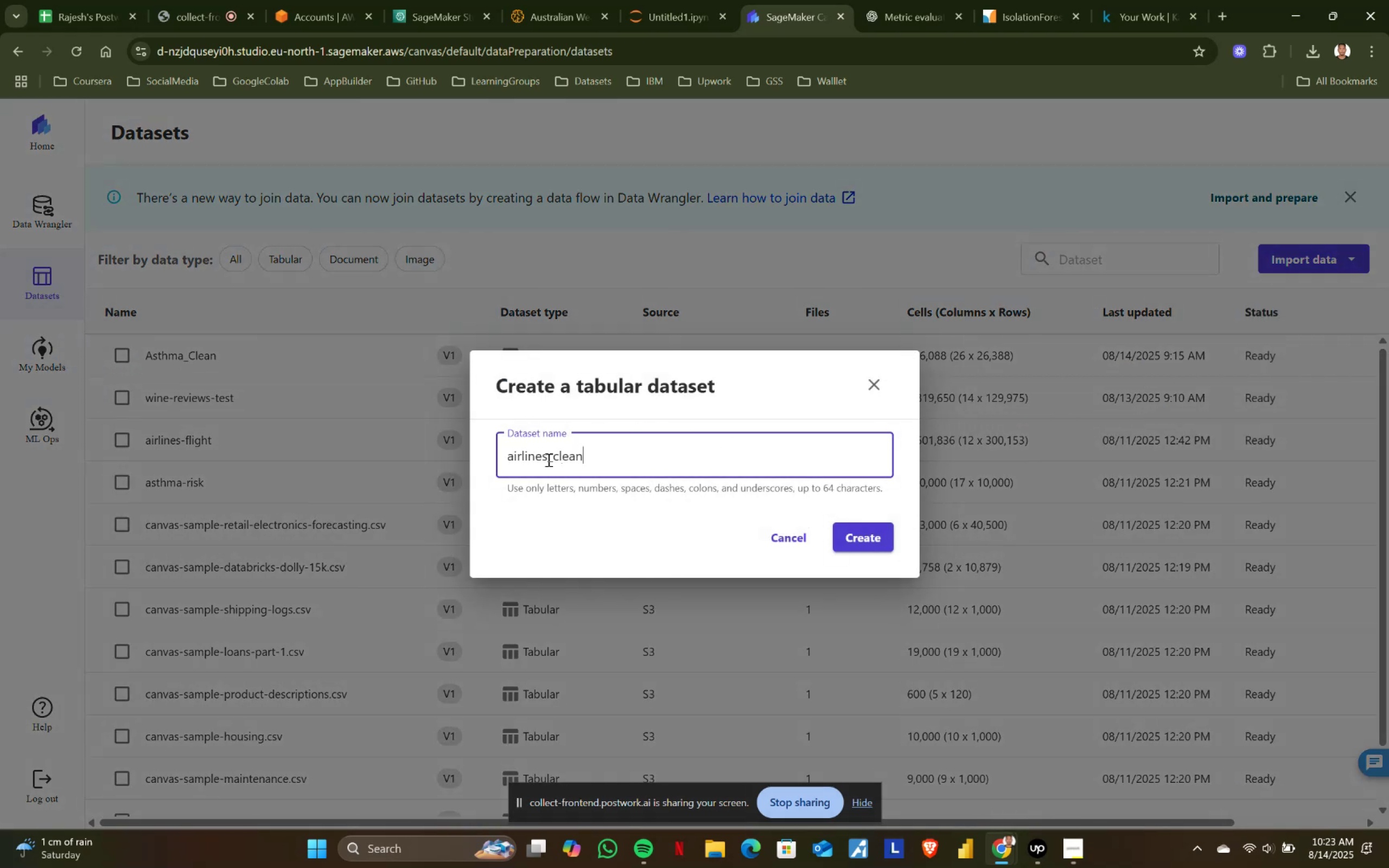 
left_click([867, 532])
 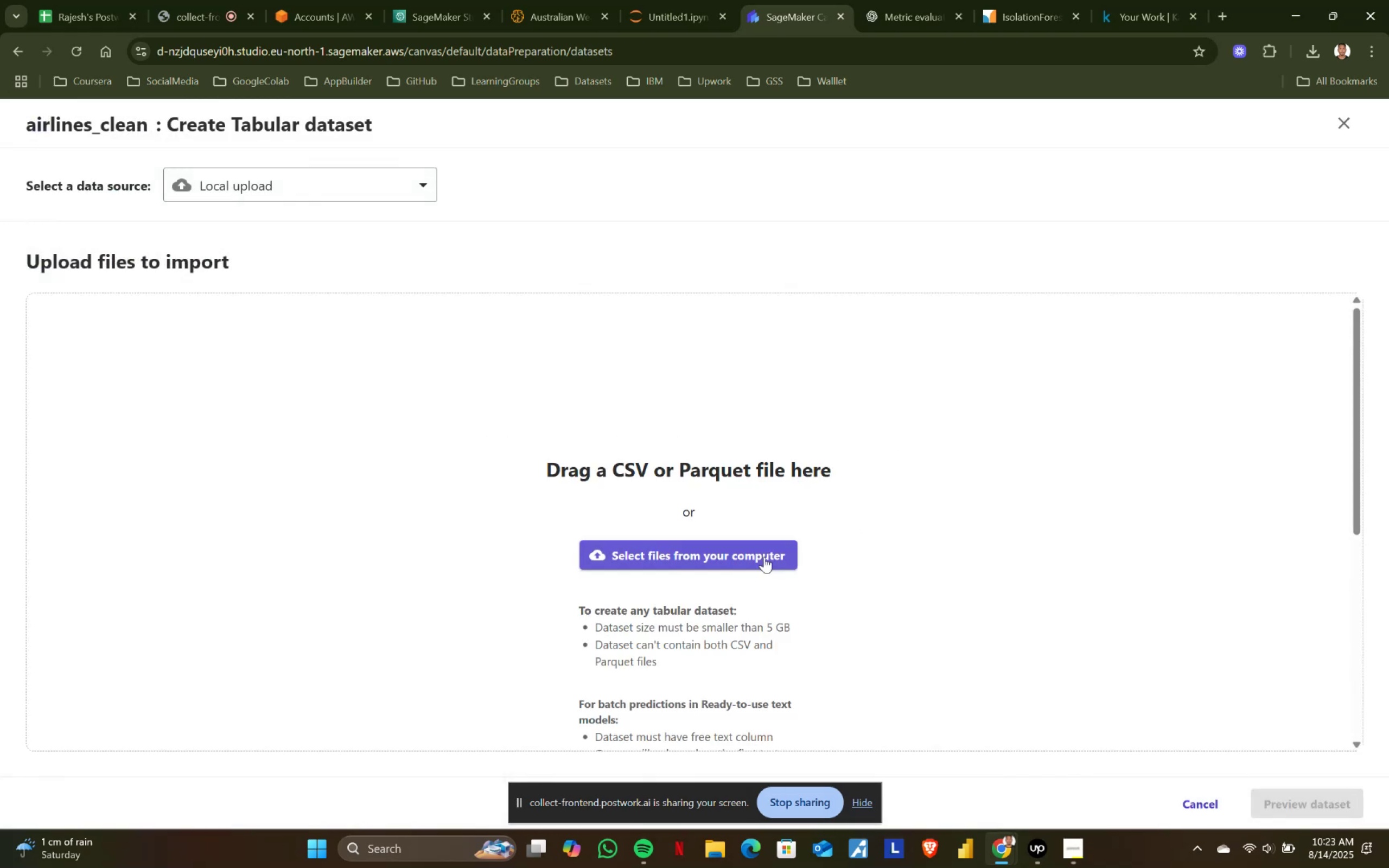 
left_click([744, 551])
 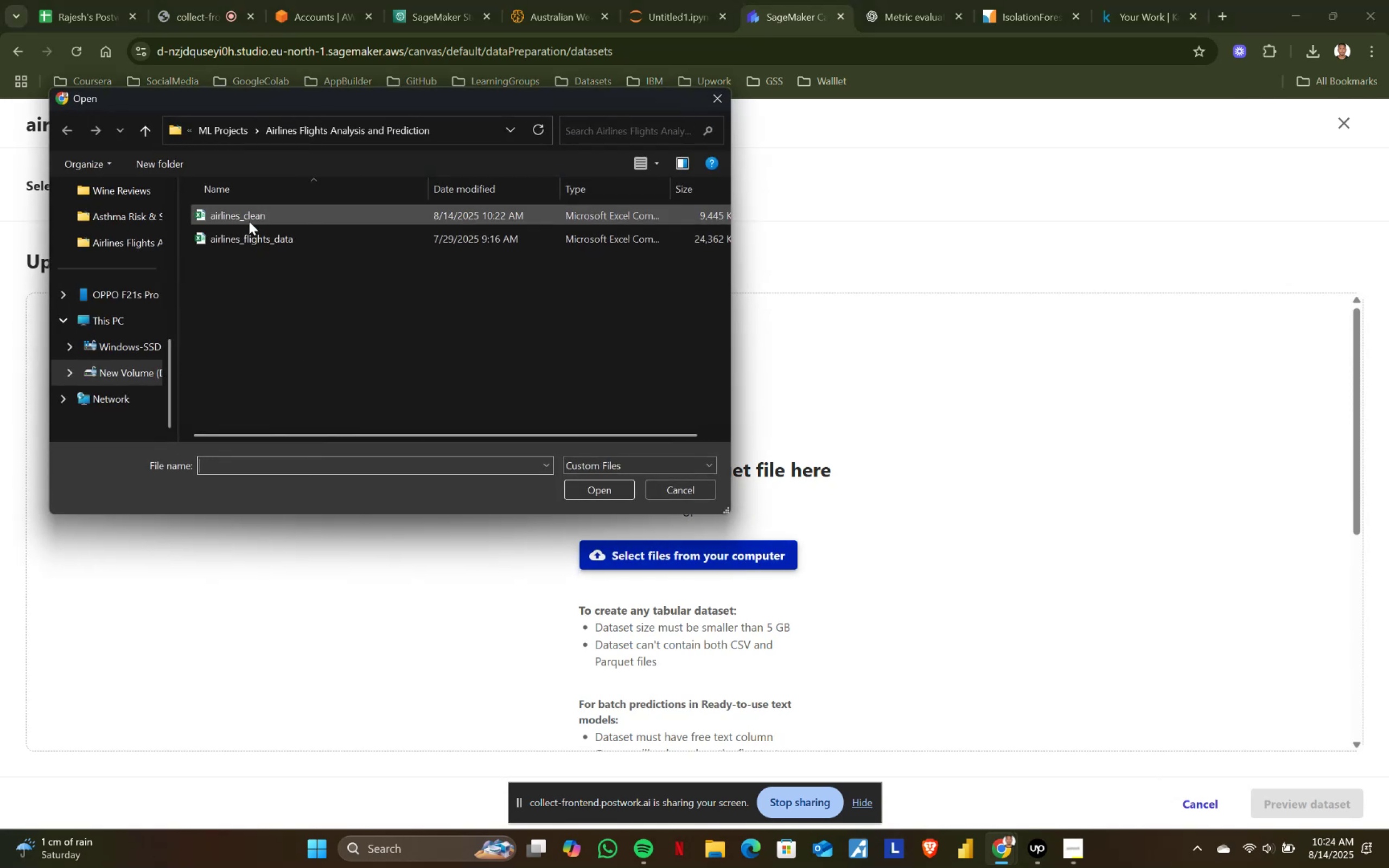 
double_click([249, 221])
 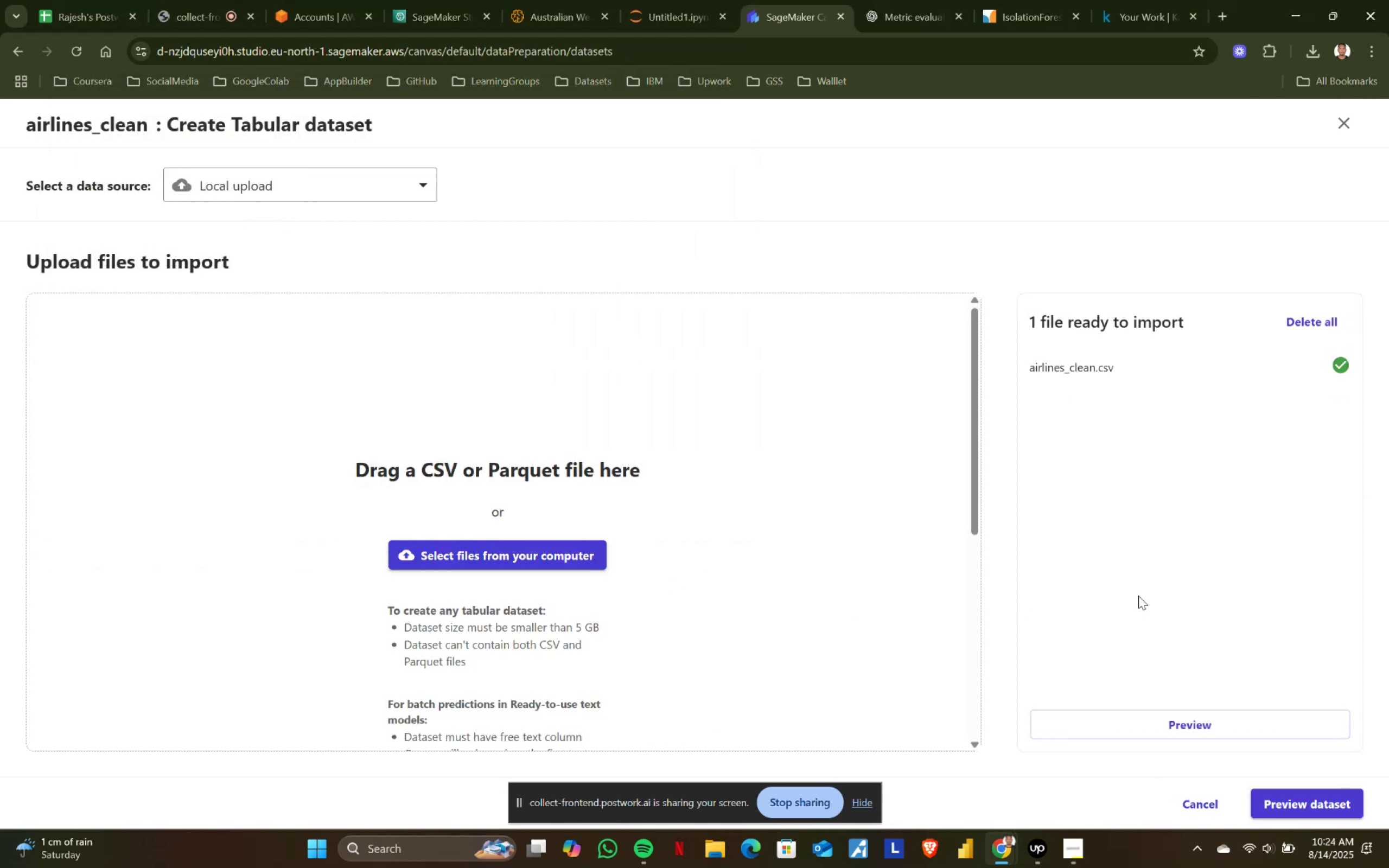 
left_click([1307, 804])
 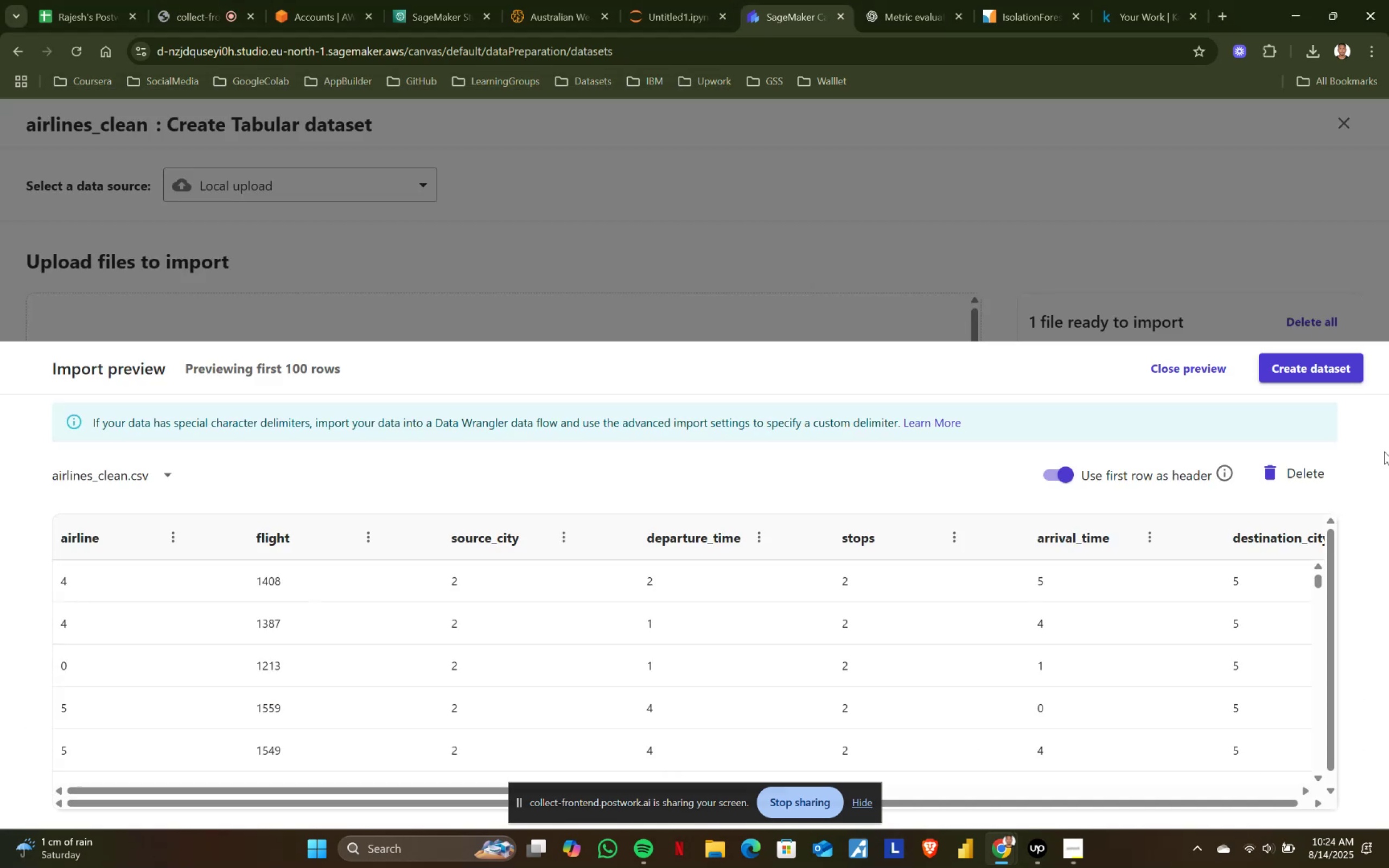 
left_click([1305, 359])
 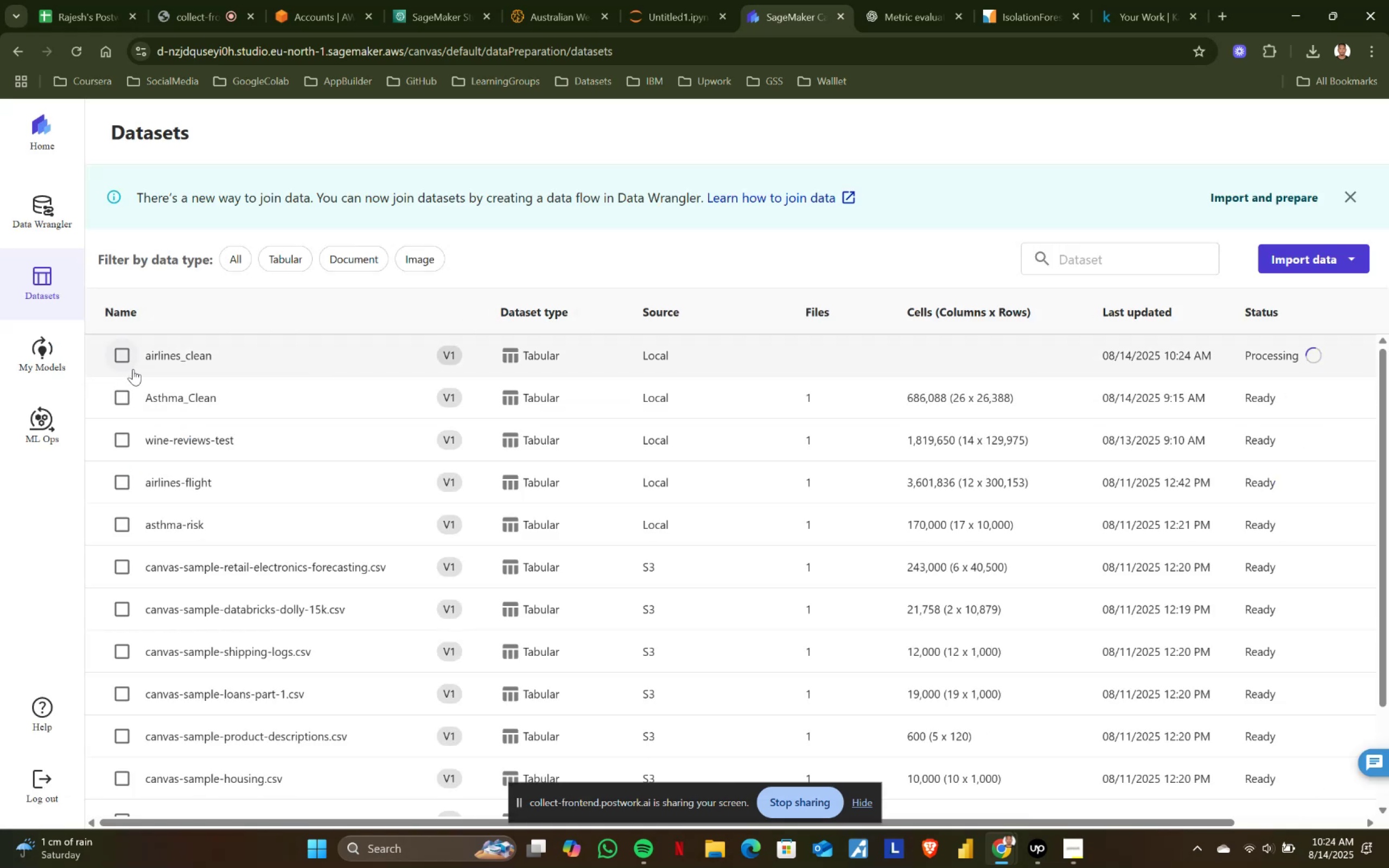 
scroll: coordinate [234, 545], scroll_direction: up, amount: 1.0
 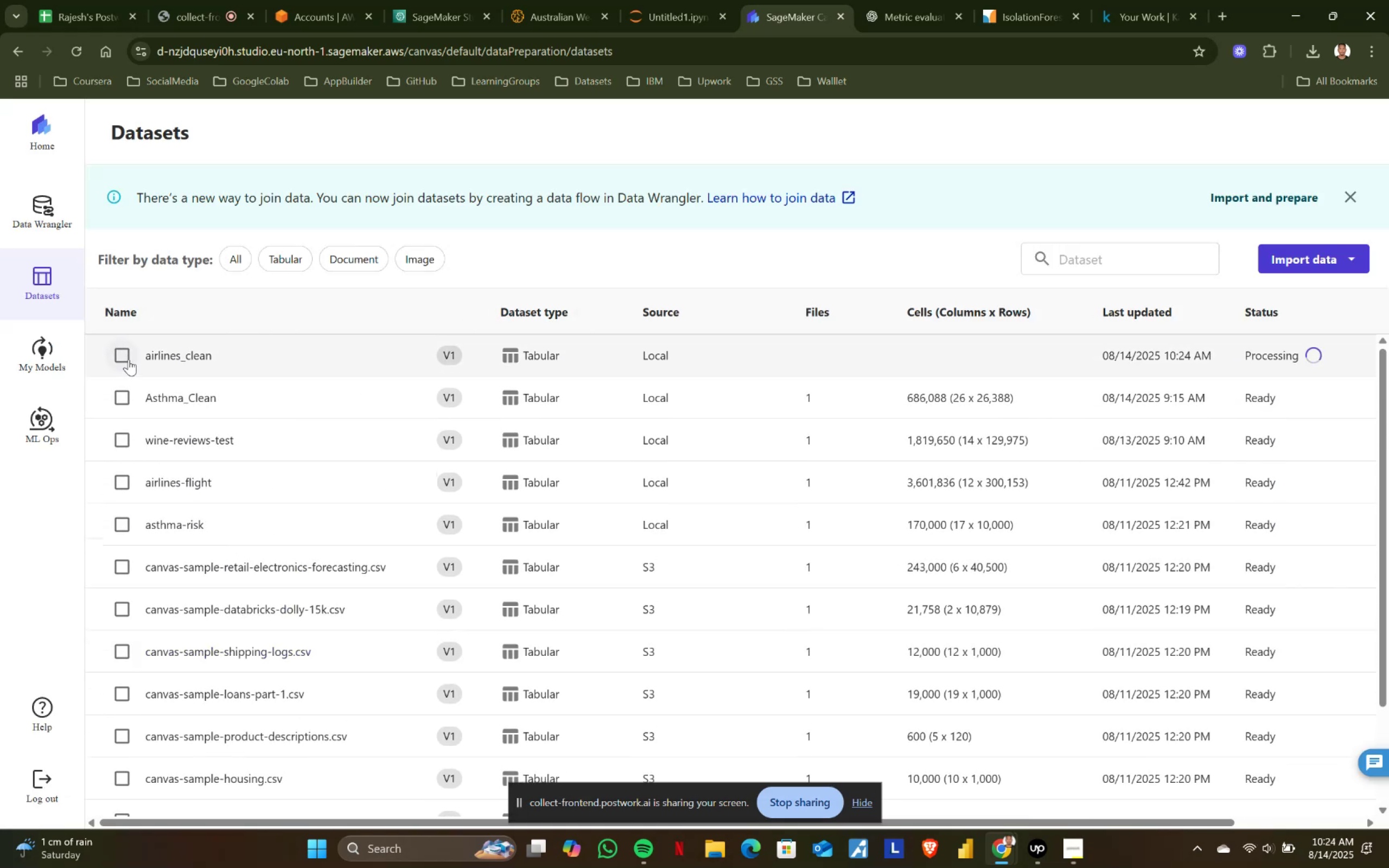 
left_click([125, 353])
 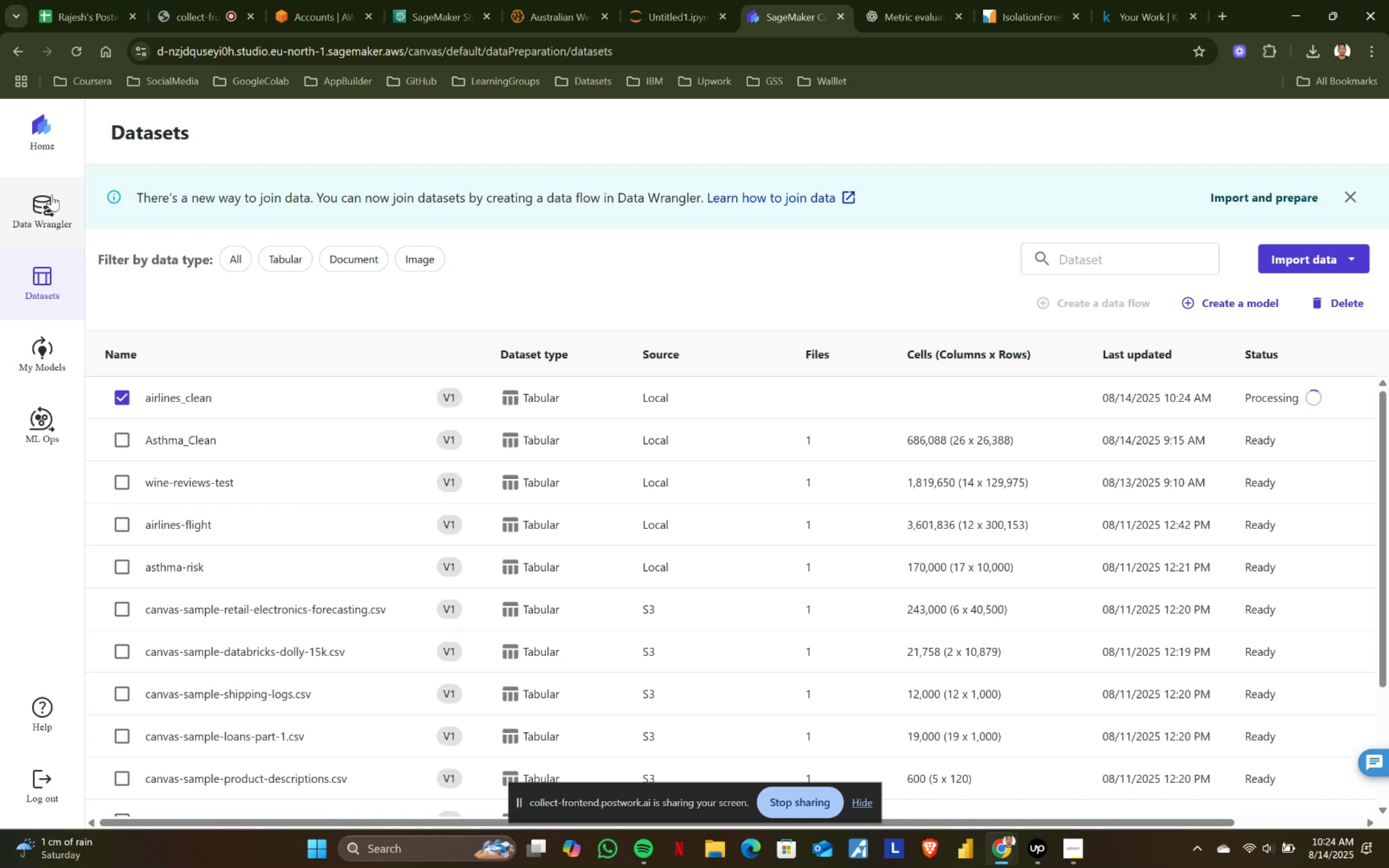 
wait(6.23)
 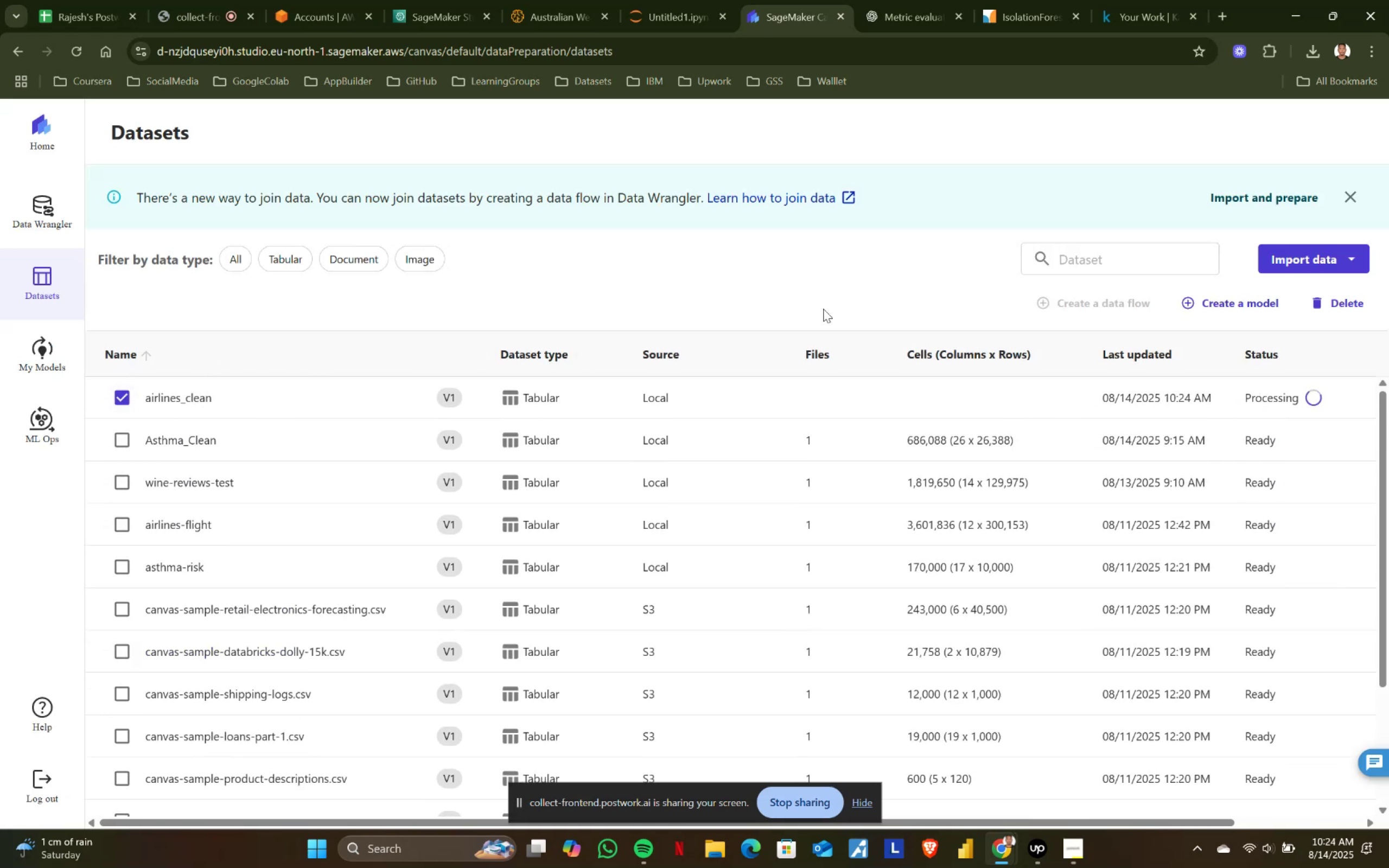 
left_click([52, 195])
 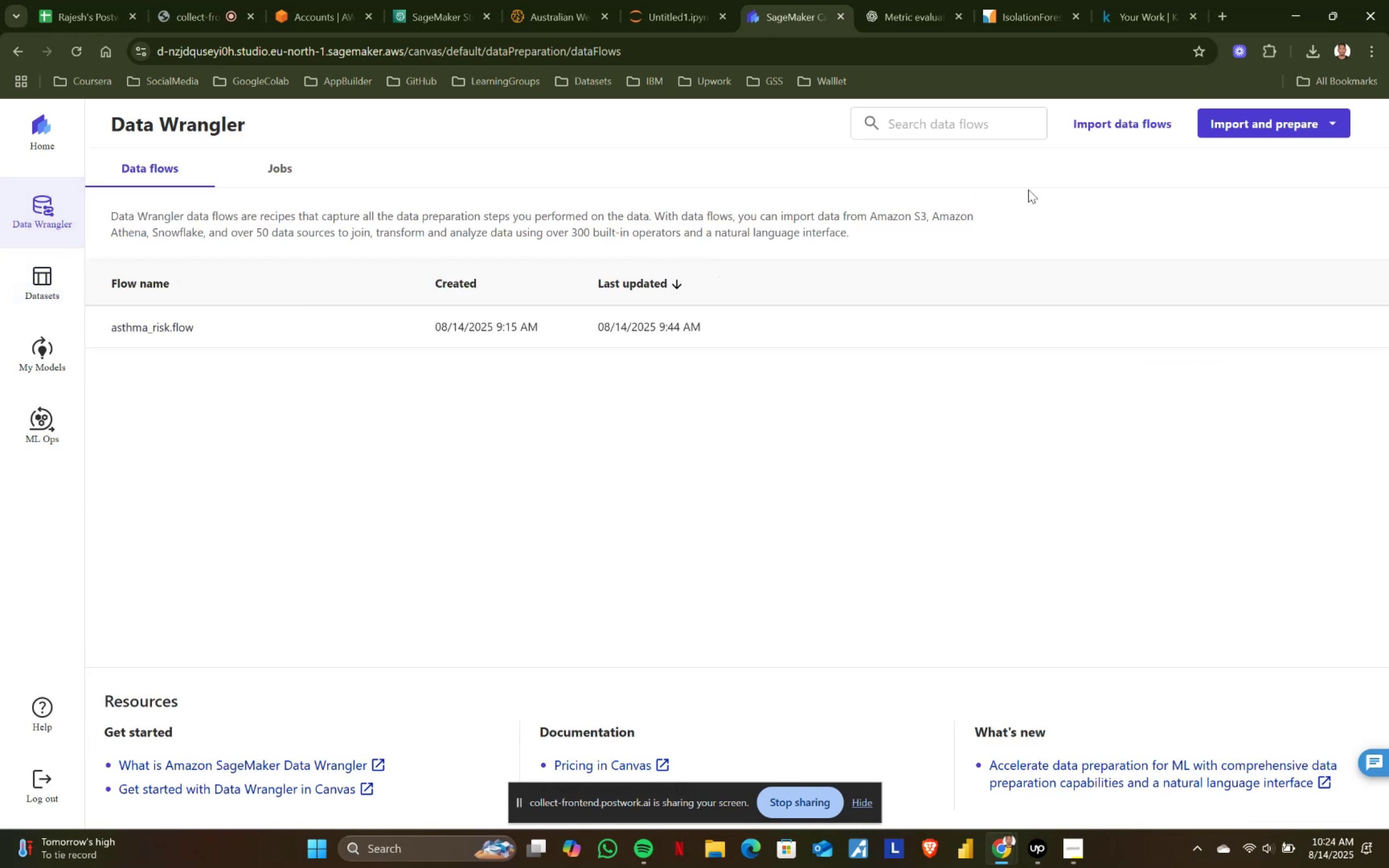 
left_click([1226, 128])
 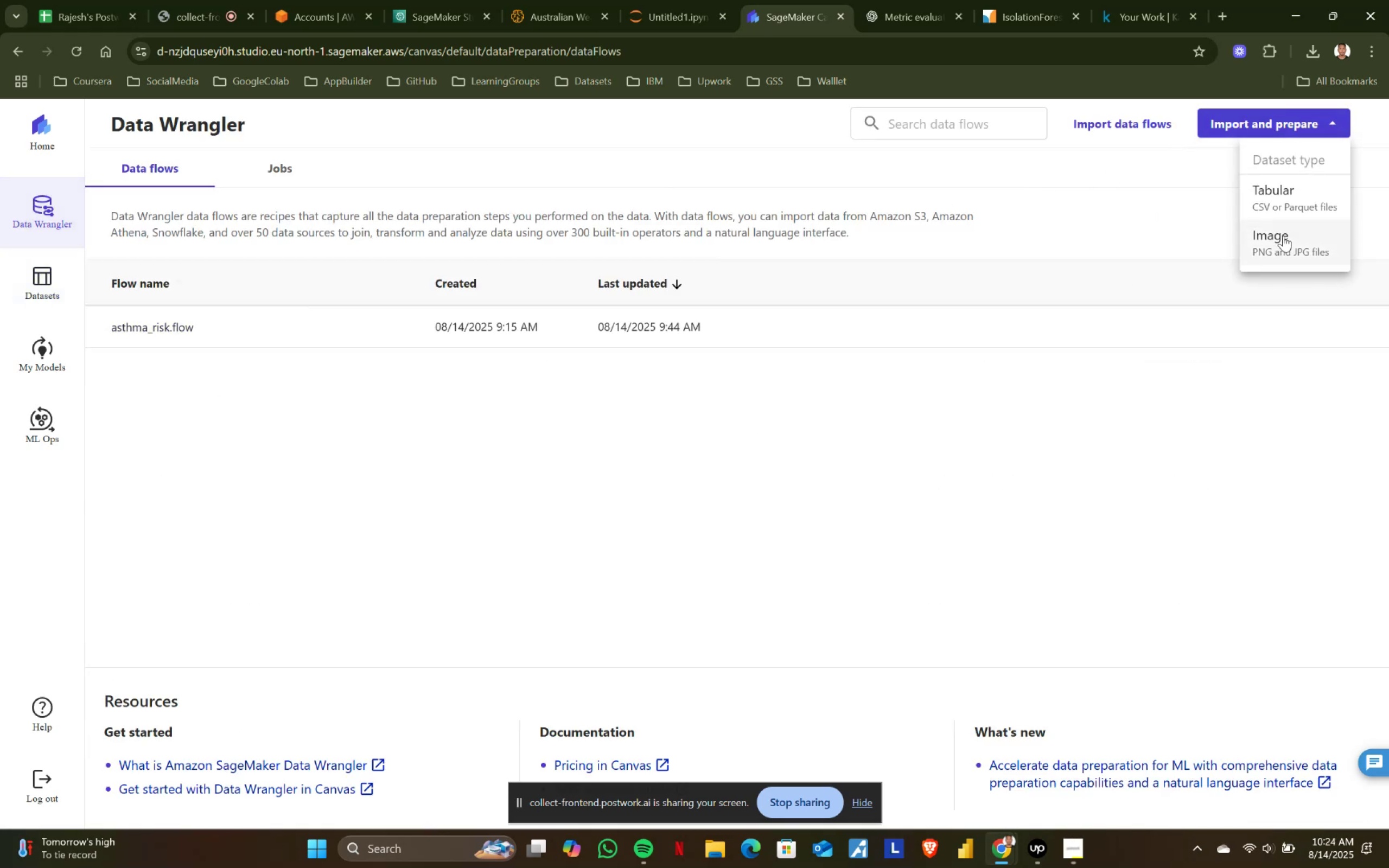 
left_click([1289, 201])
 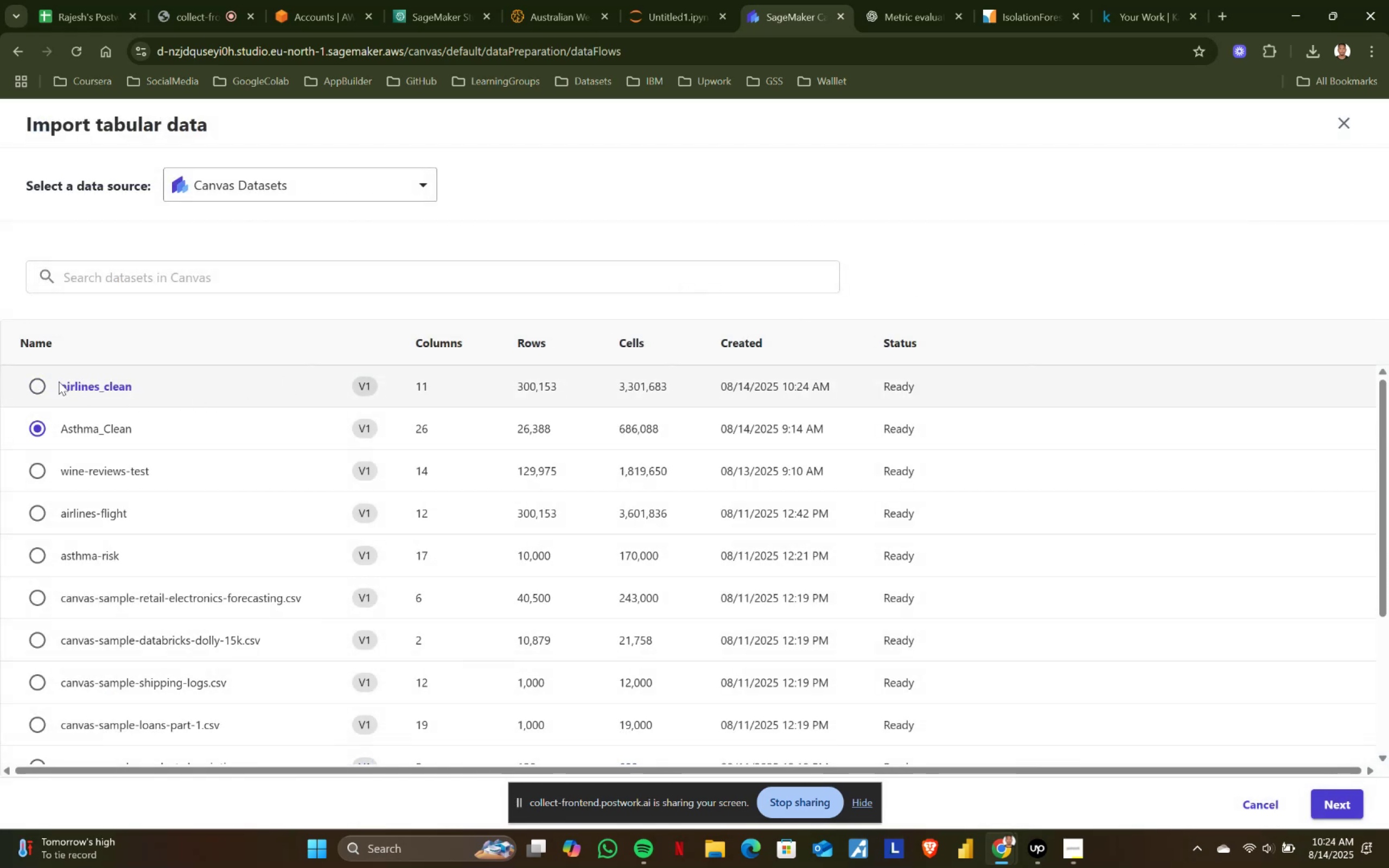 
left_click([28, 385])
 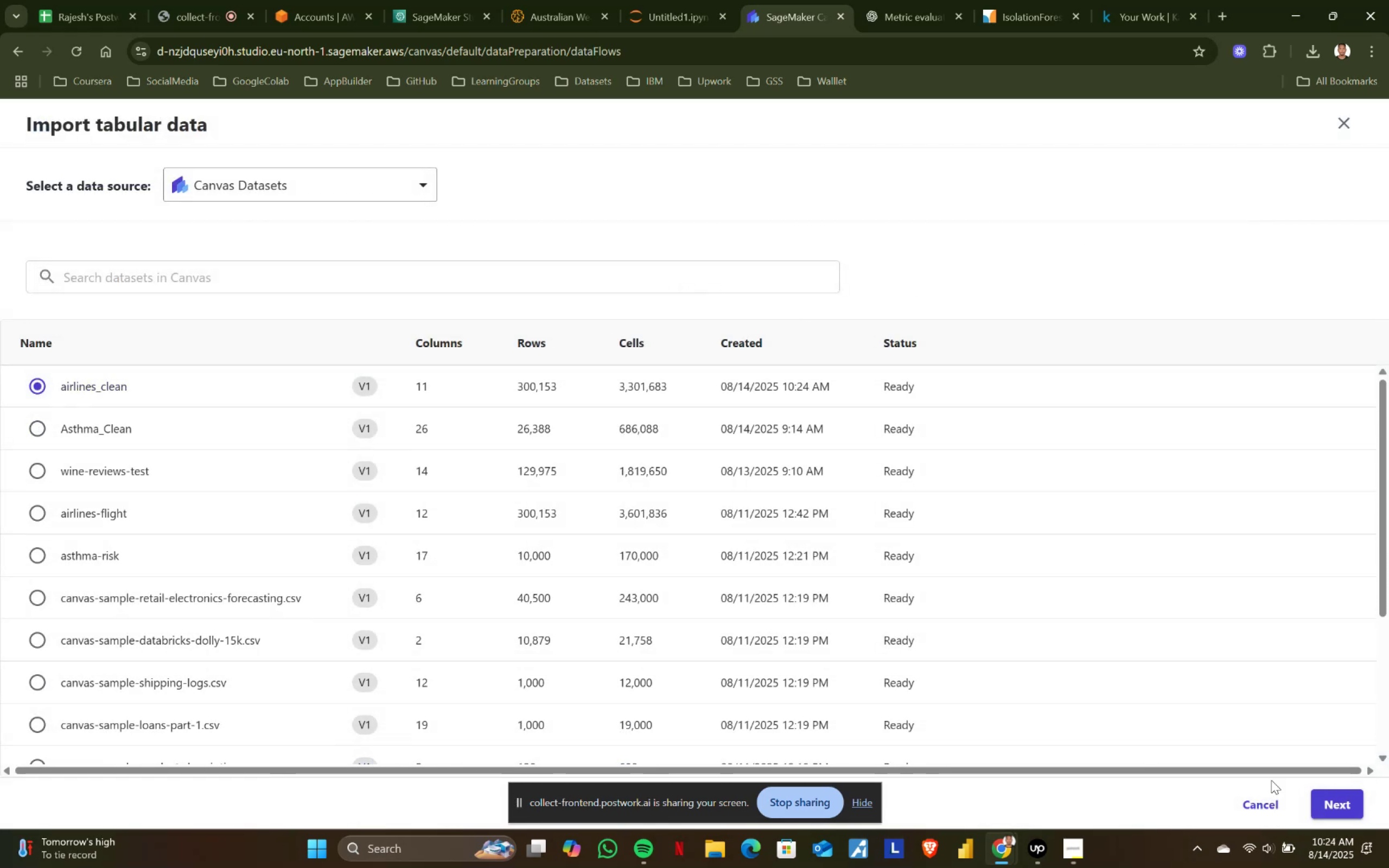 
left_click([1337, 801])
 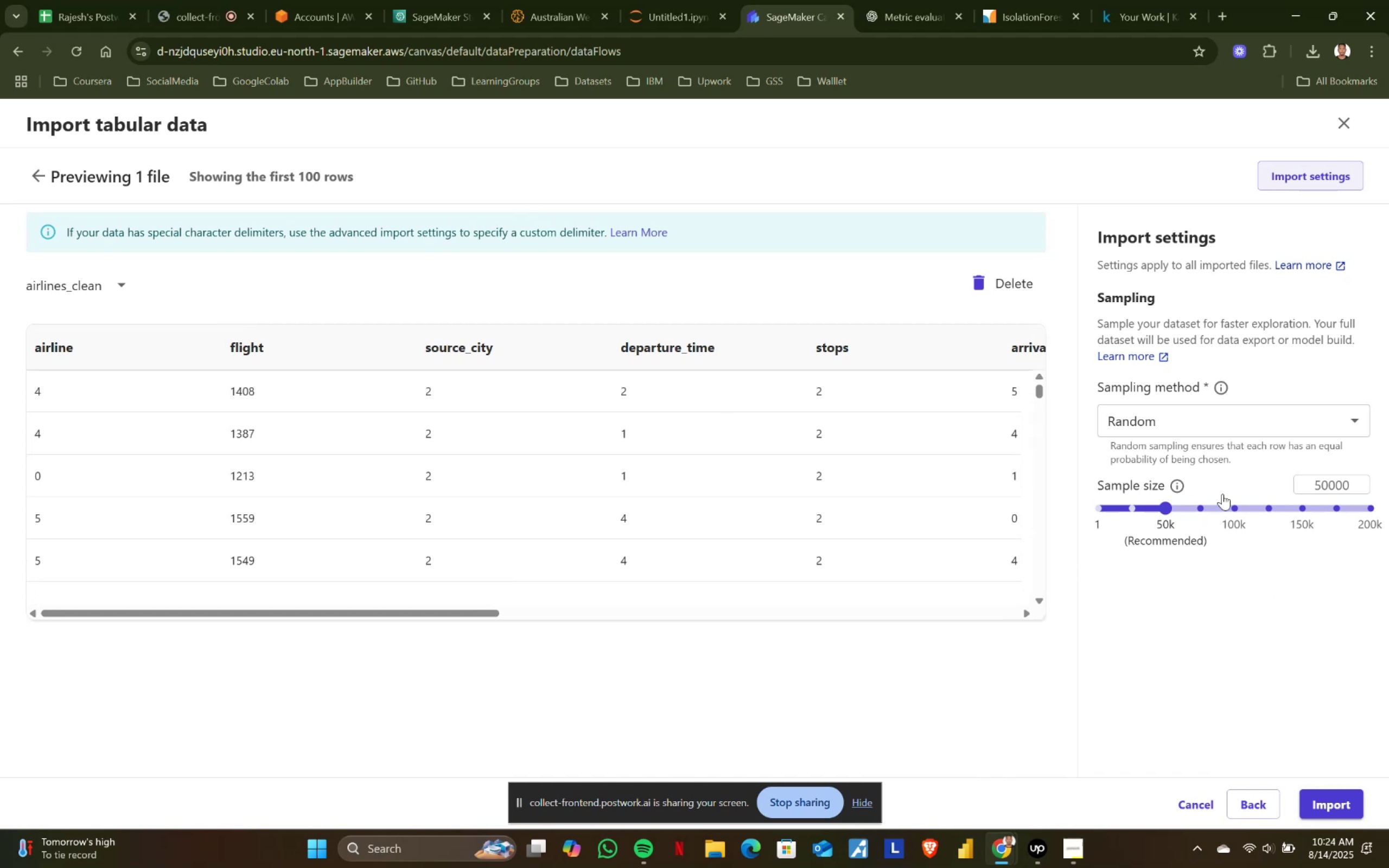 
left_click([1330, 797])
 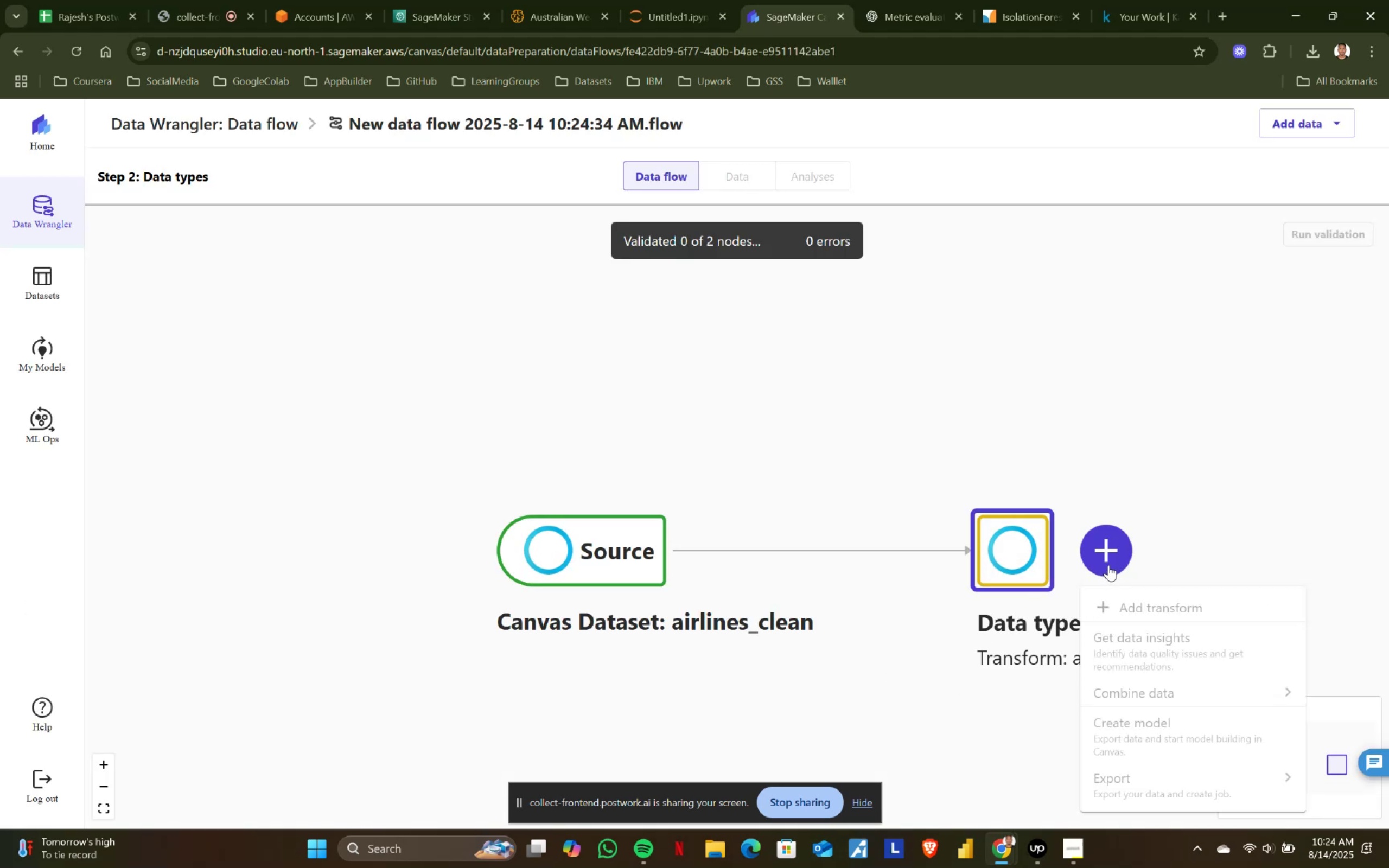 
left_click([1137, 644])
 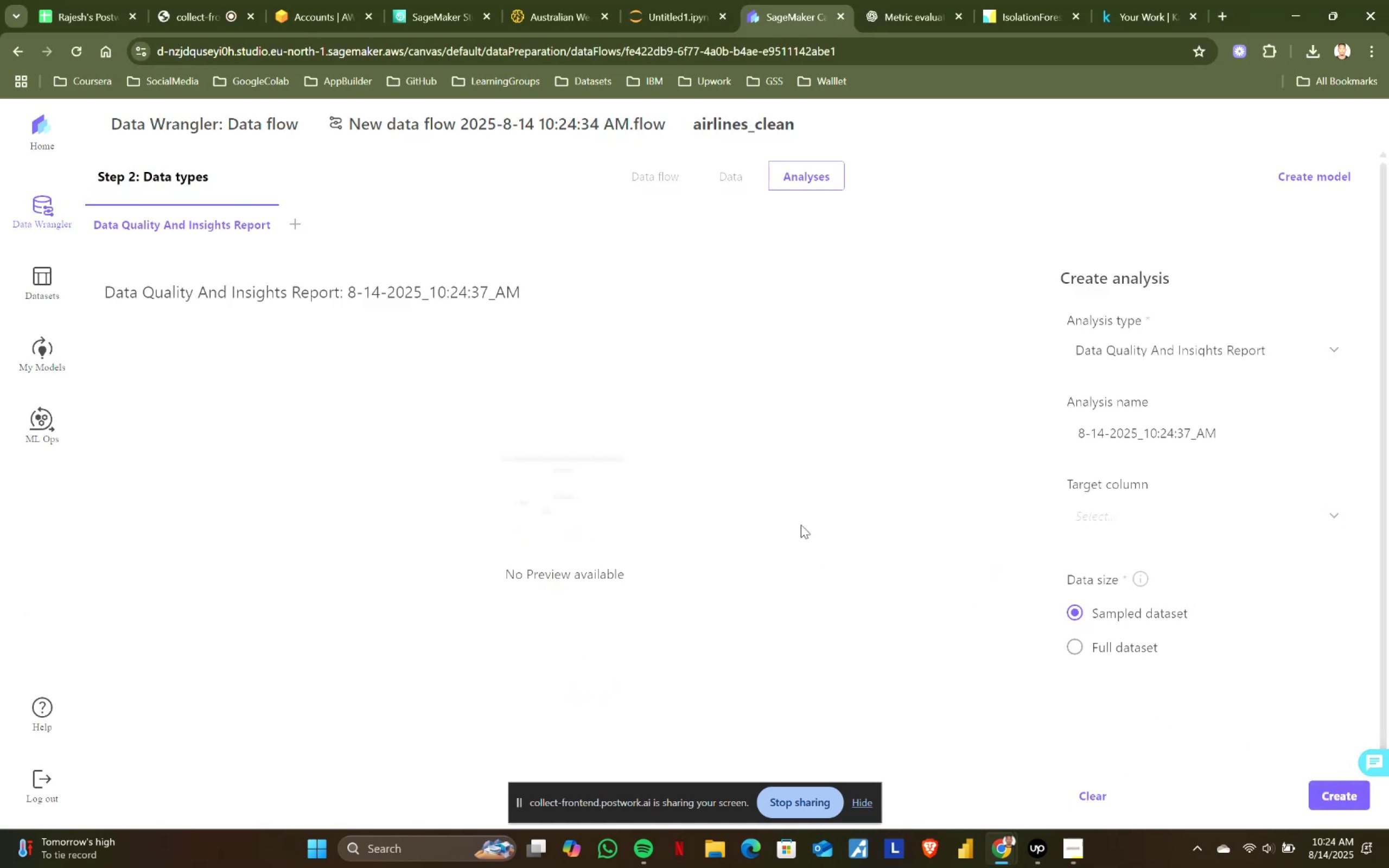 
left_click([1170, 519])
 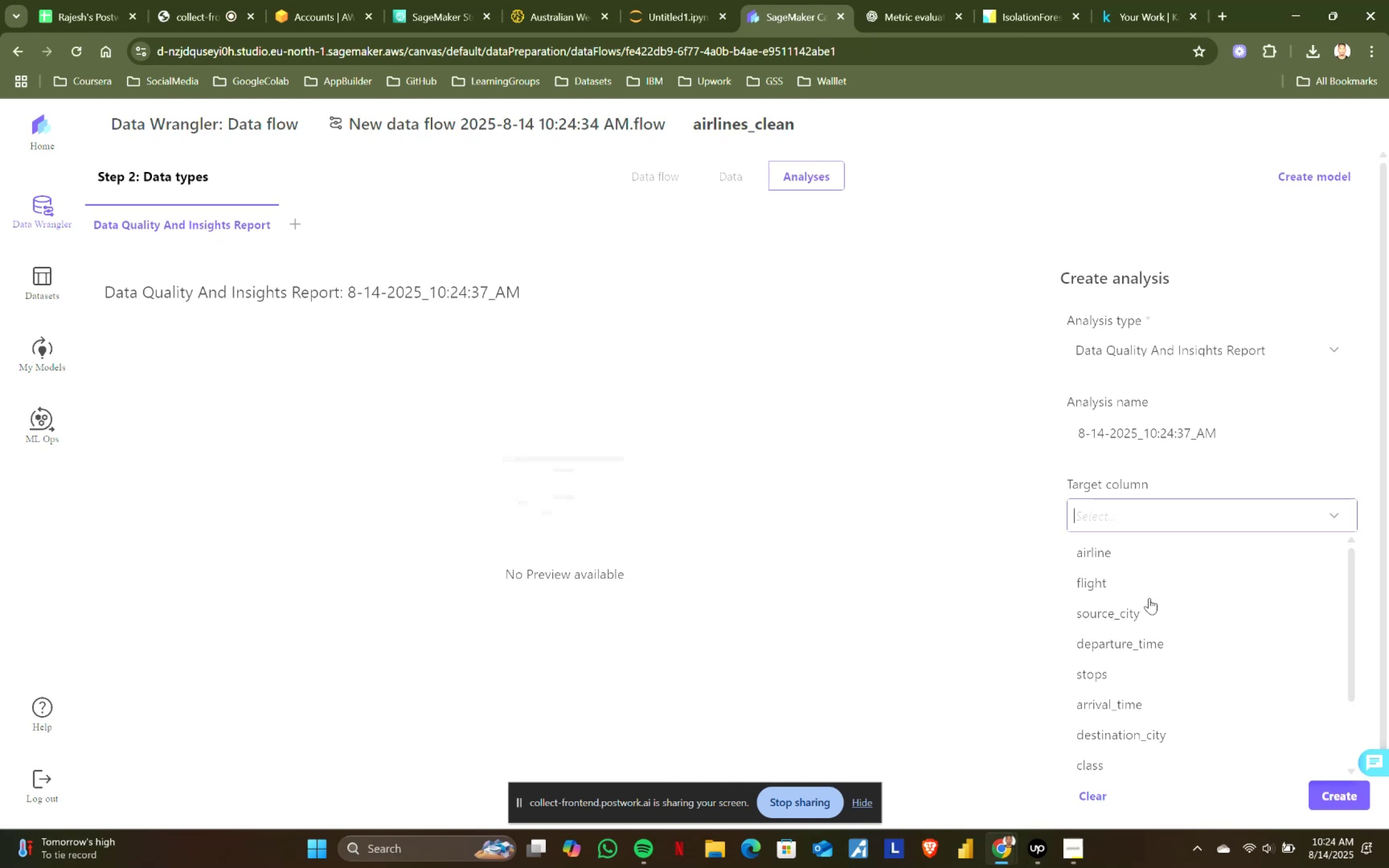 
scroll: coordinate [1155, 644], scroll_direction: down, amount: 5.0
 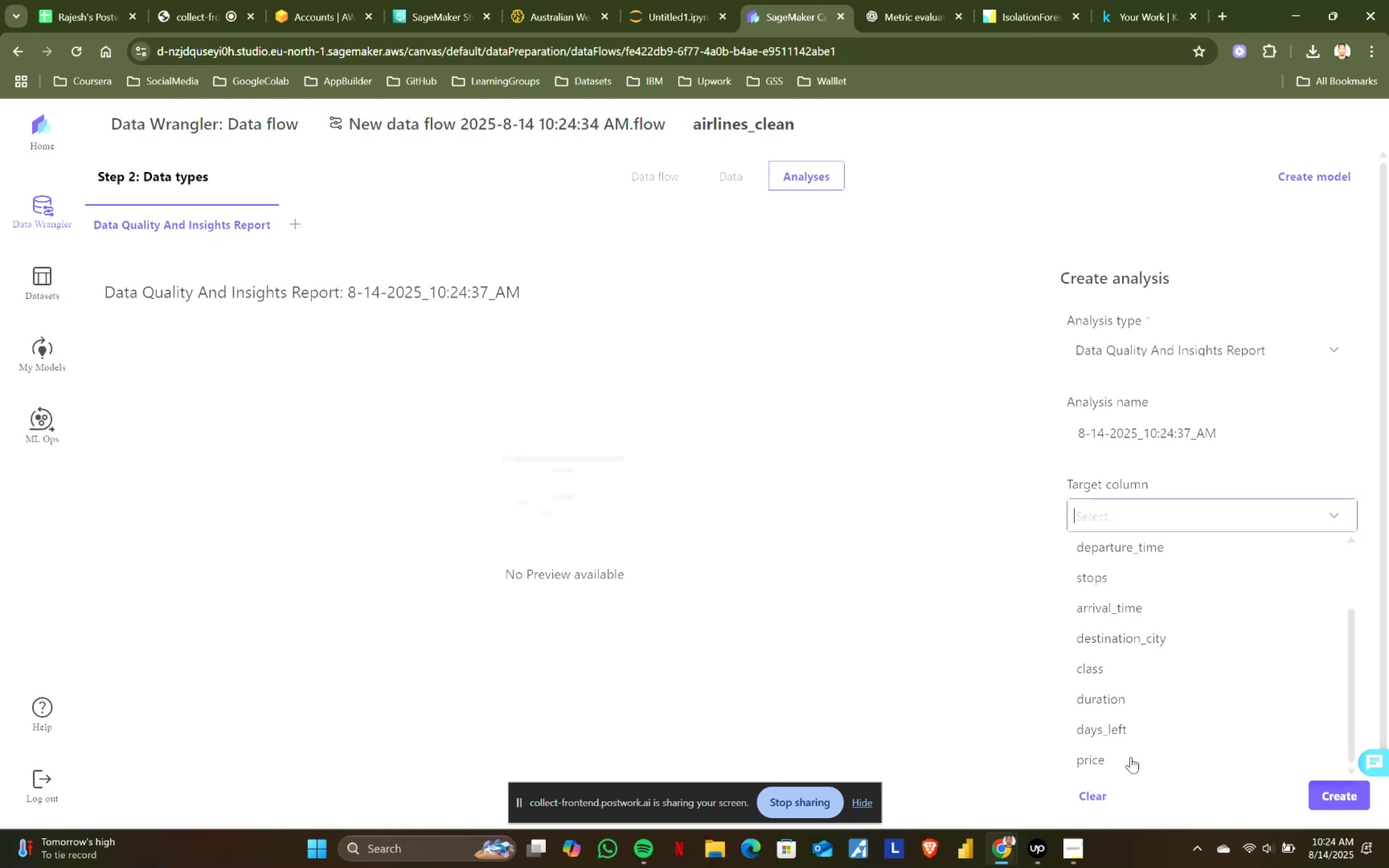 
left_click([1131, 757])
 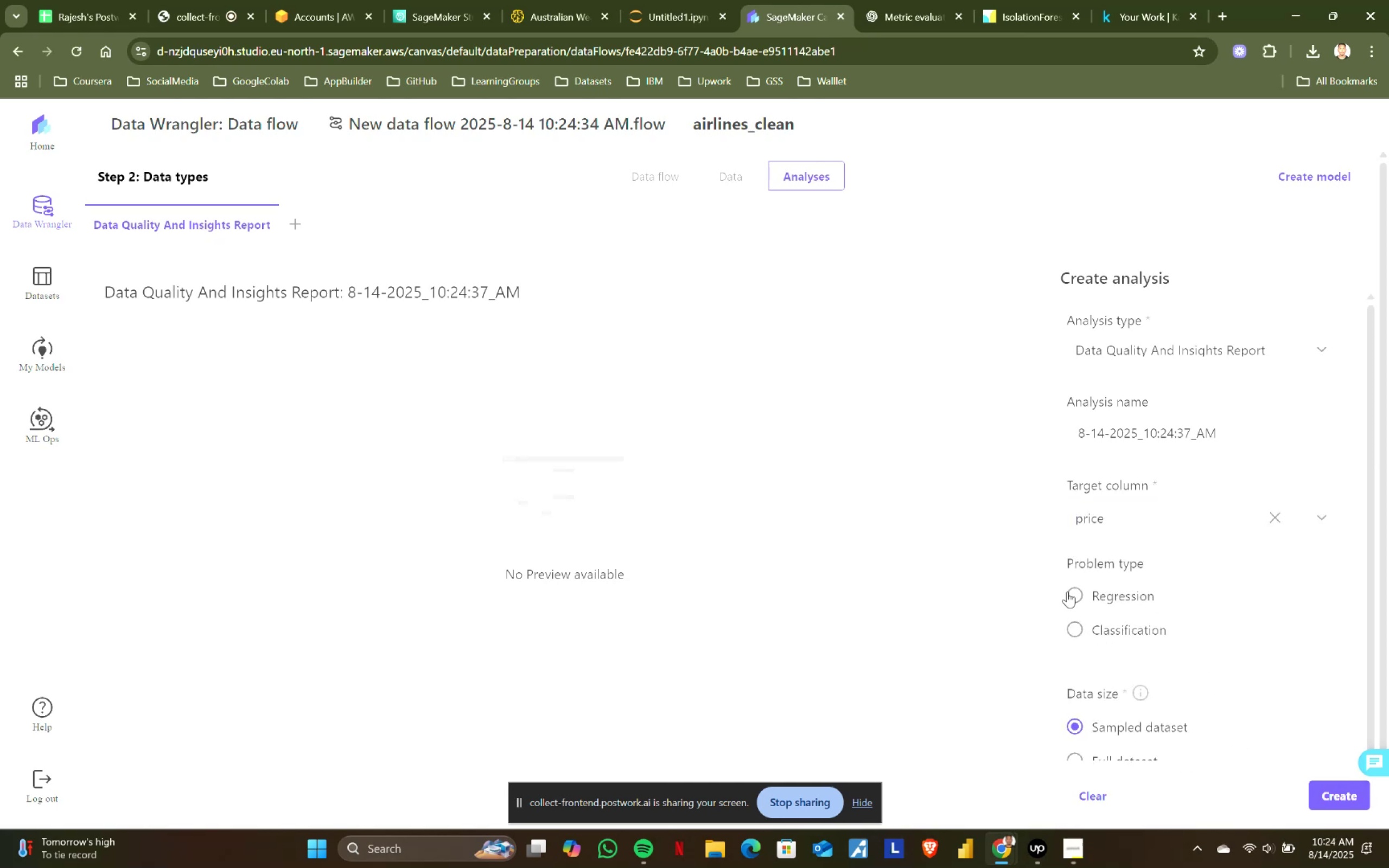 
left_click([1084, 589])
 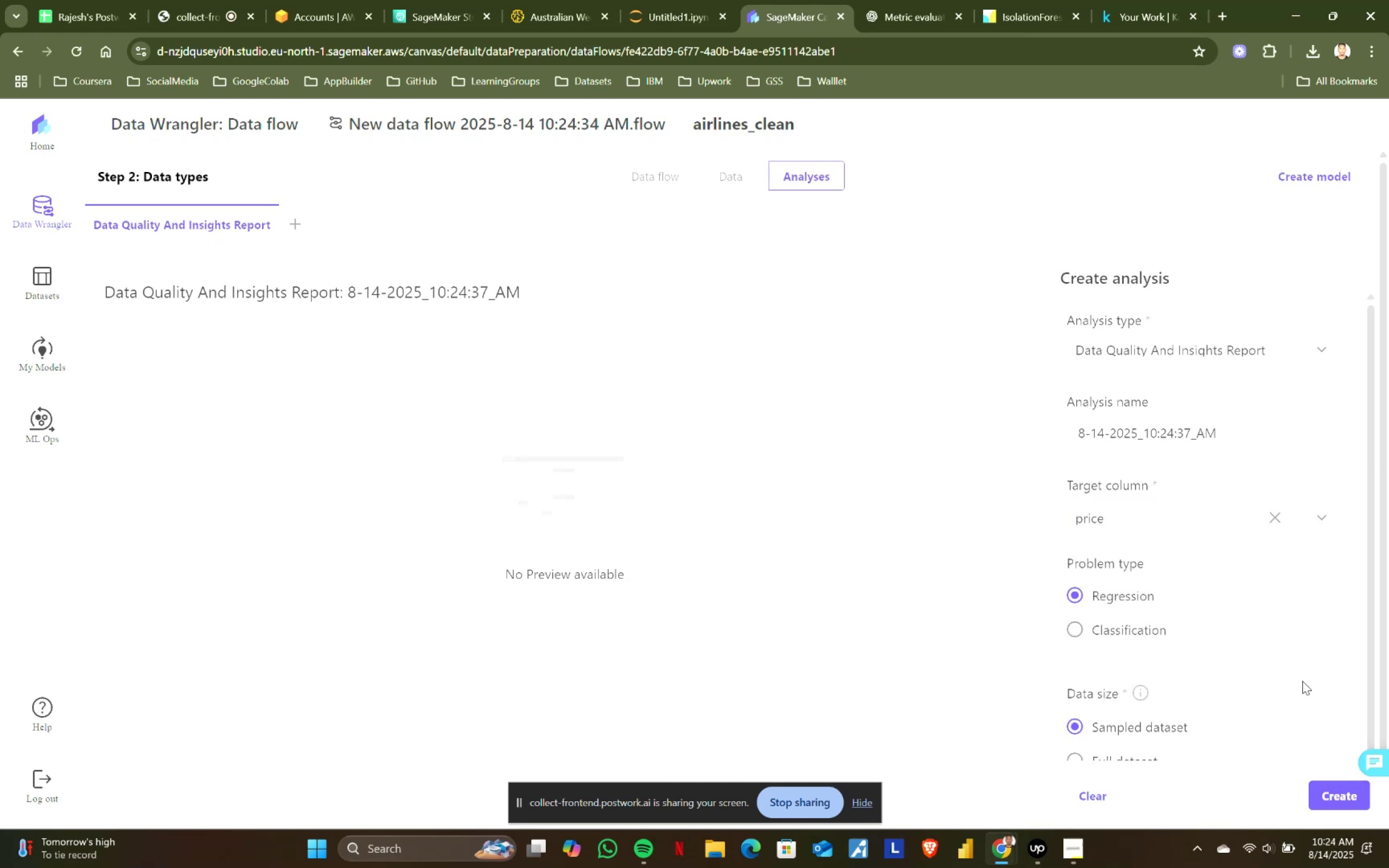 
scroll: coordinate [1253, 699], scroll_direction: down, amount: 3.0
 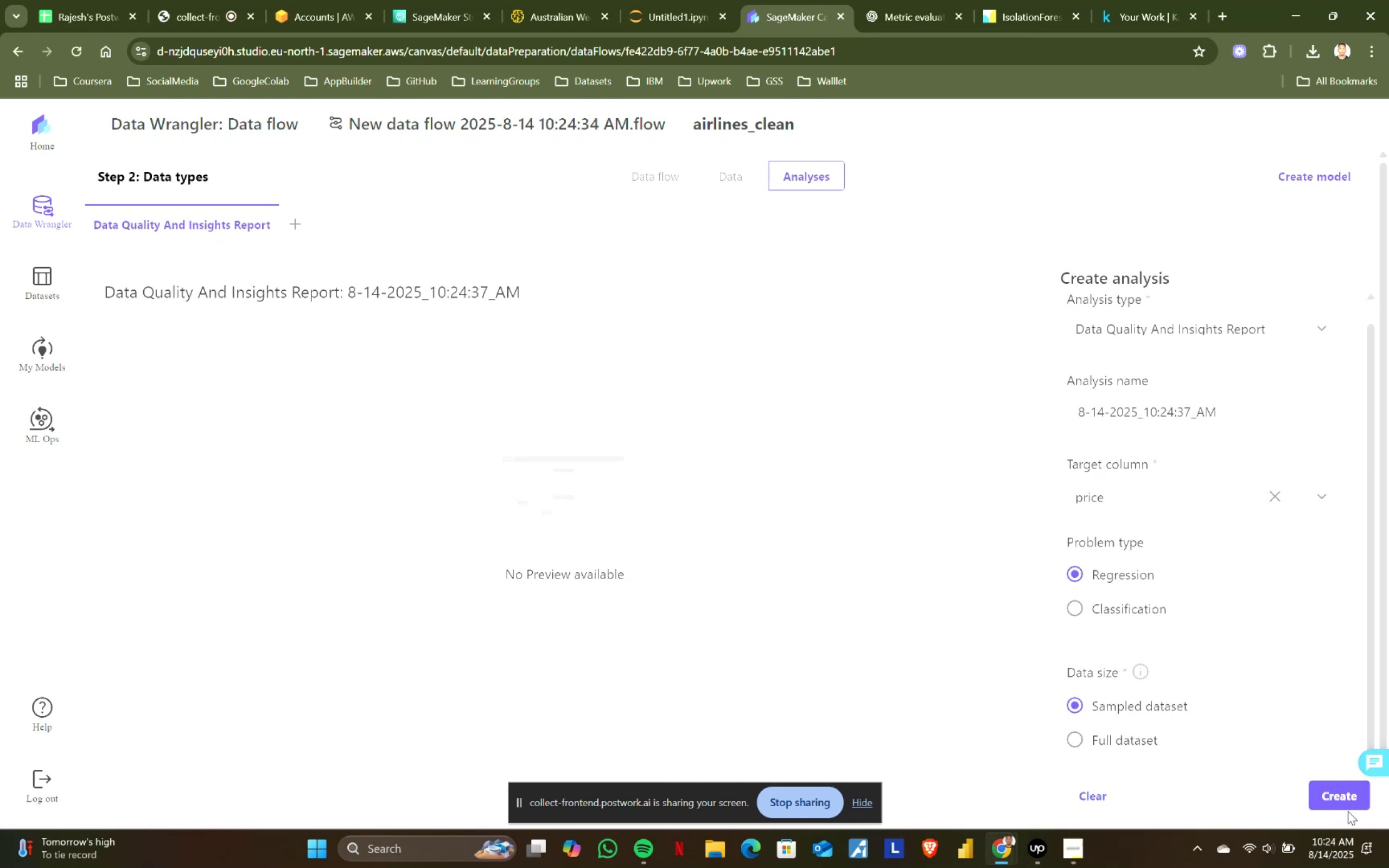 
left_click([1343, 799])
 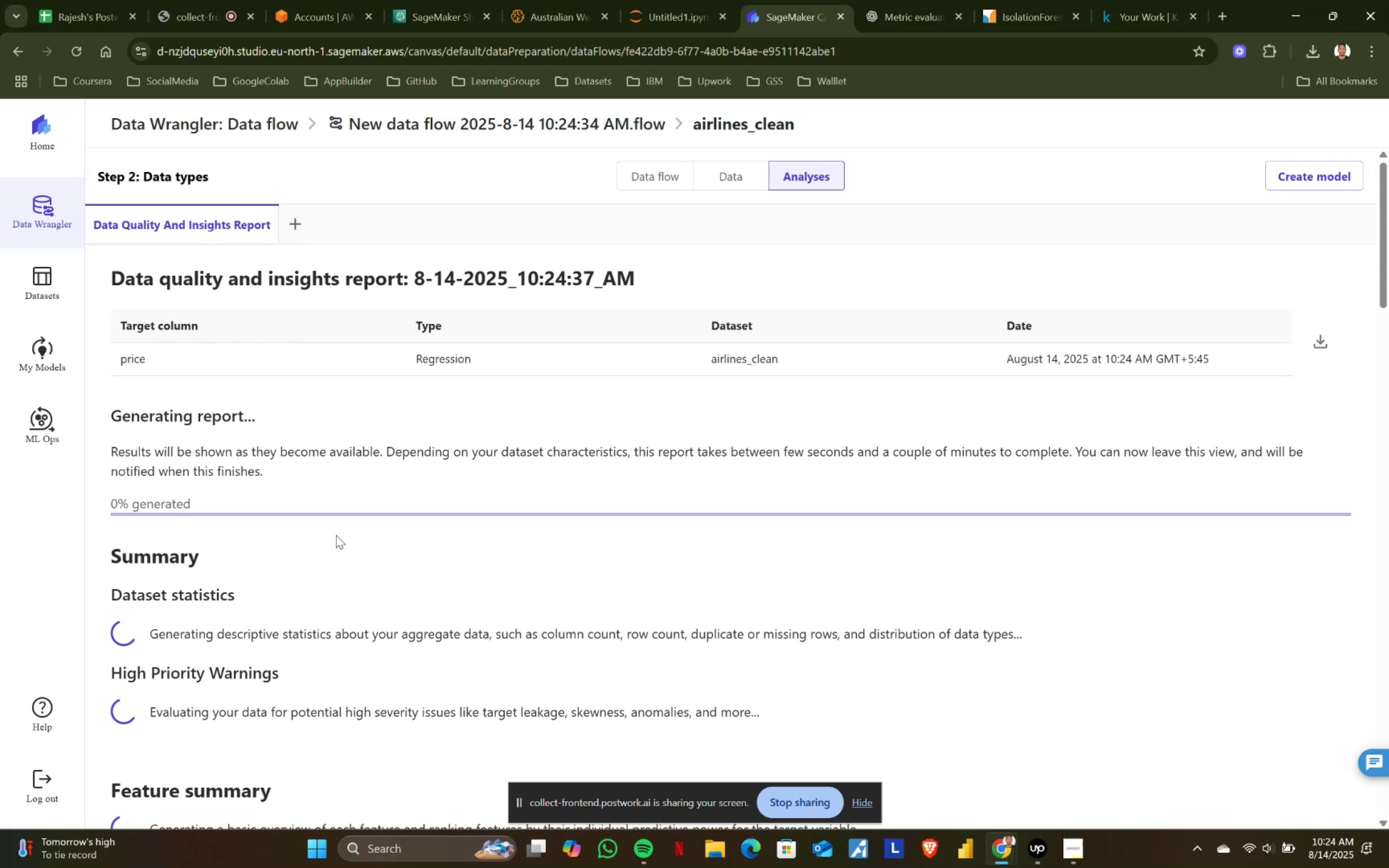 
wait(10.56)
 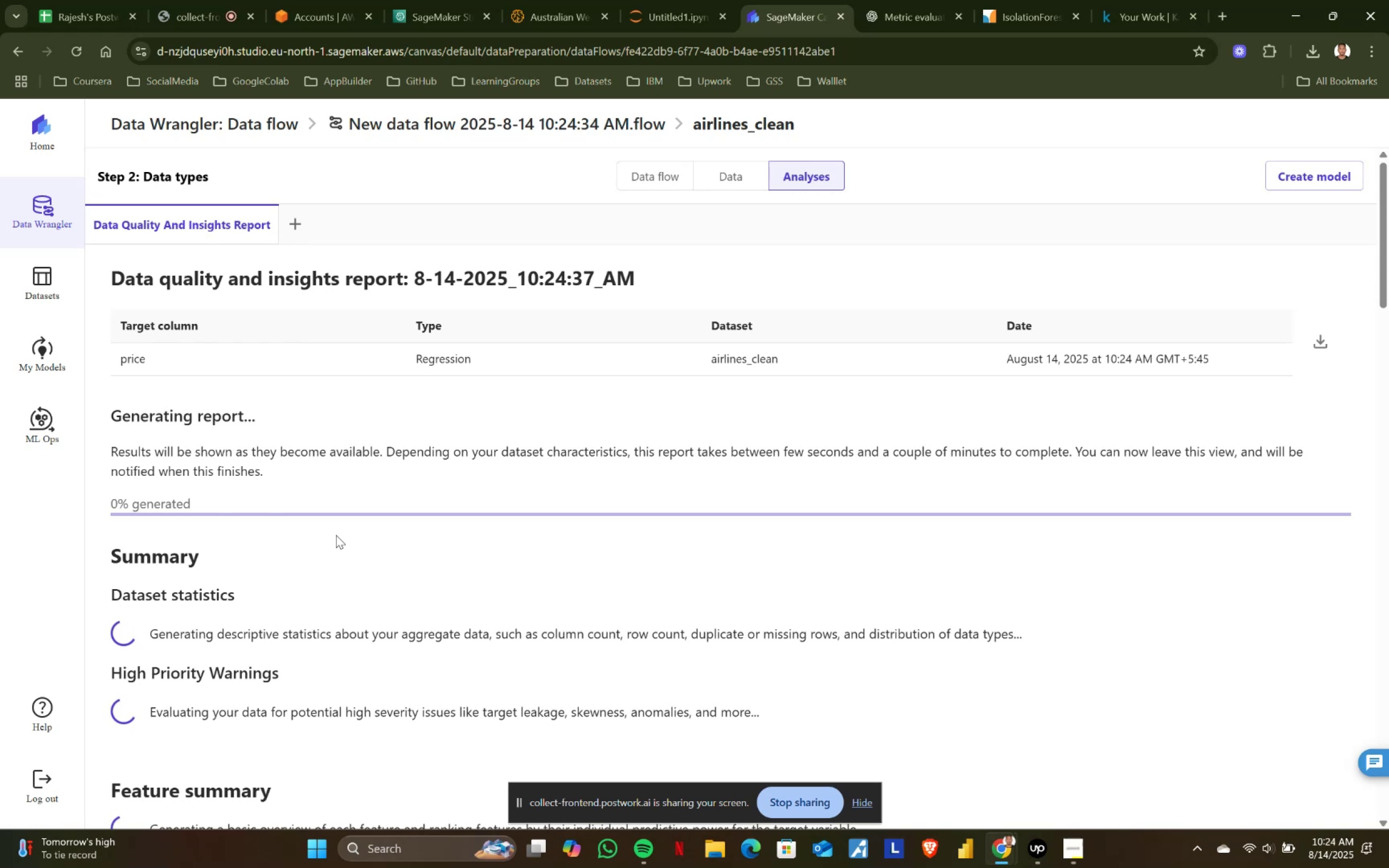 
scroll: coordinate [427, 546], scroll_direction: down, amount: 2.0
 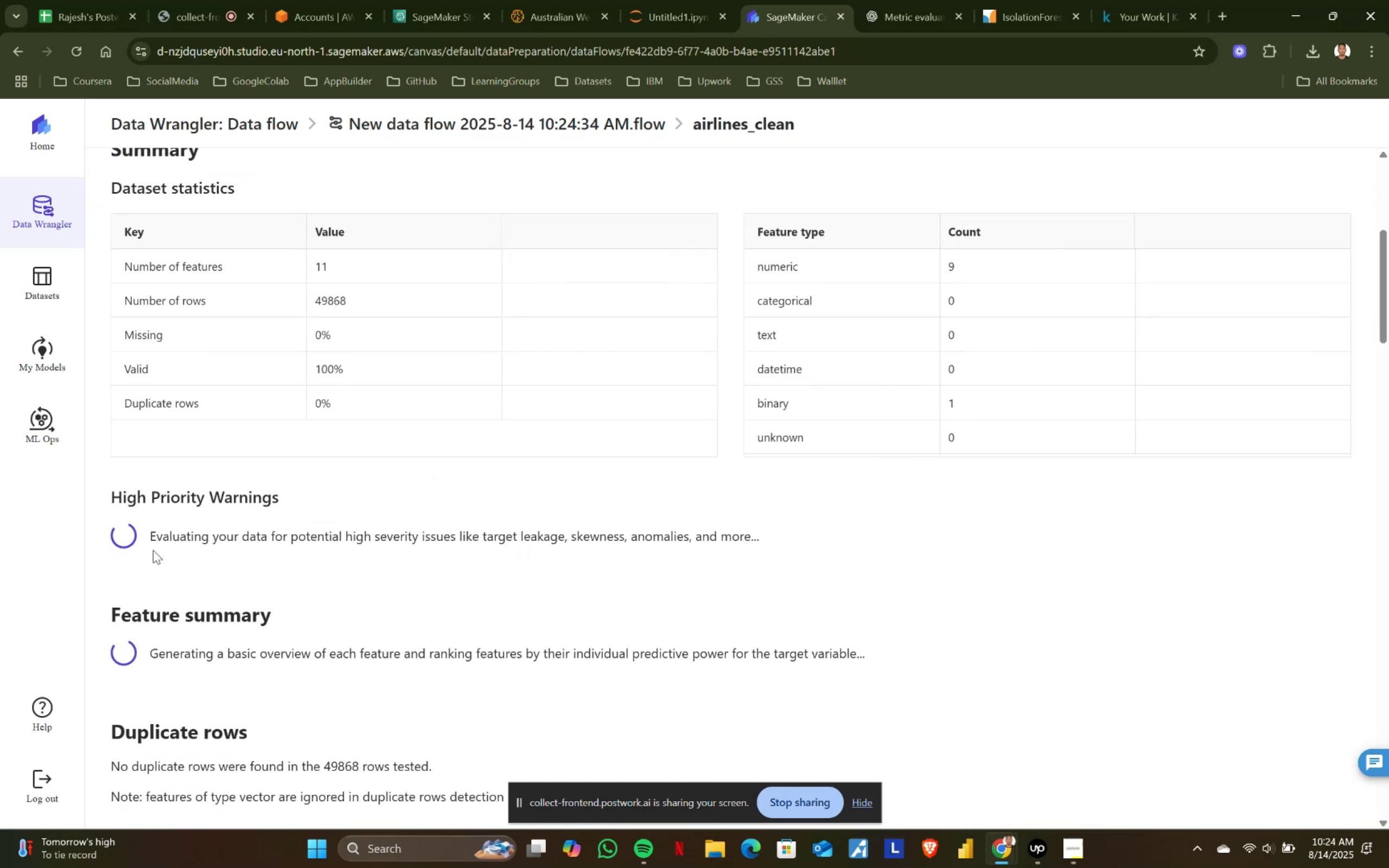 
left_click_drag(start_coordinate=[150, 537], to_coordinate=[812, 535])
 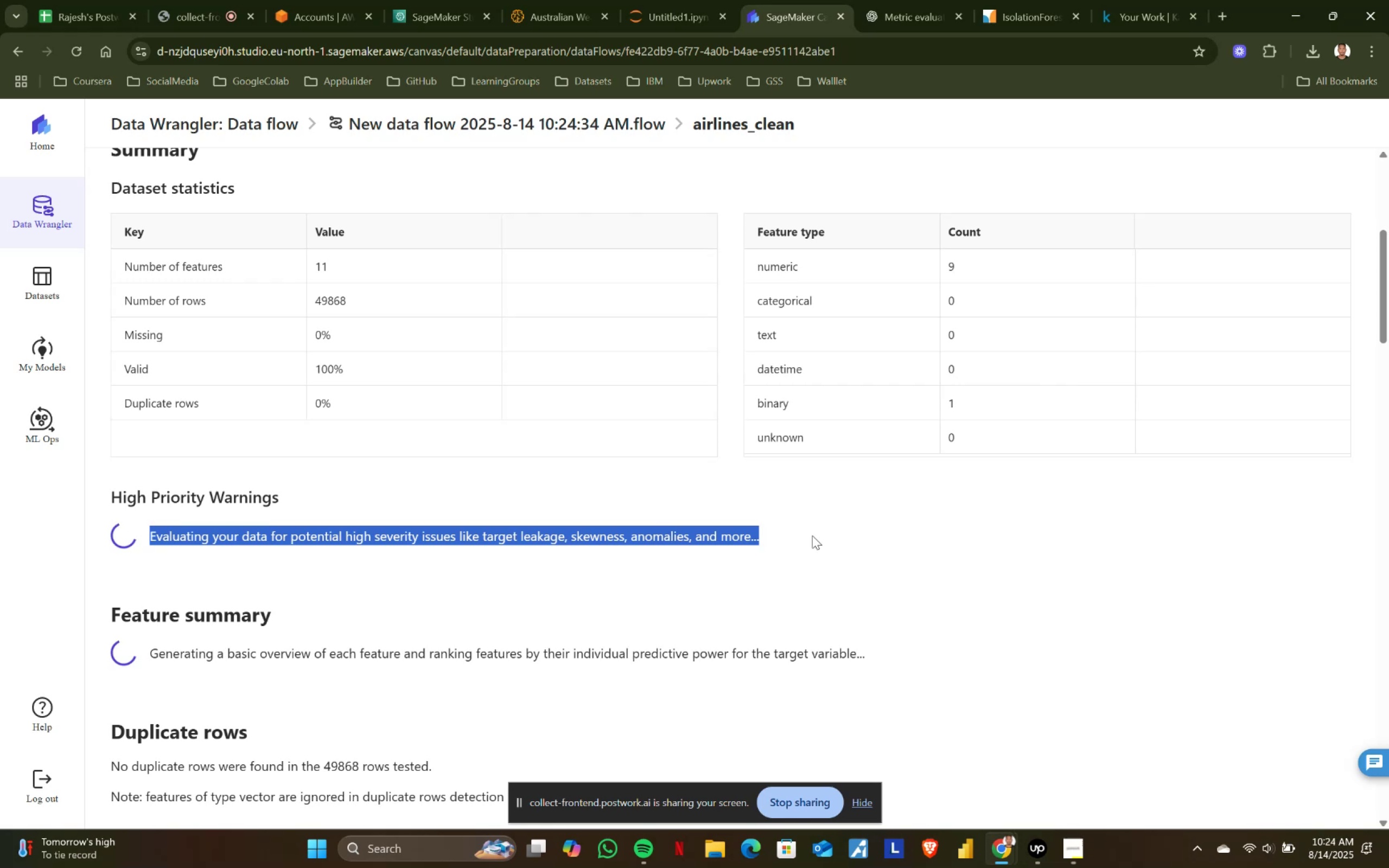 
left_click([812, 535])
 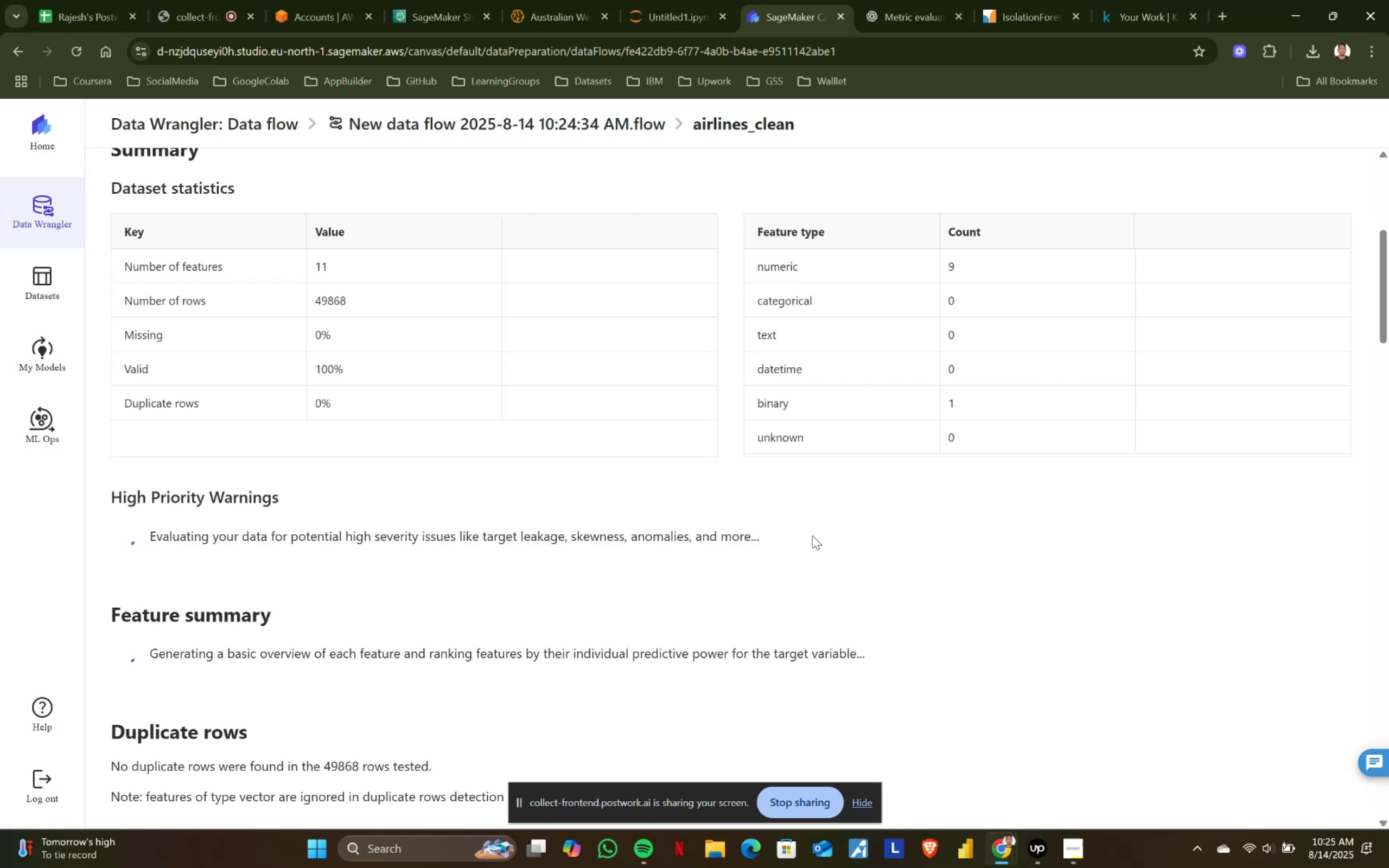 
left_click_drag(start_coordinate=[812, 535], to_coordinate=[120, 538])
 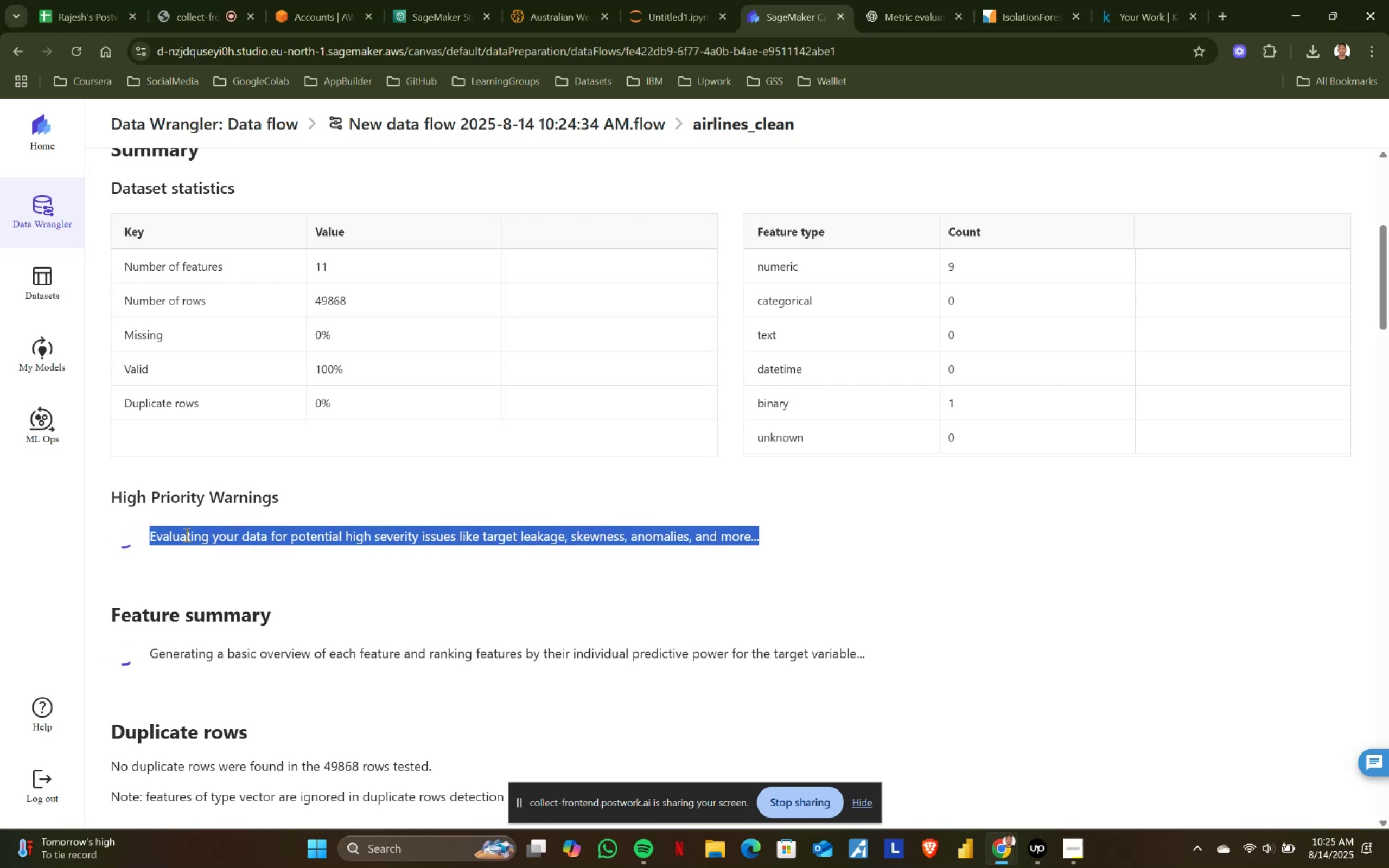 
left_click([186, 534])
 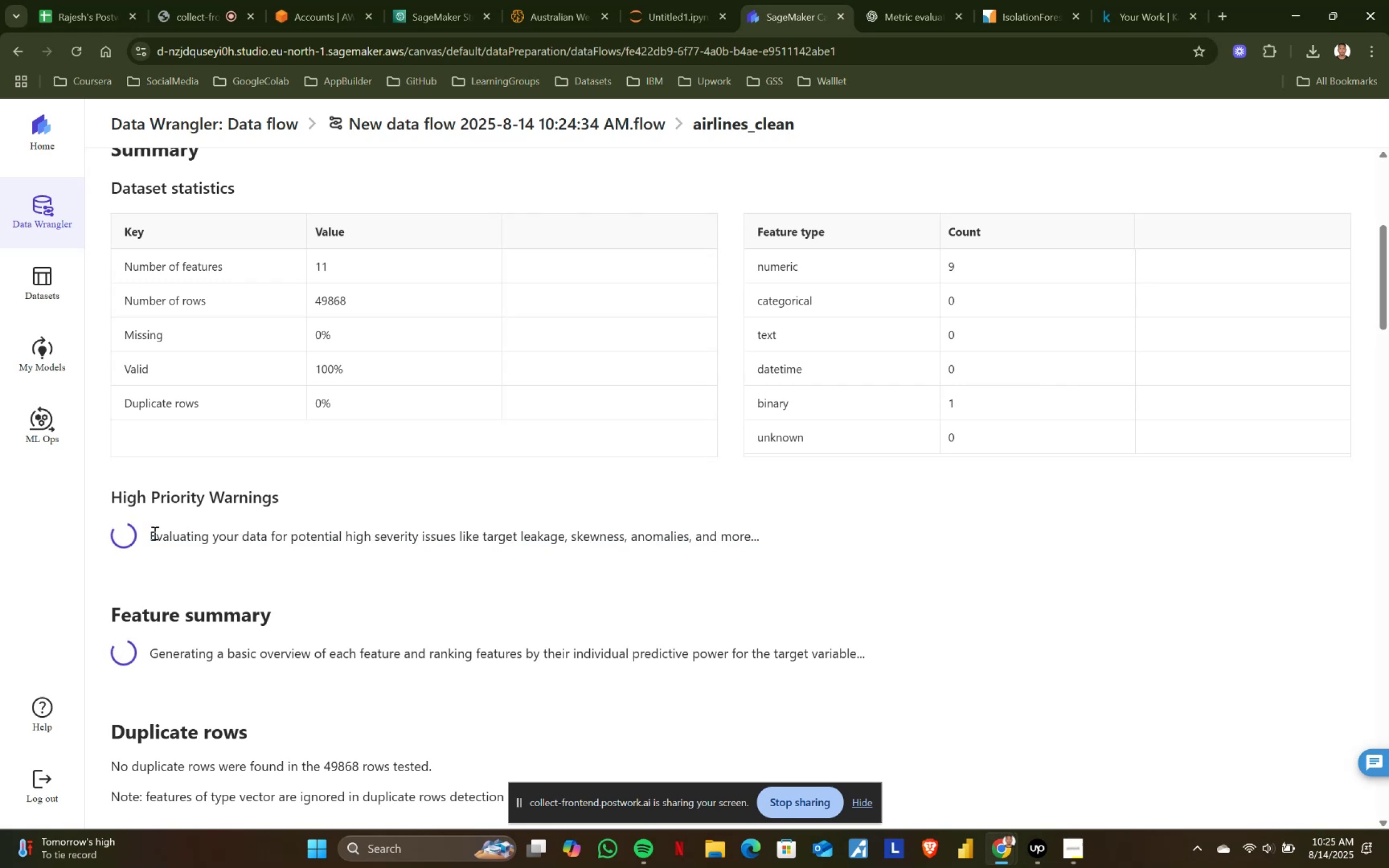 
left_click_drag(start_coordinate=[147, 533], to_coordinate=[854, 537])
 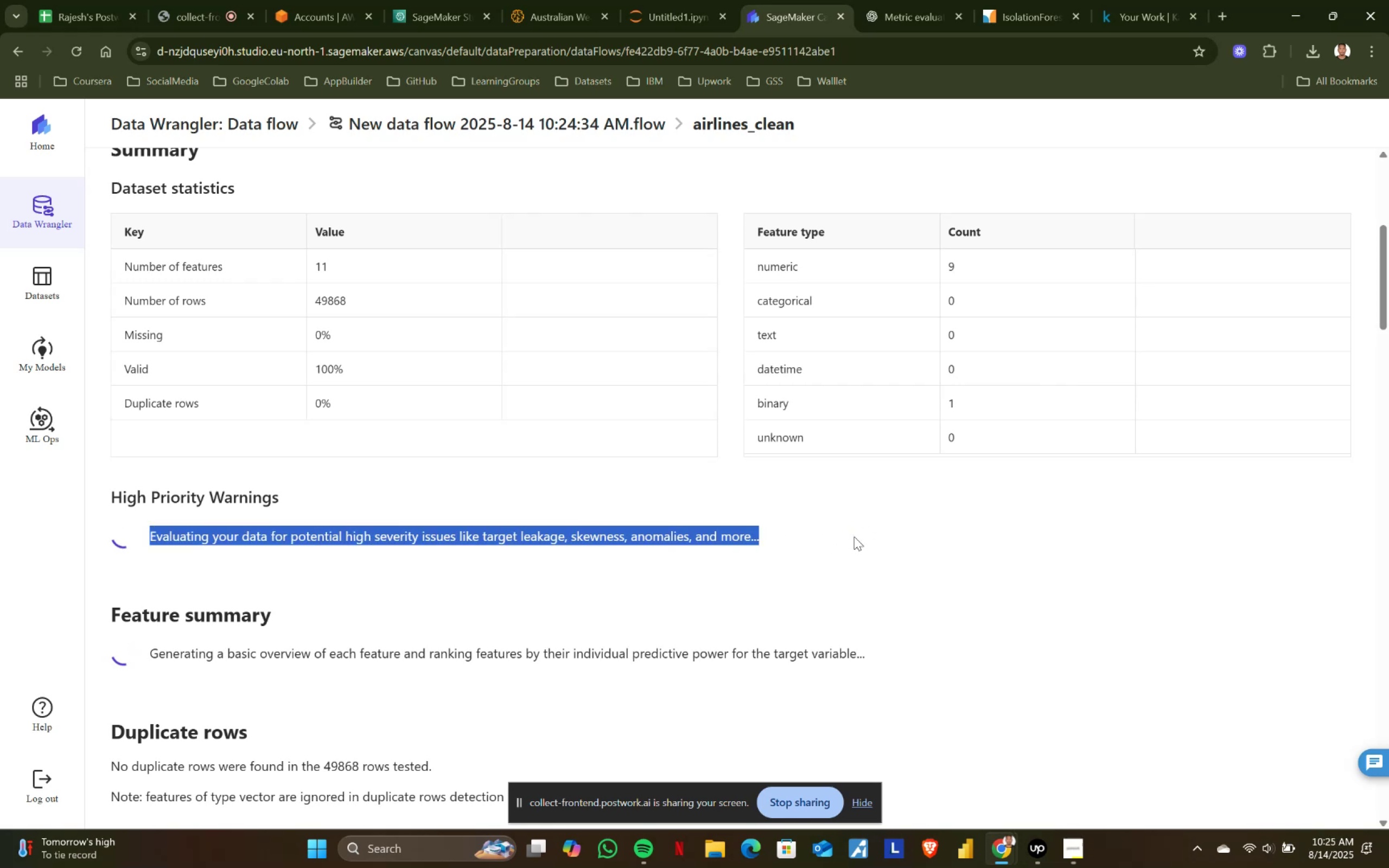 
scroll: coordinate [798, 520], scroll_direction: up, amount: 1.0
 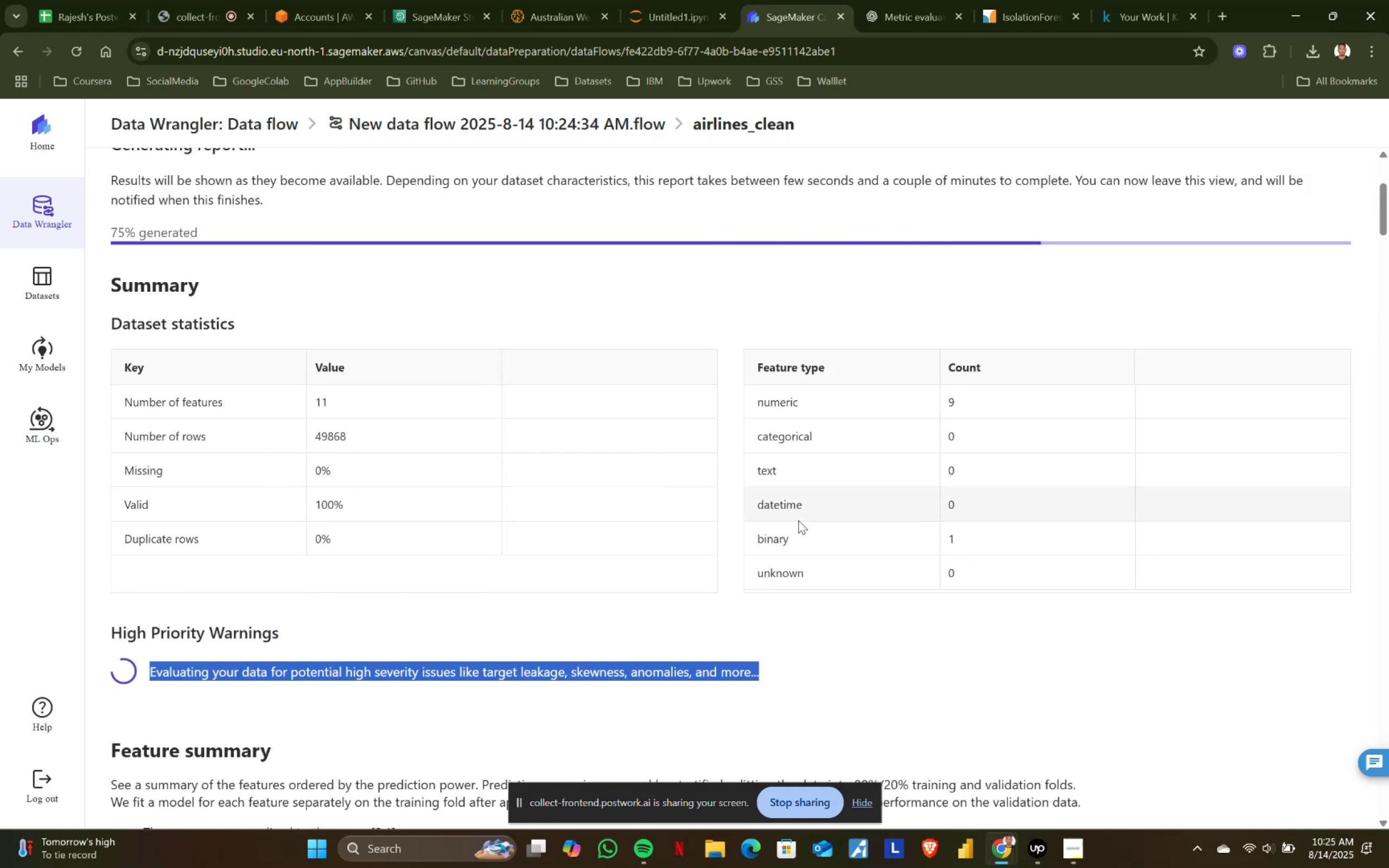 
left_click([646, 0])
 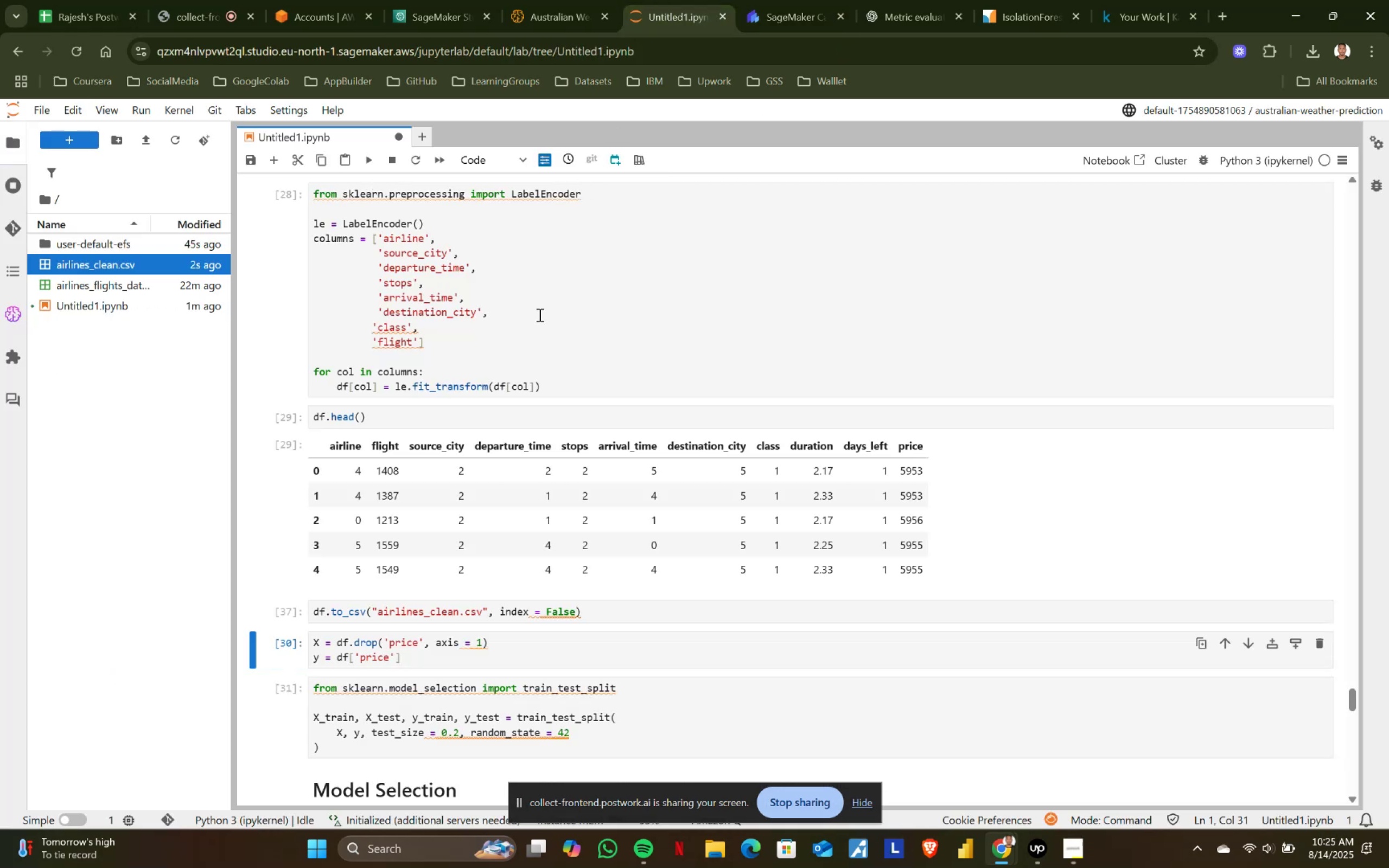 
scroll: coordinate [539, 315], scroll_direction: down, amount: 3.0
 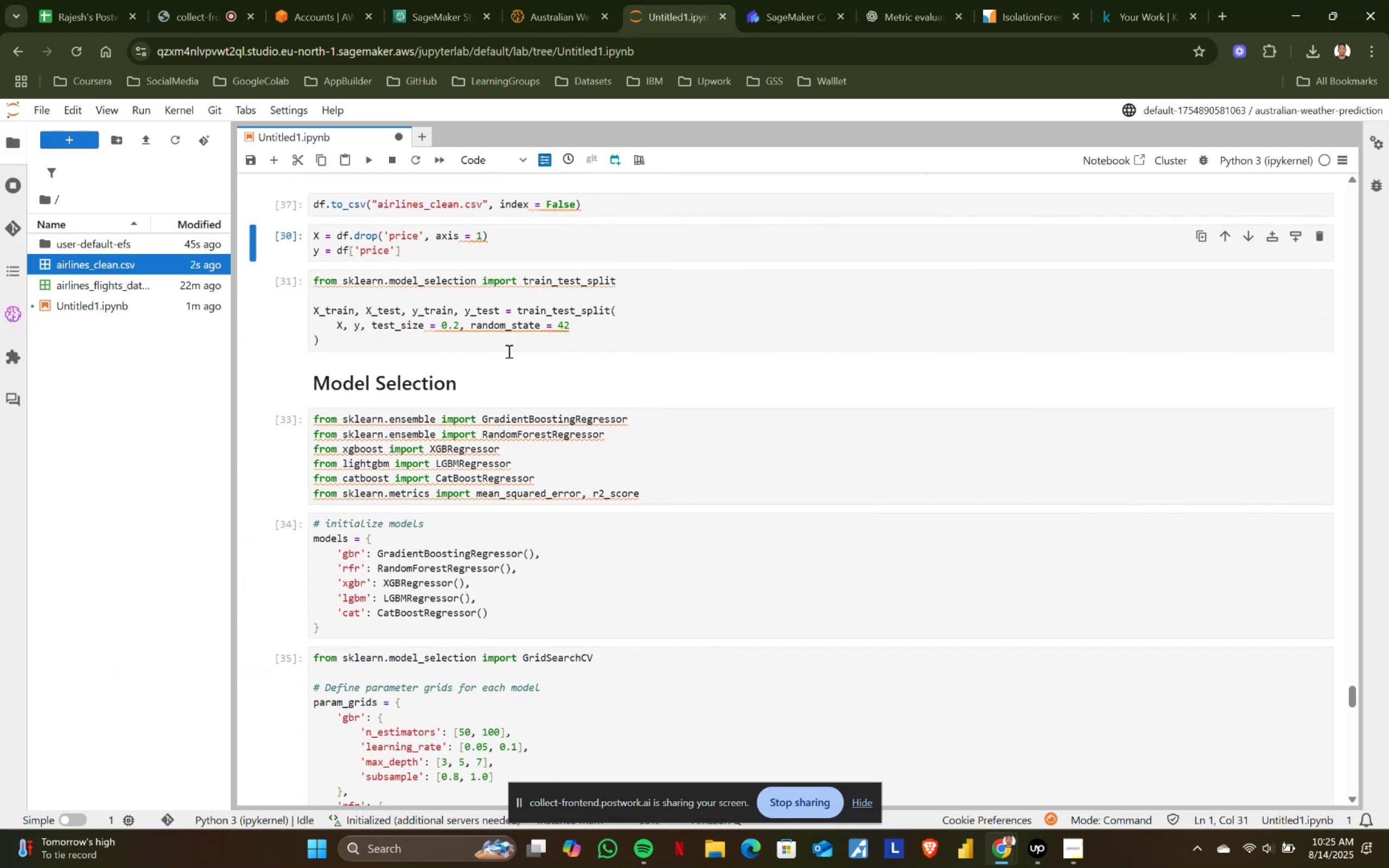 
left_click([803, 0])
 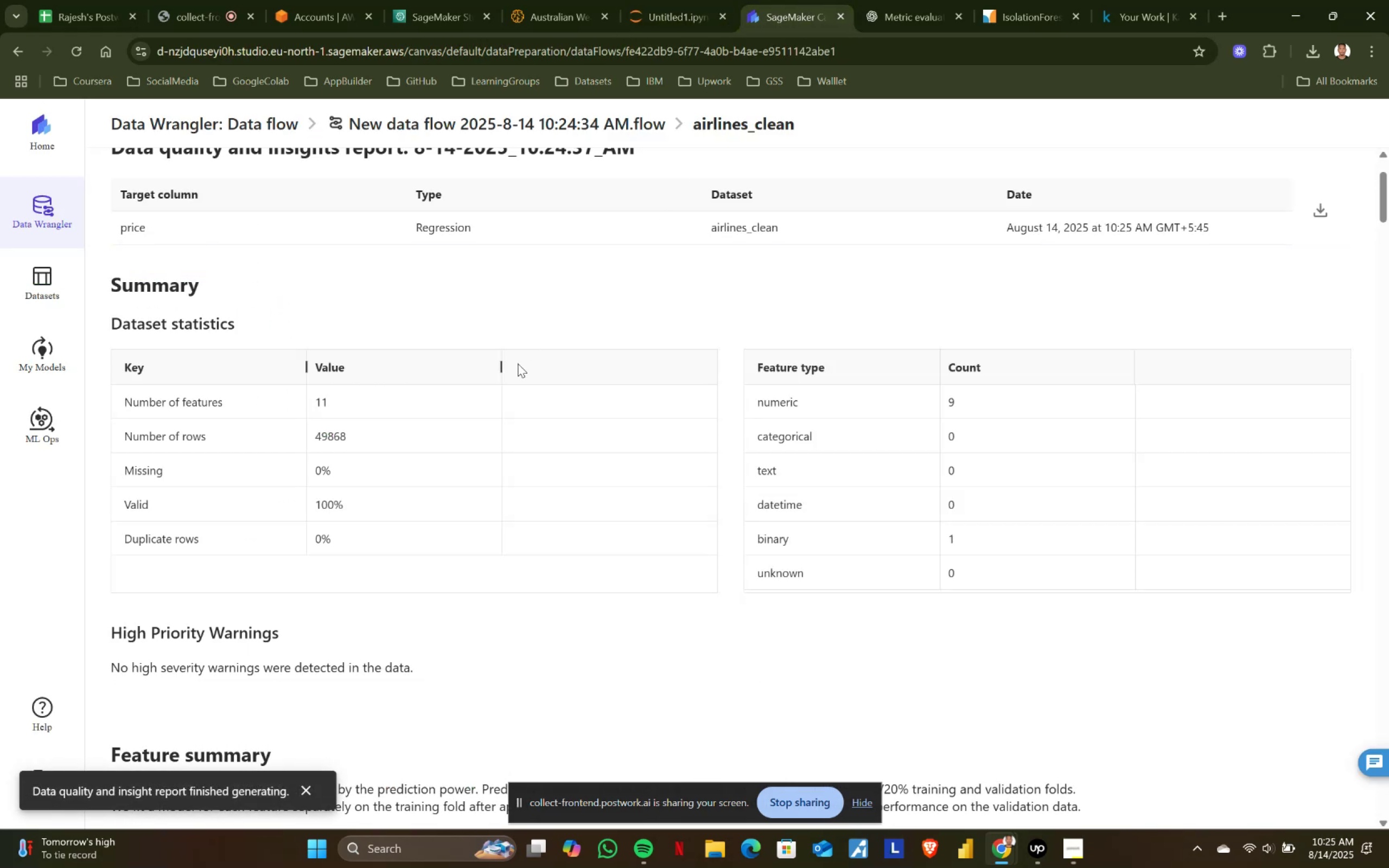 
scroll: coordinate [518, 363], scroll_direction: down, amount: 1.0
 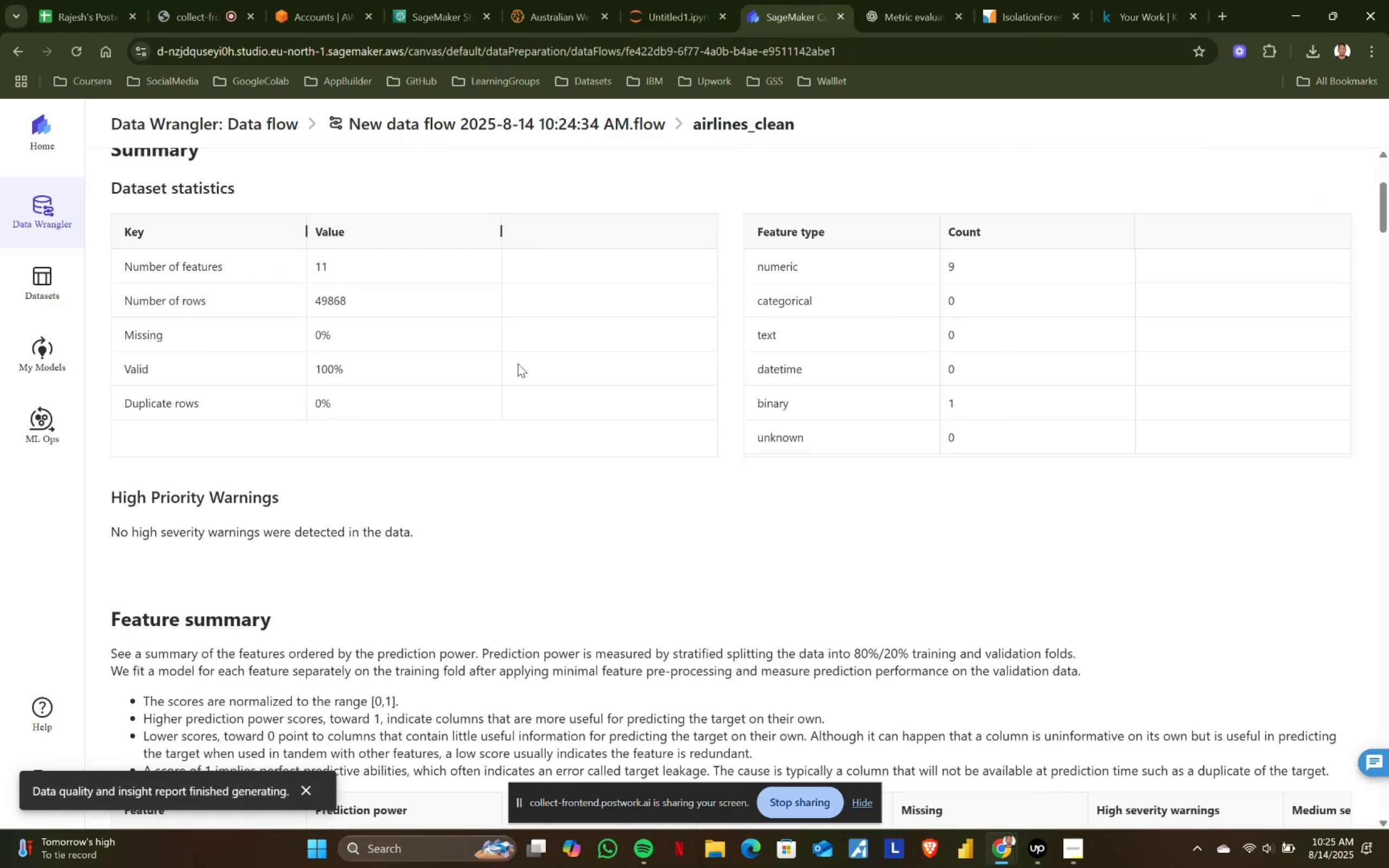 
scroll: coordinate [518, 363], scroll_direction: up, amount: 1.0
 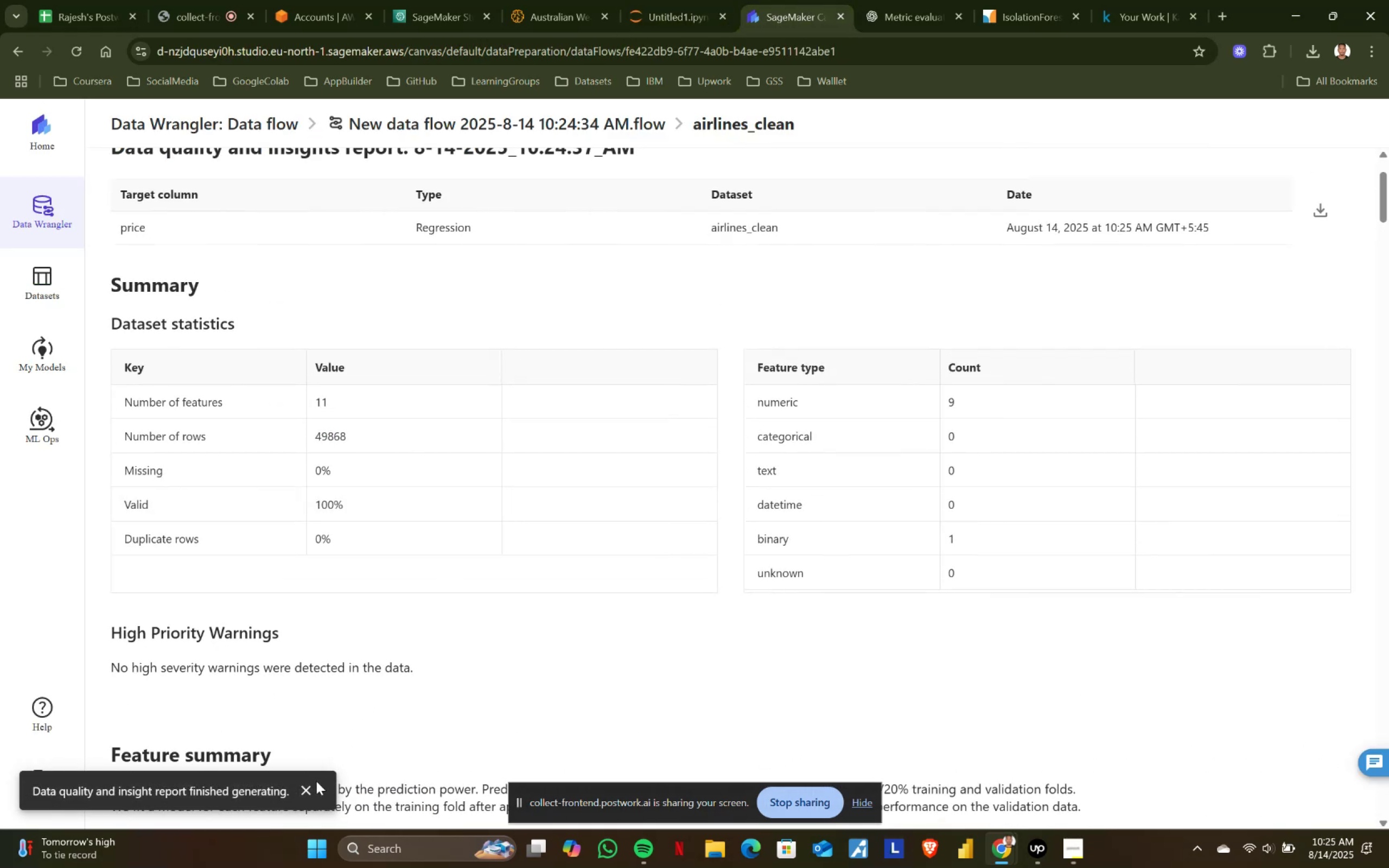 
left_click([312, 785])
 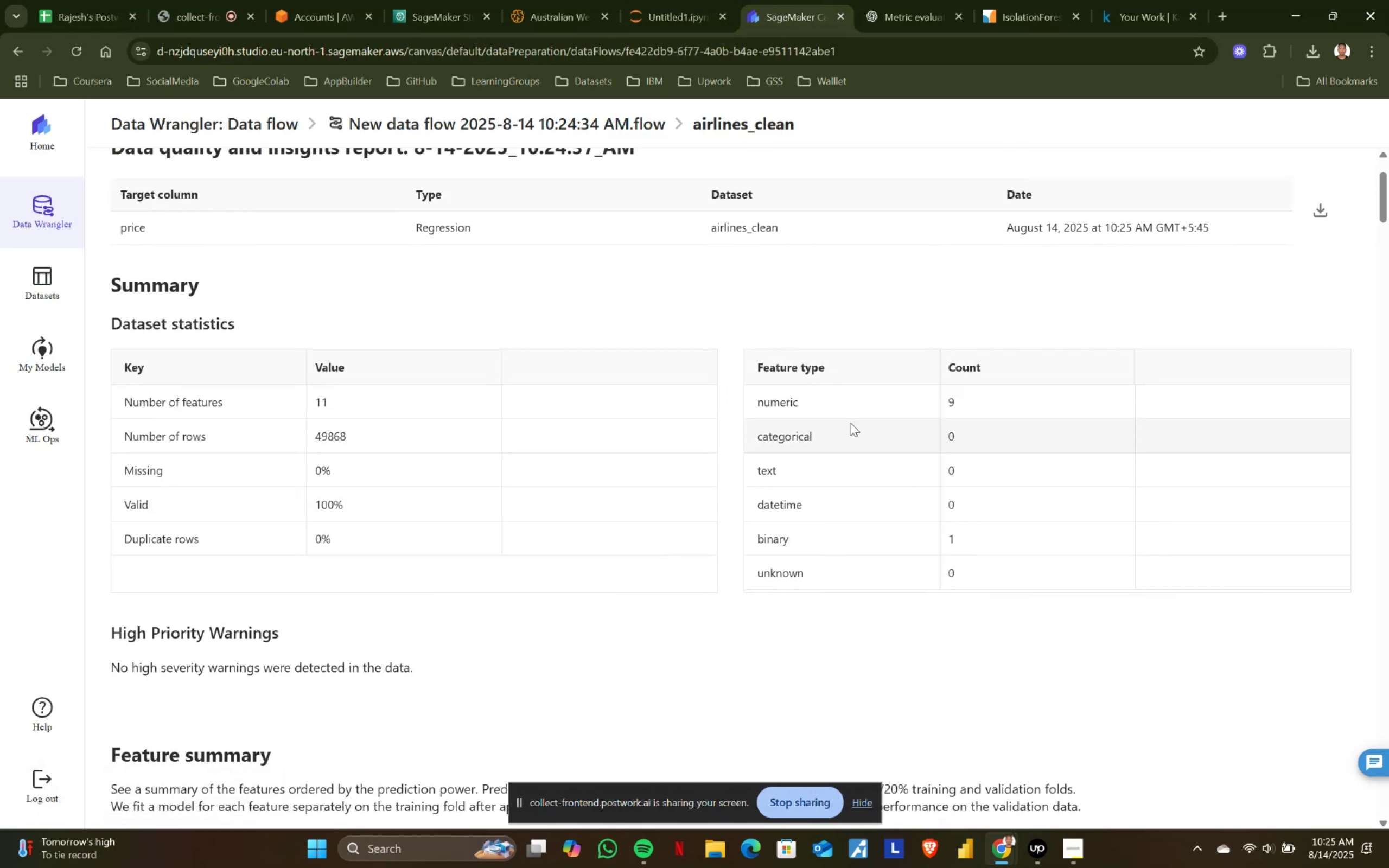 
scroll: coordinate [850, 423], scroll_direction: down, amount: 2.0
 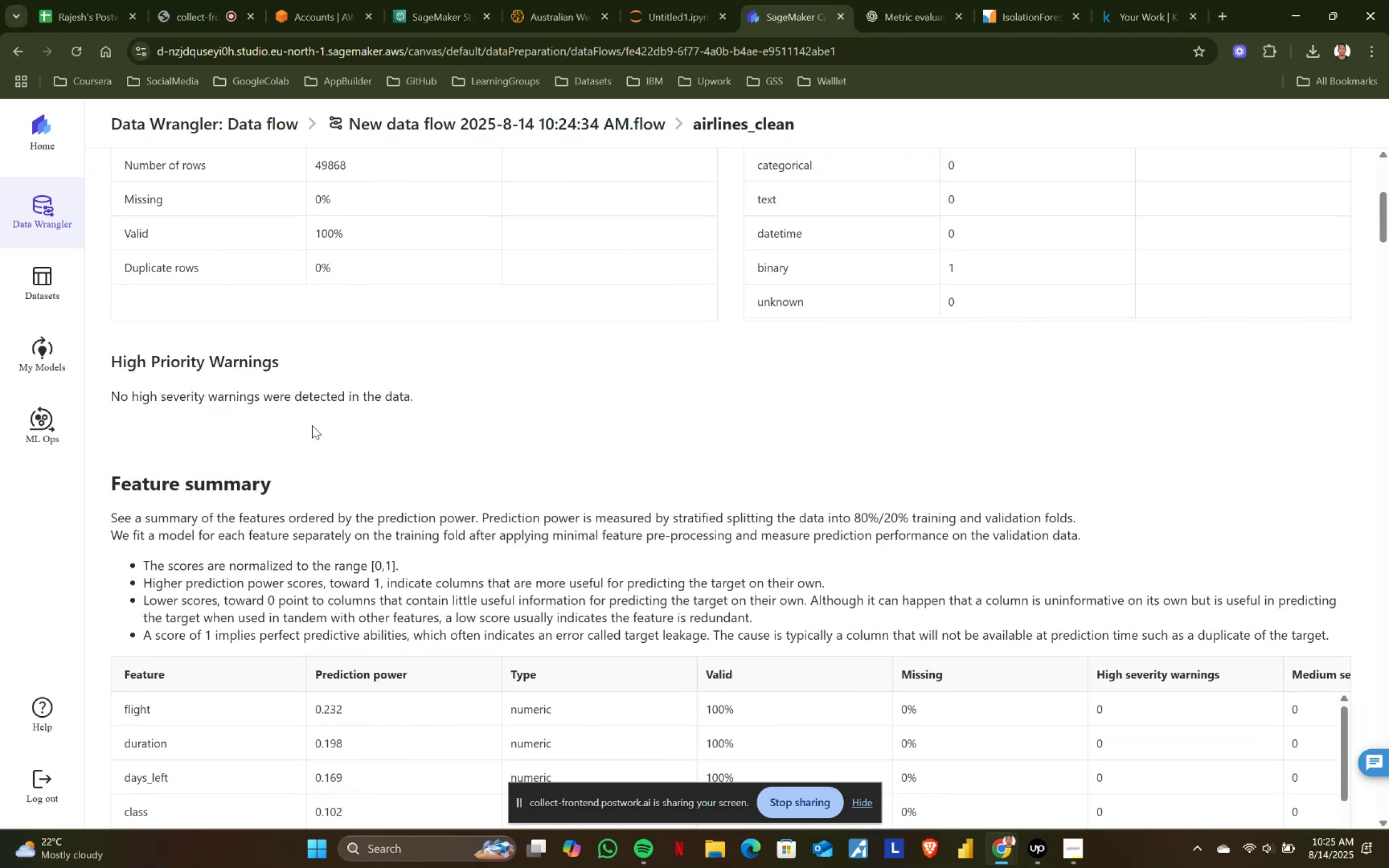 
left_click_drag(start_coordinate=[264, 389], to_coordinate=[594, 390])
 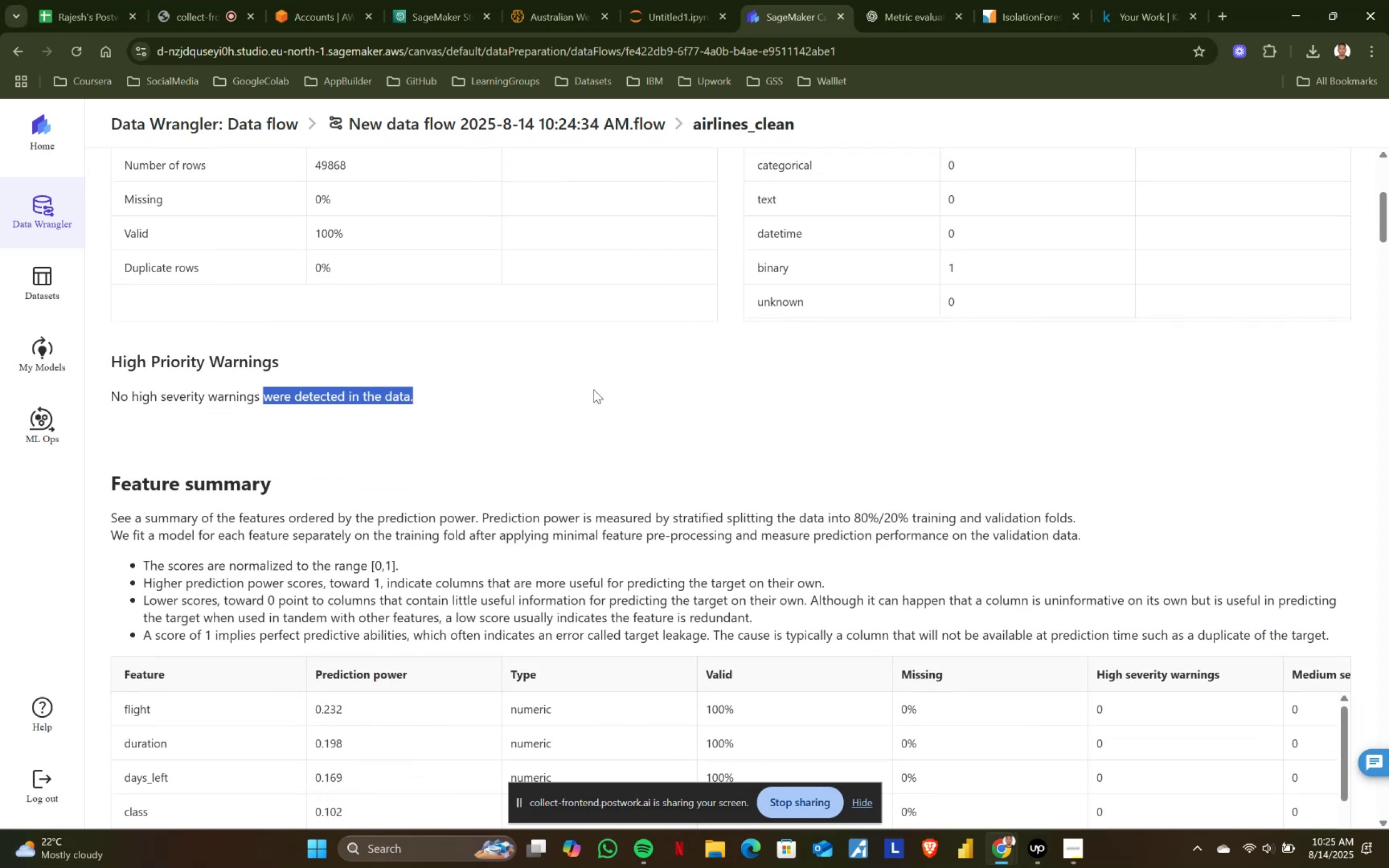 
left_click([594, 390])
 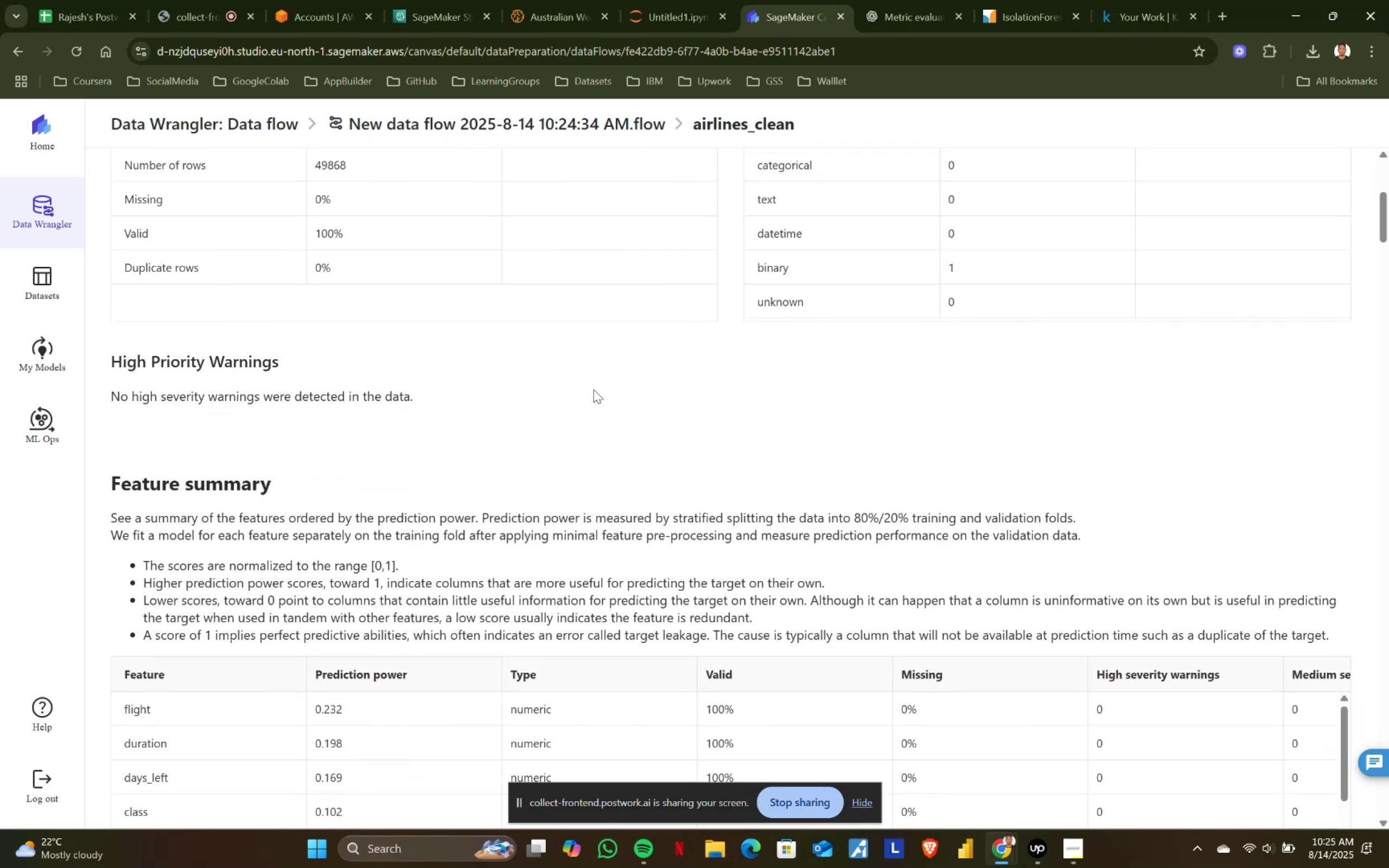 
scroll: coordinate [405, 481], scroll_direction: down, amount: 5.0
 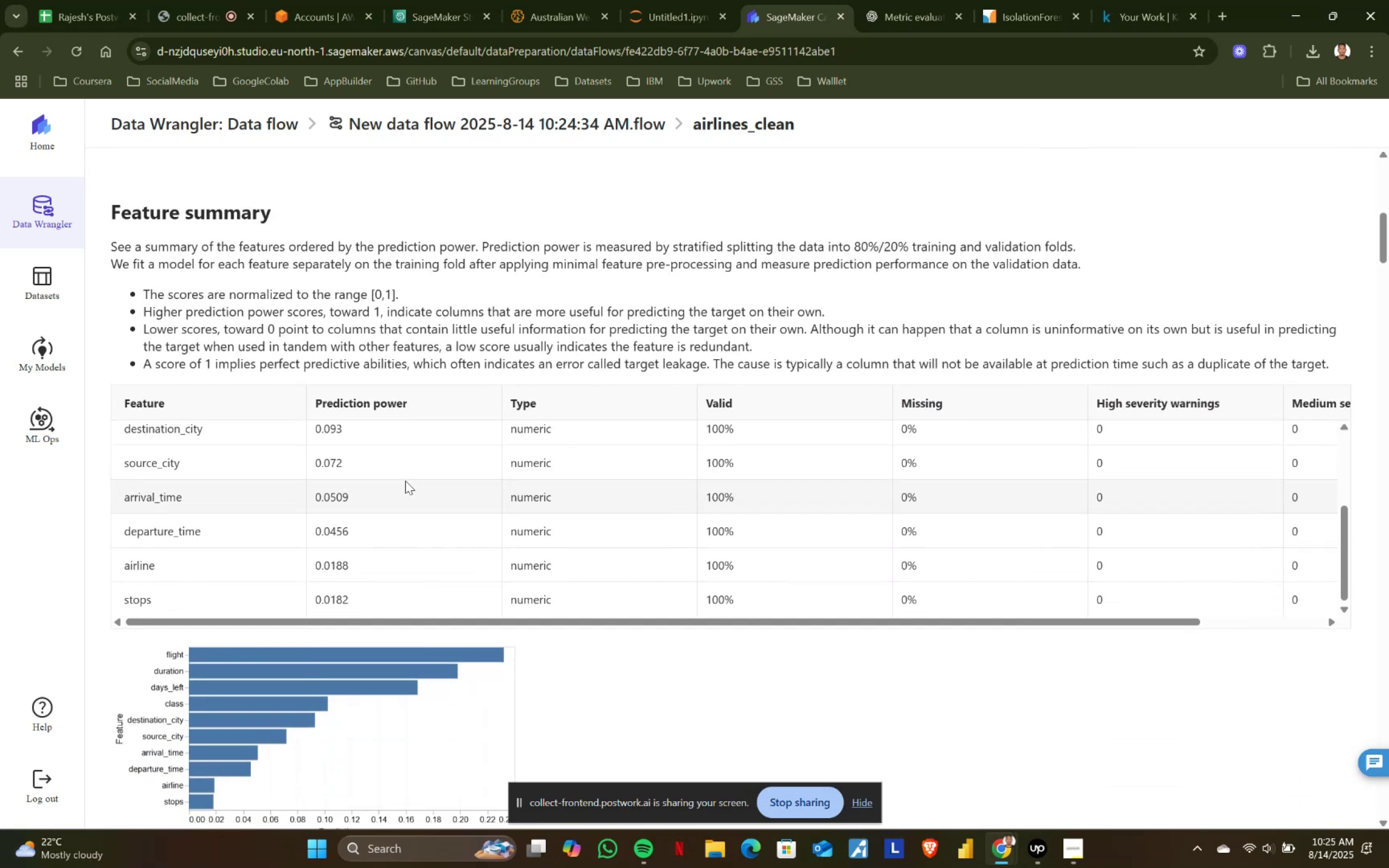 
scroll: coordinate [405, 481], scroll_direction: up, amount: 3.0
 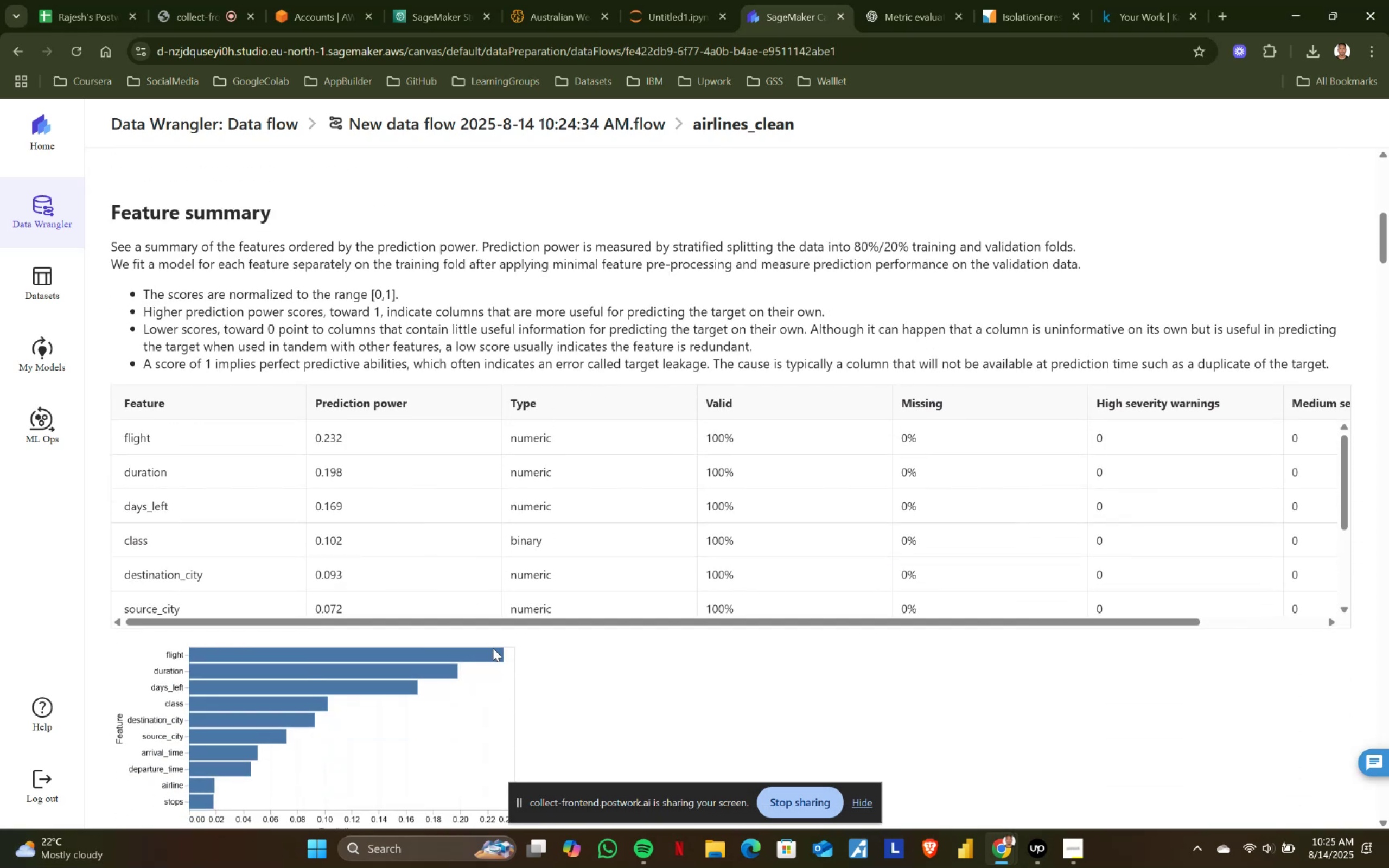 
scroll: coordinate [507, 675], scroll_direction: down, amount: 1.0
 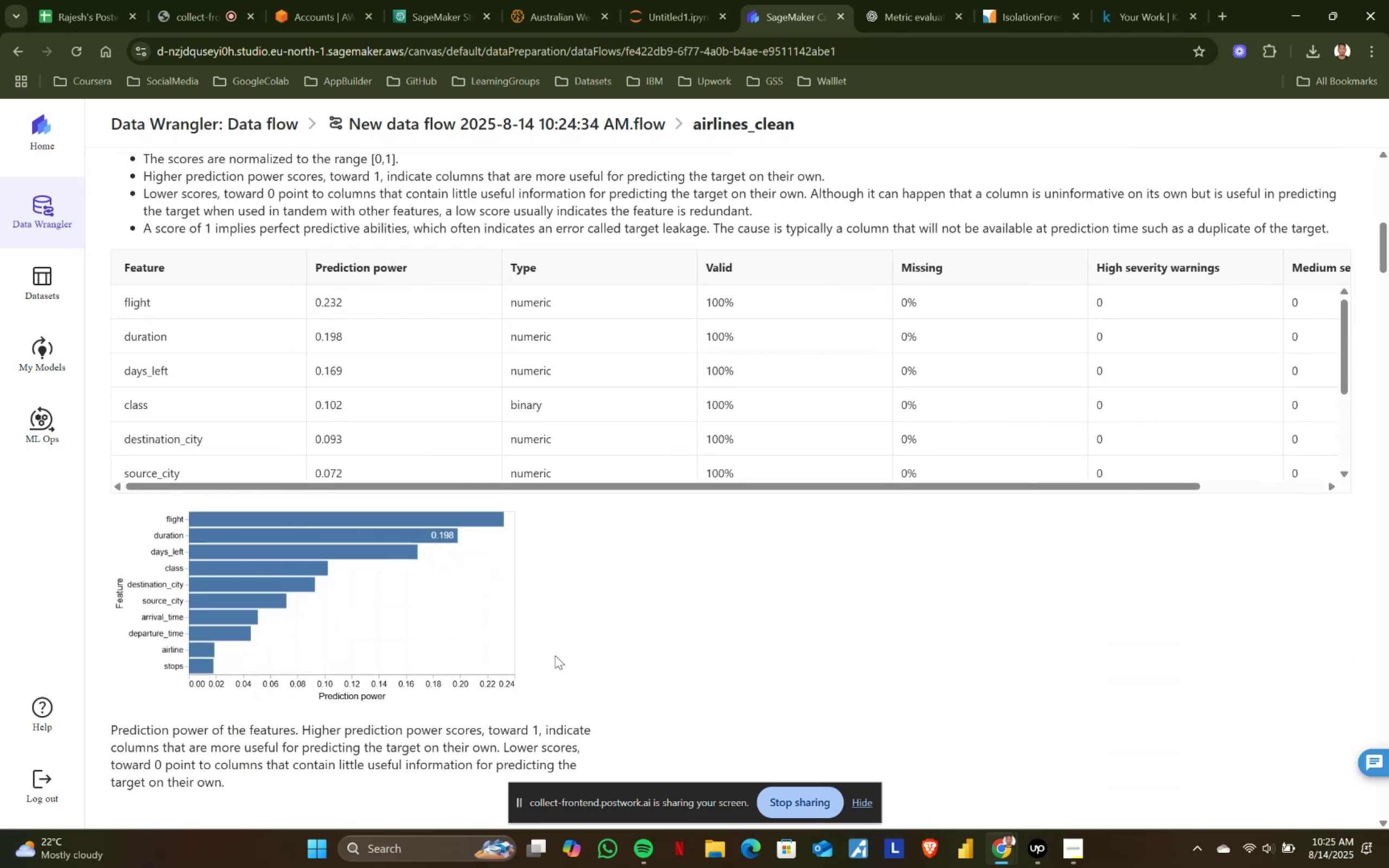 
scroll: coordinate [533, 627], scroll_direction: up, amount: 4.0
 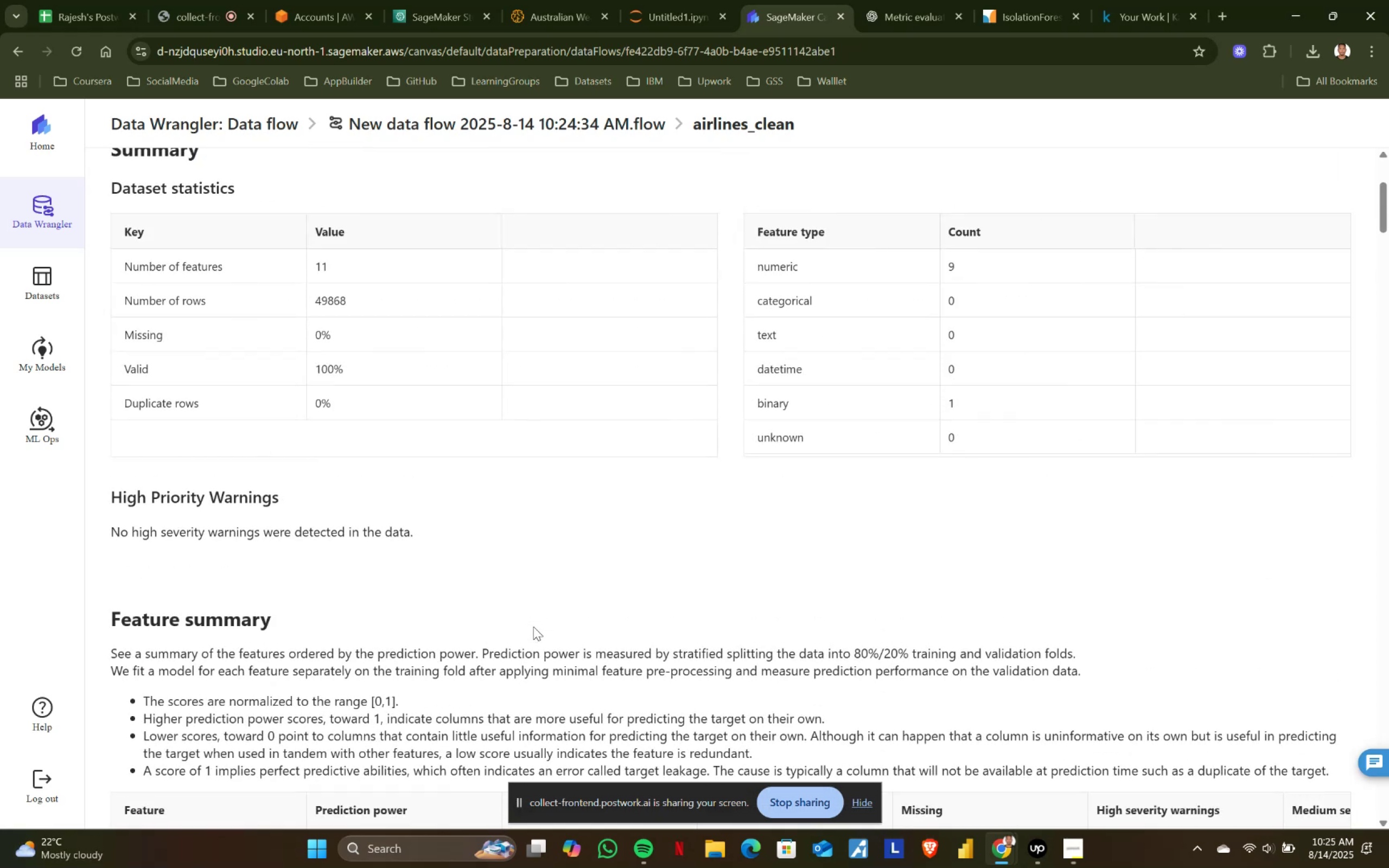 
scroll: coordinate [761, 569], scroll_direction: down, amount: 3.0
 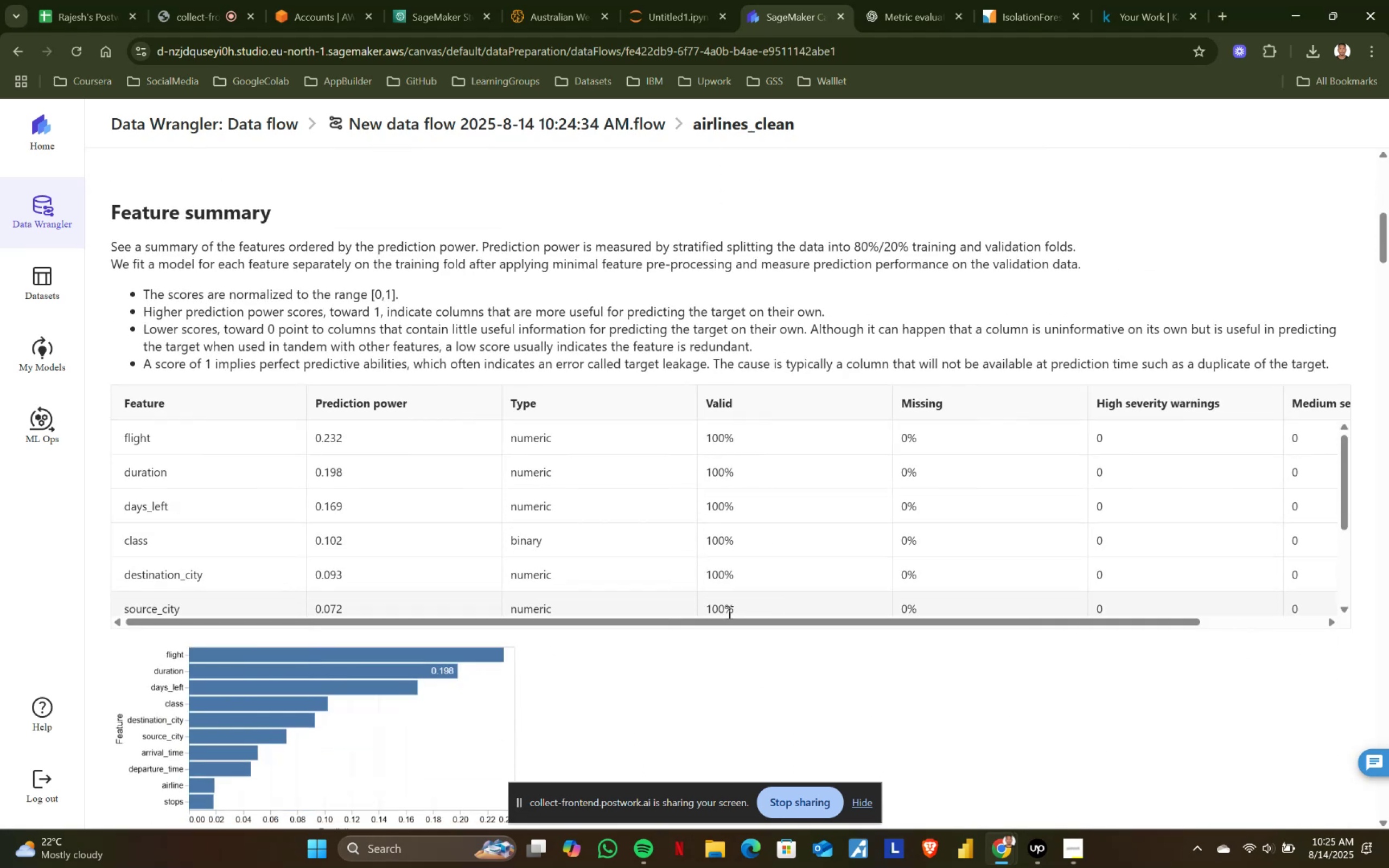 
left_click_drag(start_coordinate=[725, 621], to_coordinate=[1124, 622])
 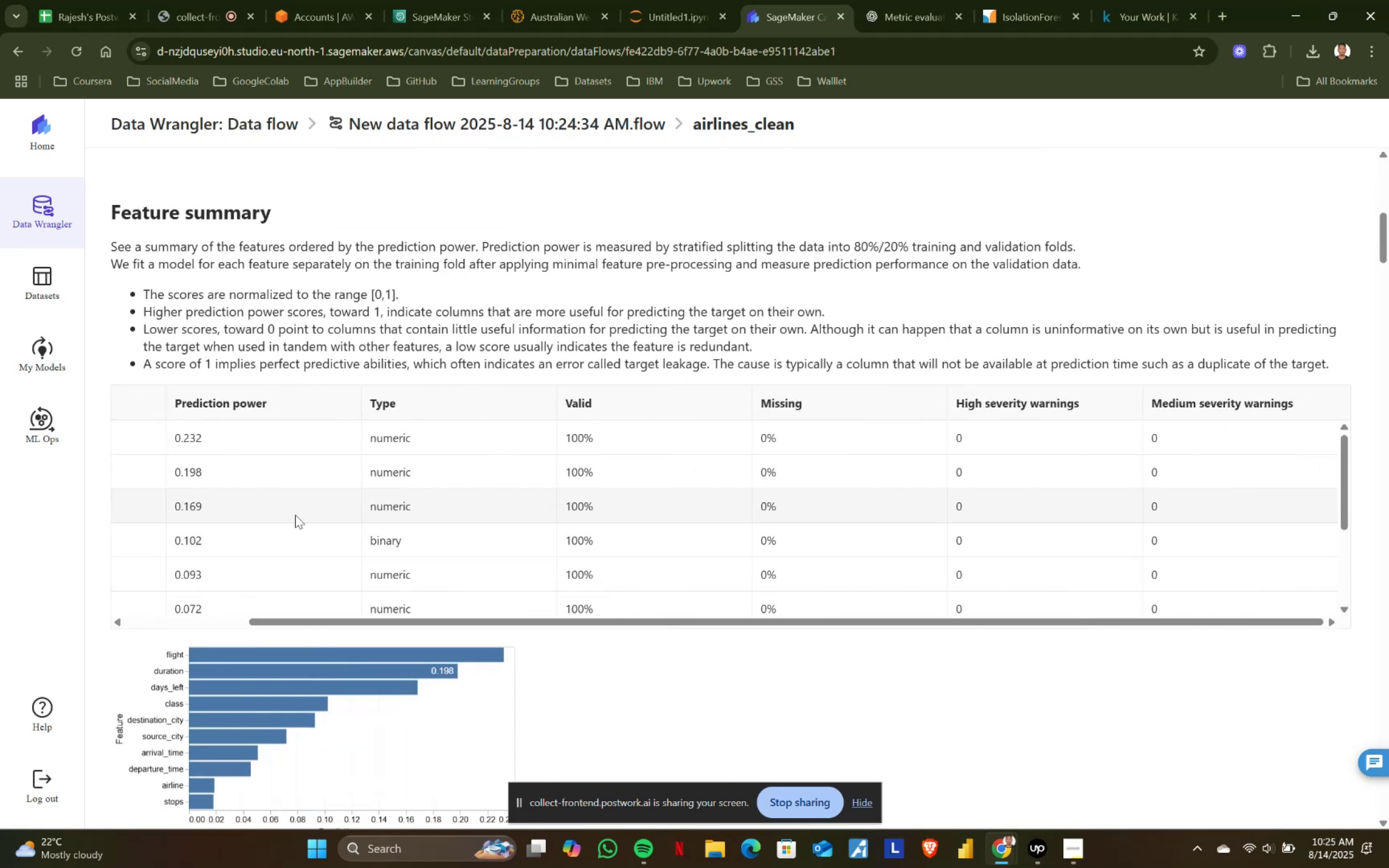 
scroll: coordinate [288, 515], scroll_direction: up, amount: 1.0
 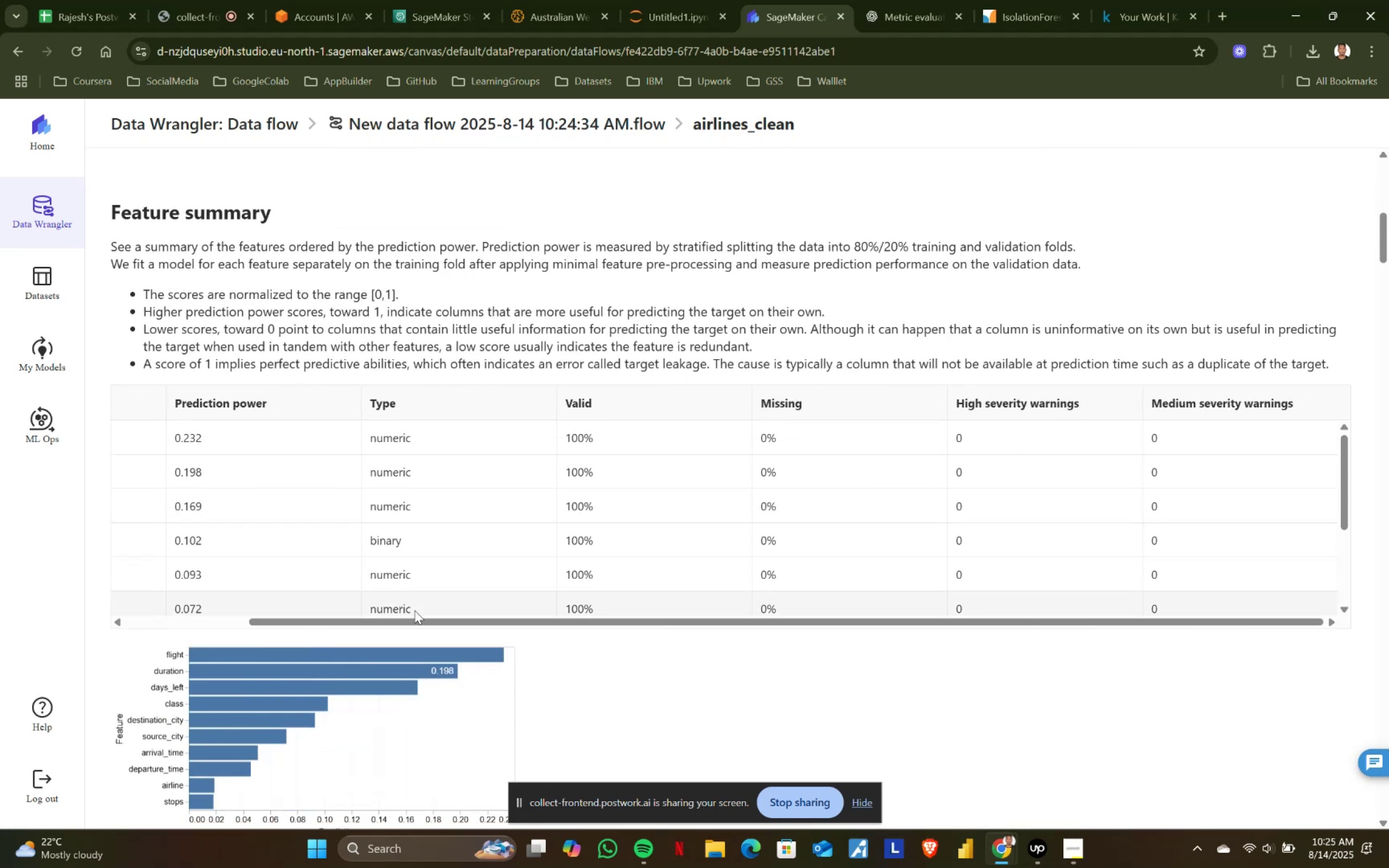 
left_click_drag(start_coordinate=[424, 622], to_coordinate=[154, 617])
 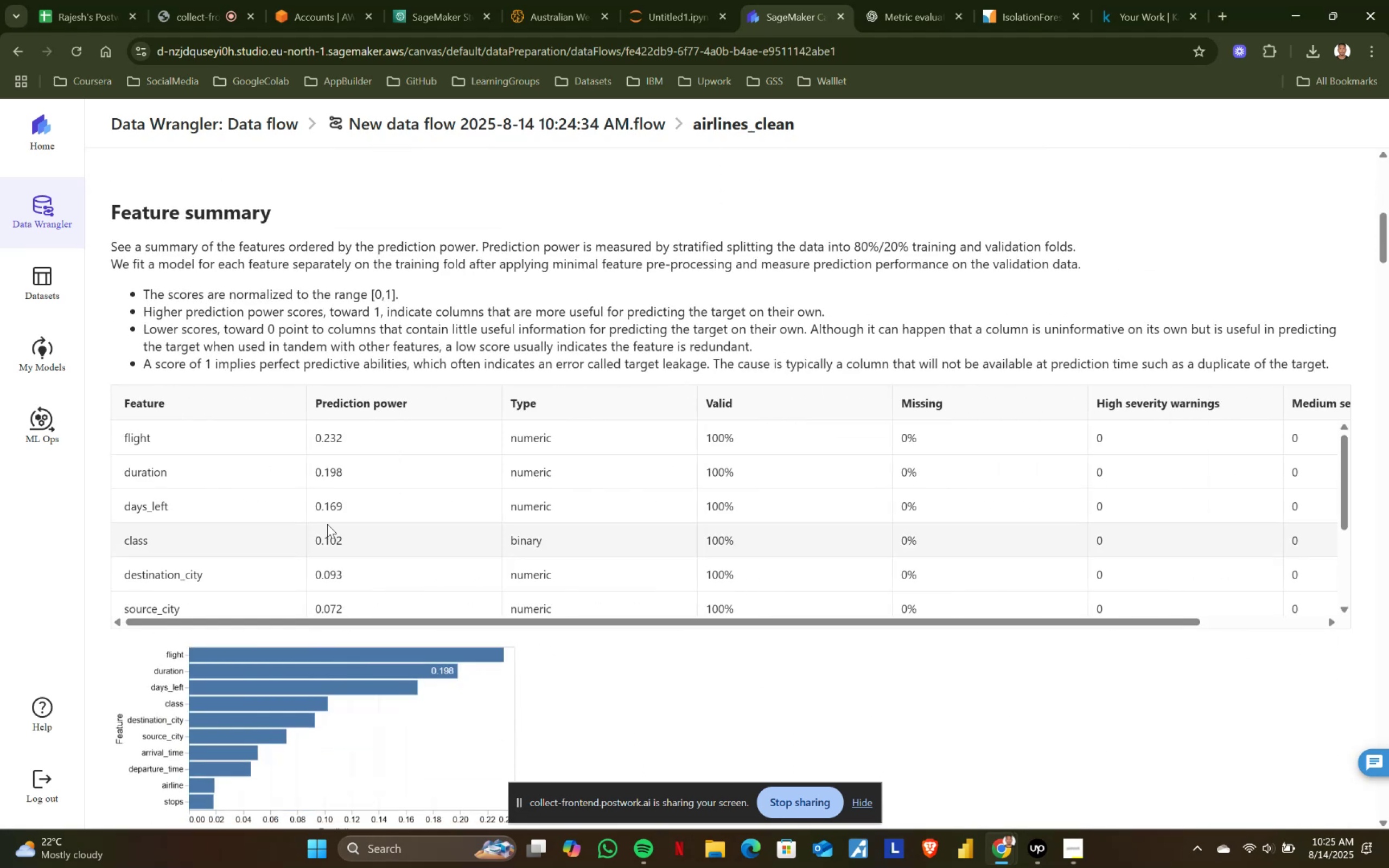 
scroll: coordinate [341, 513], scroll_direction: up, amount: 1.0
 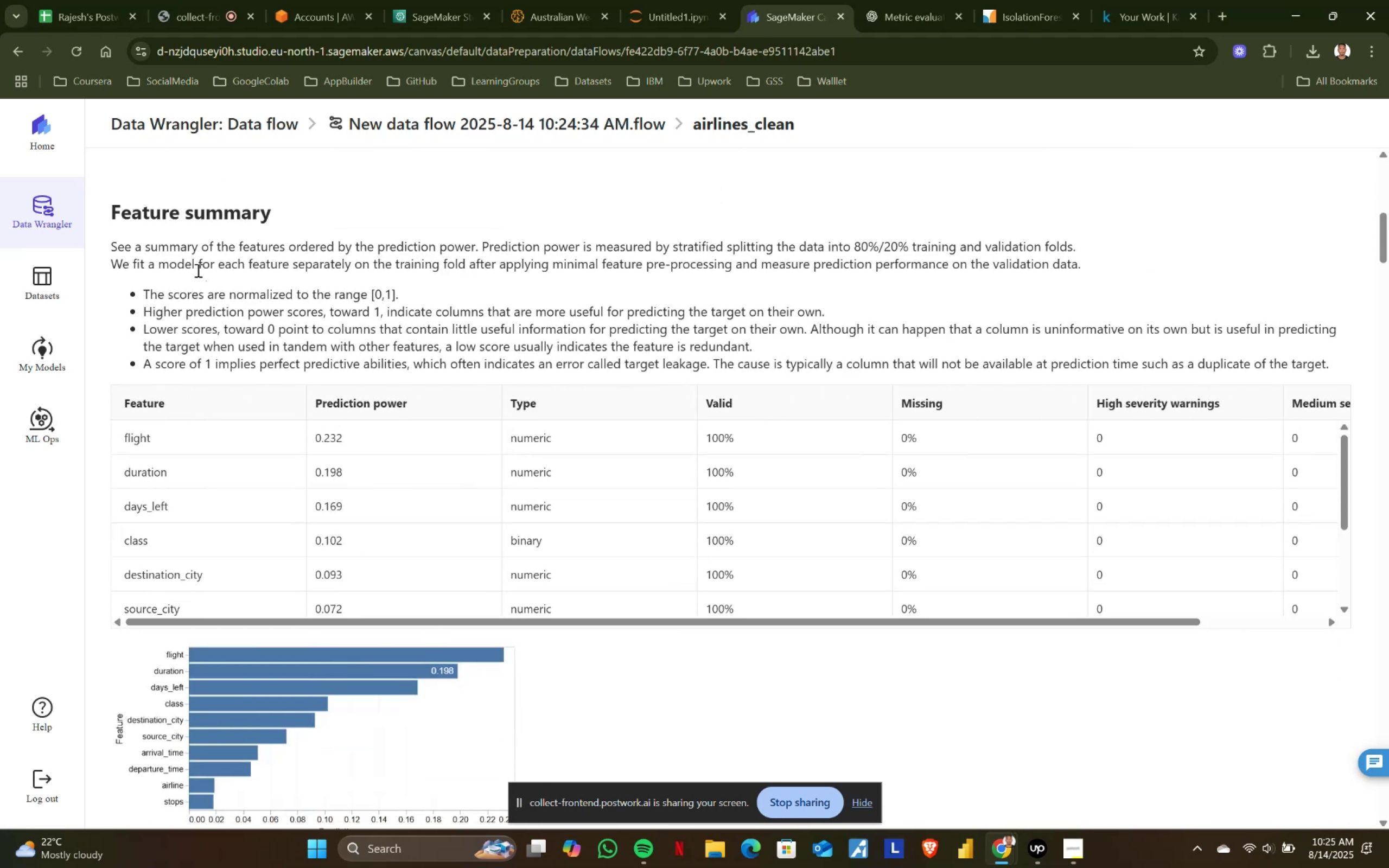 
scroll: coordinate [294, 290], scroll_direction: down, amount: 4.0
 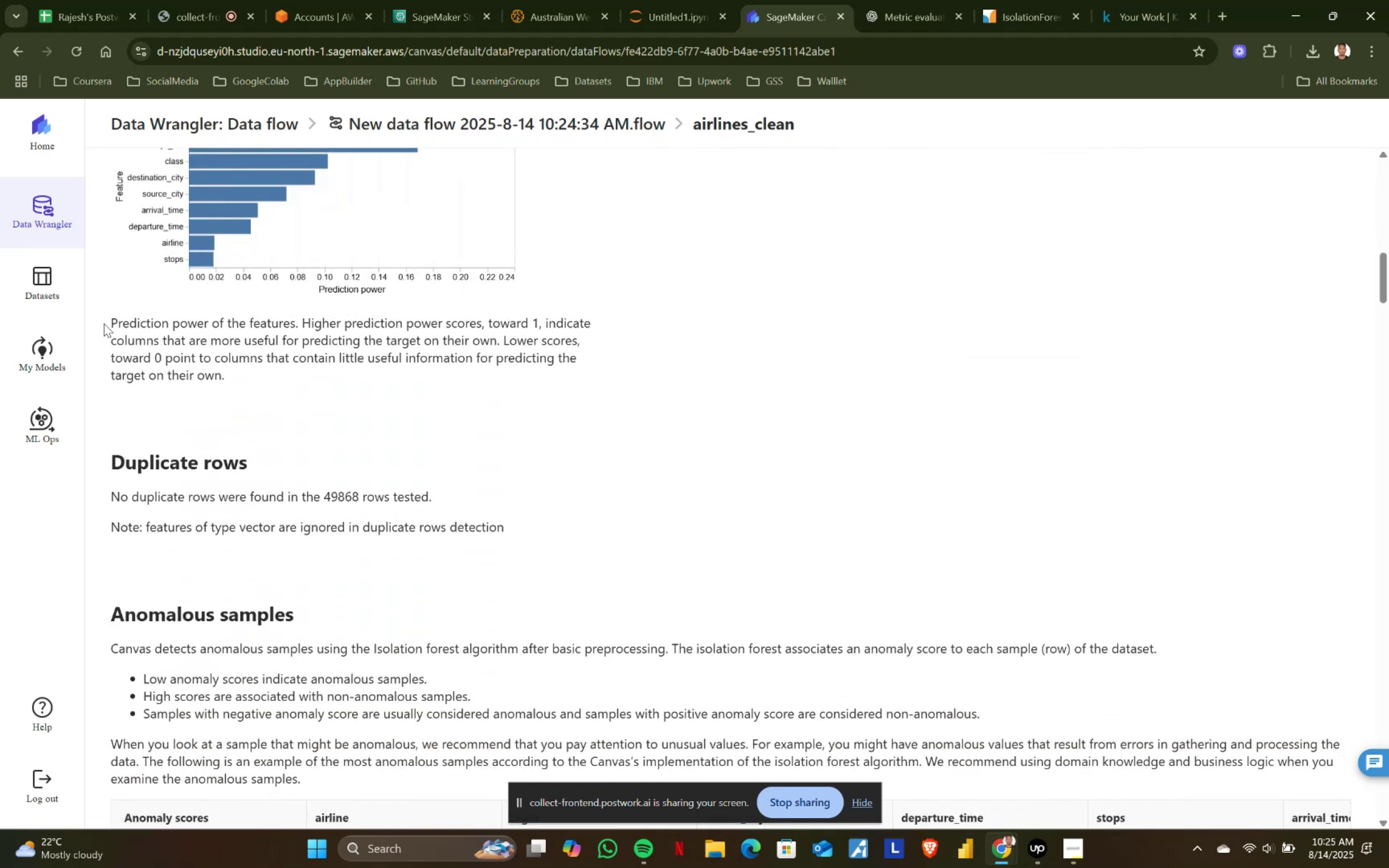 
left_click_drag(start_coordinate=[109, 316], to_coordinate=[295, 374])
 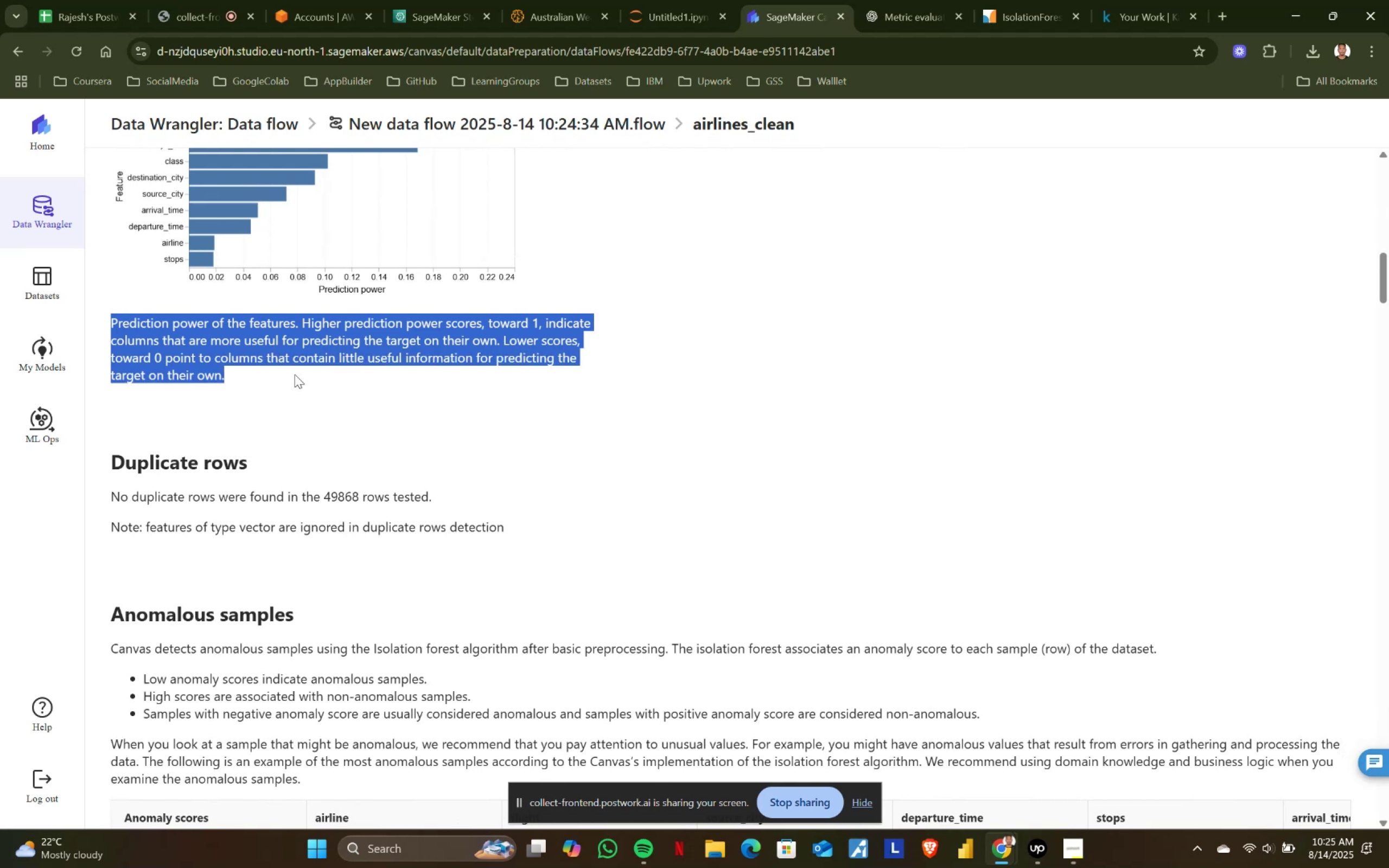 
left_click([295, 374])
 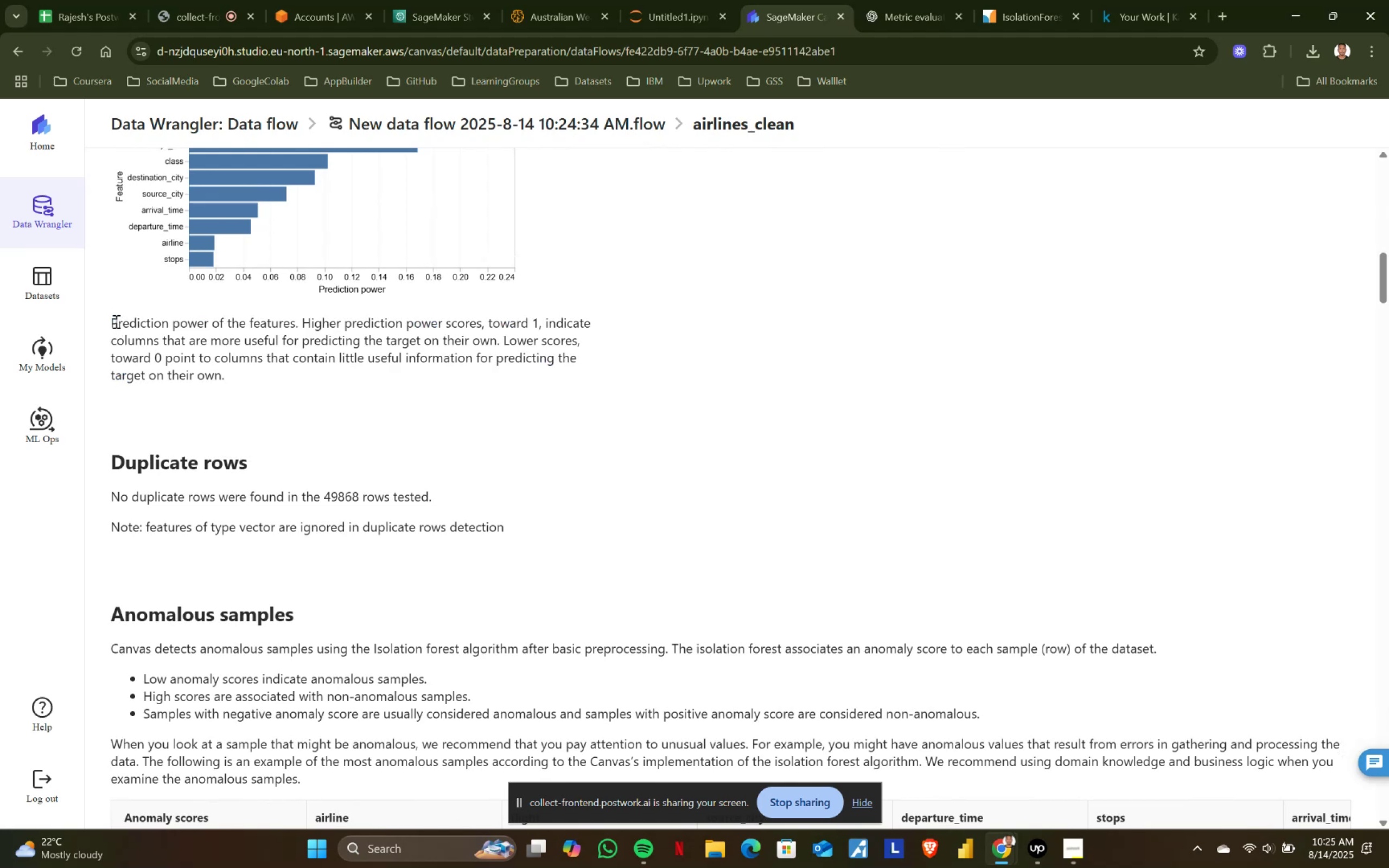 
left_click_drag(start_coordinate=[111, 319], to_coordinate=[259, 388])
 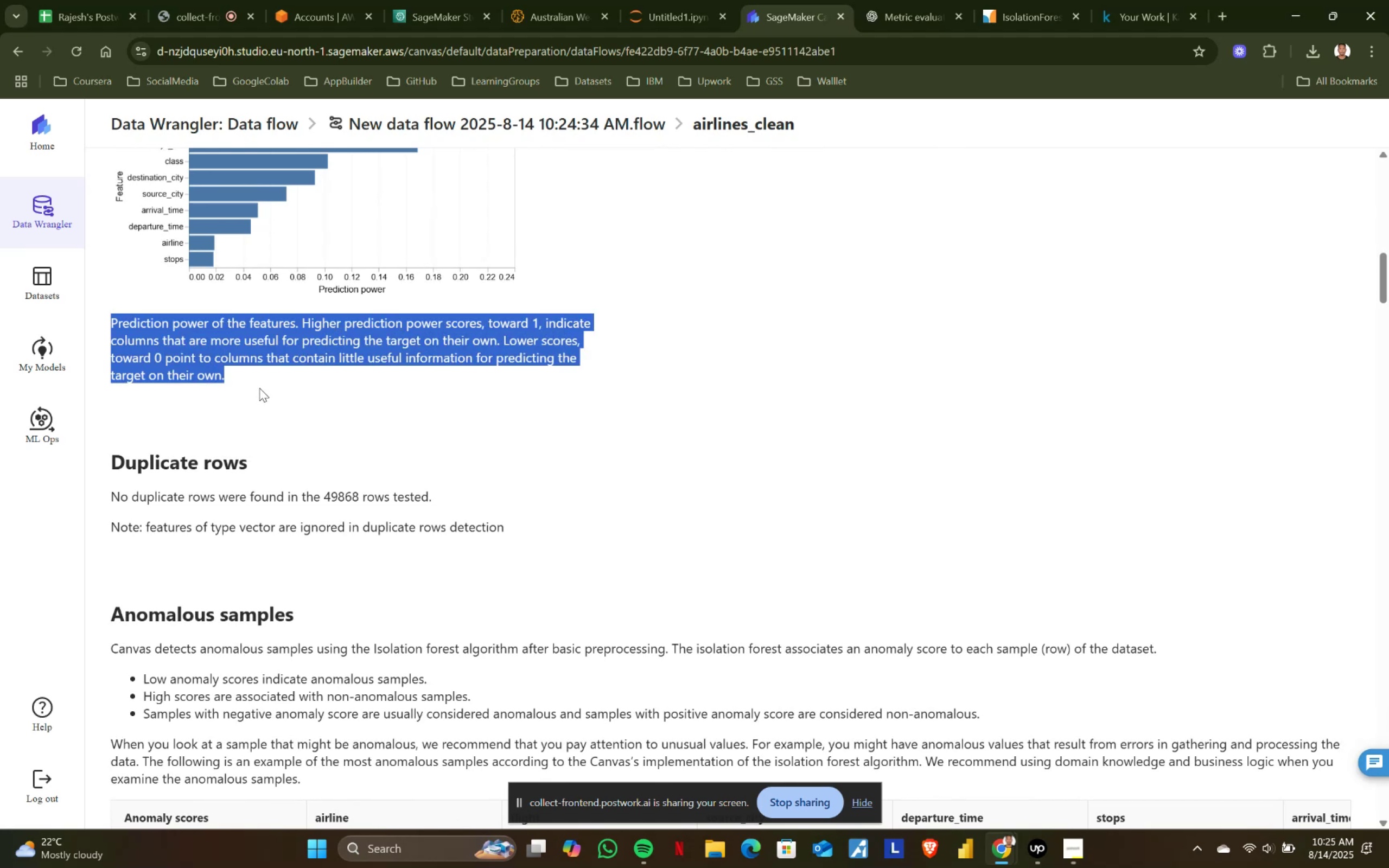 
left_click([259, 388])
 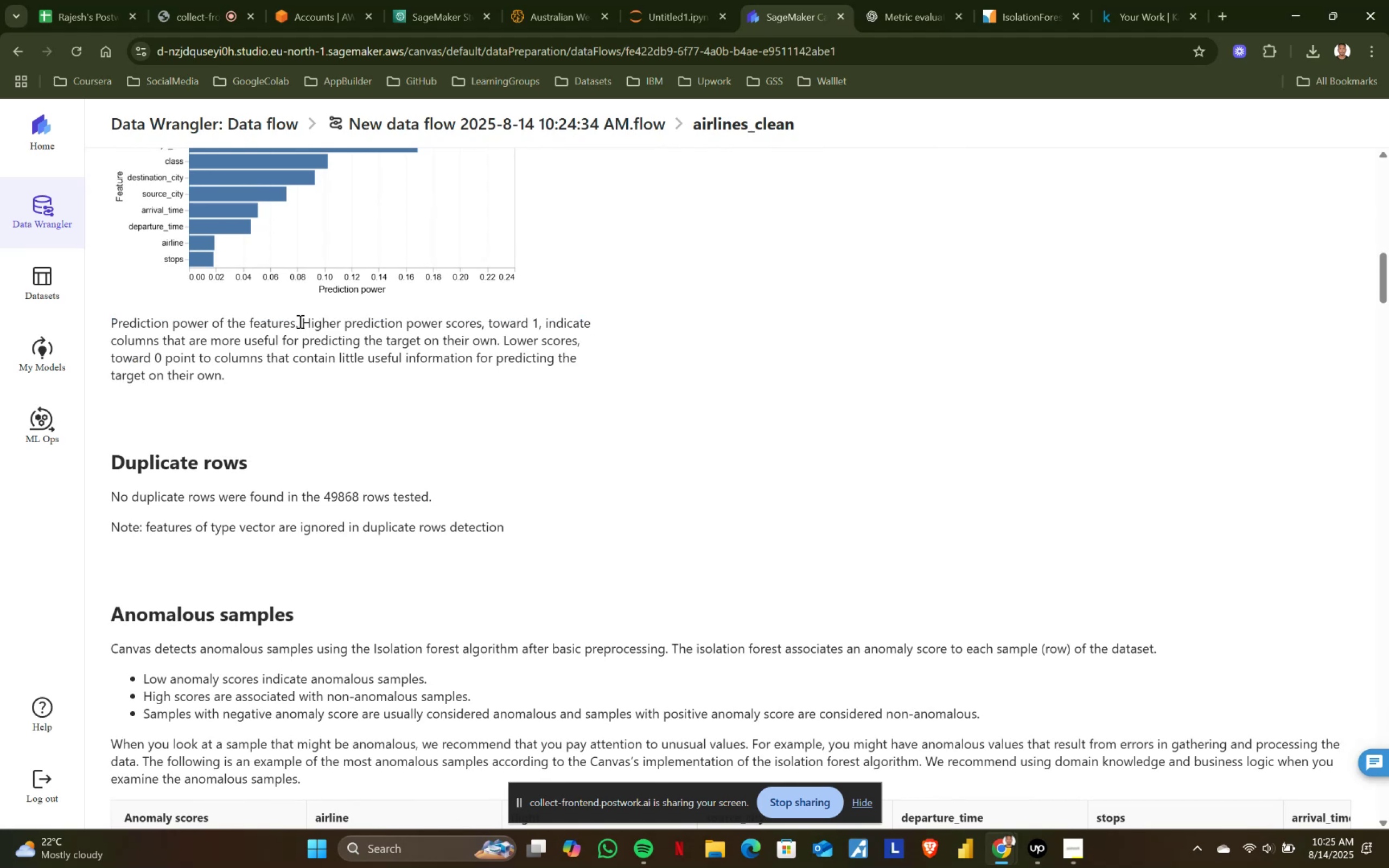 
left_click_drag(start_coordinate=[300, 321], to_coordinate=[362, 407])
 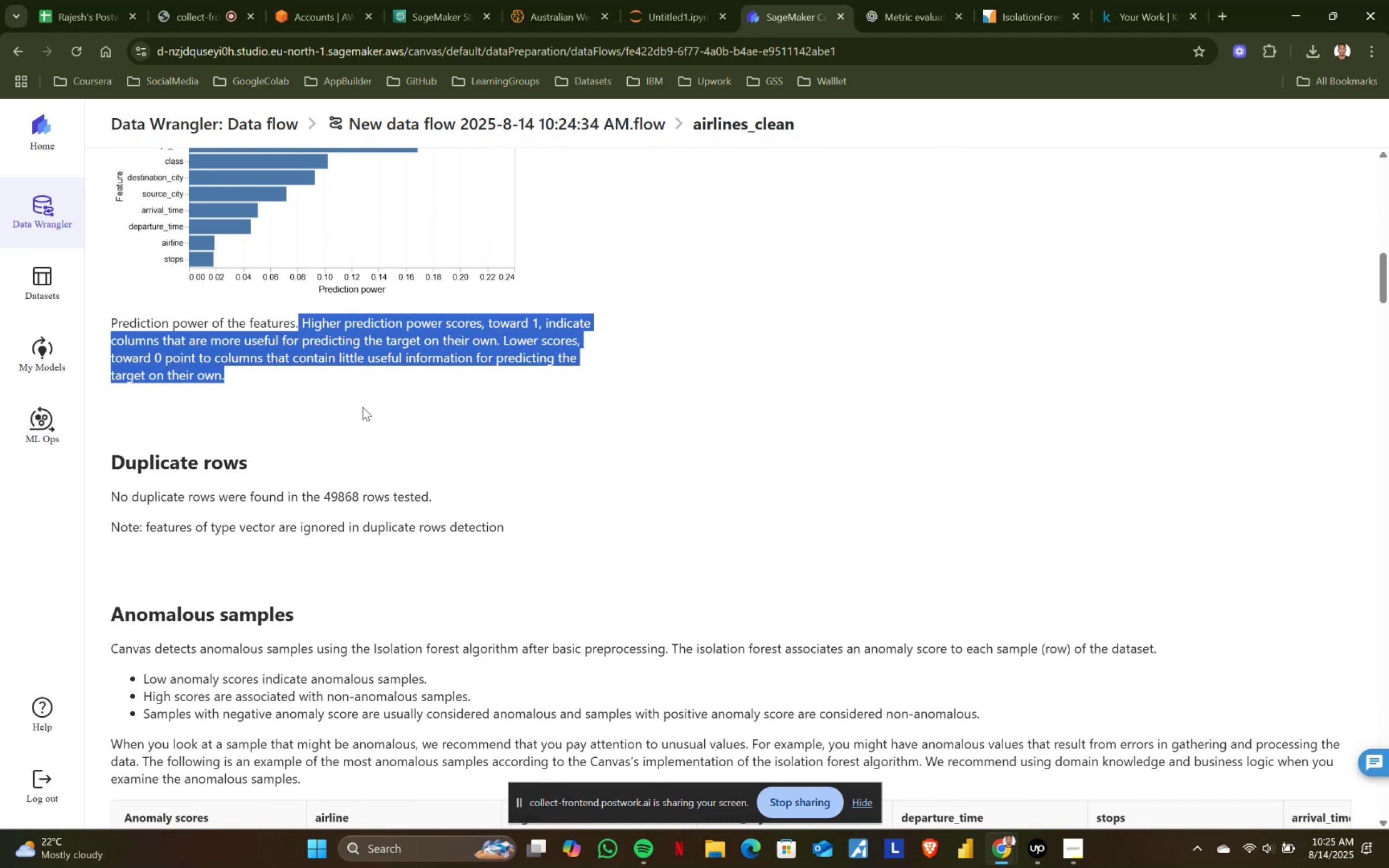 
left_click([362, 407])
 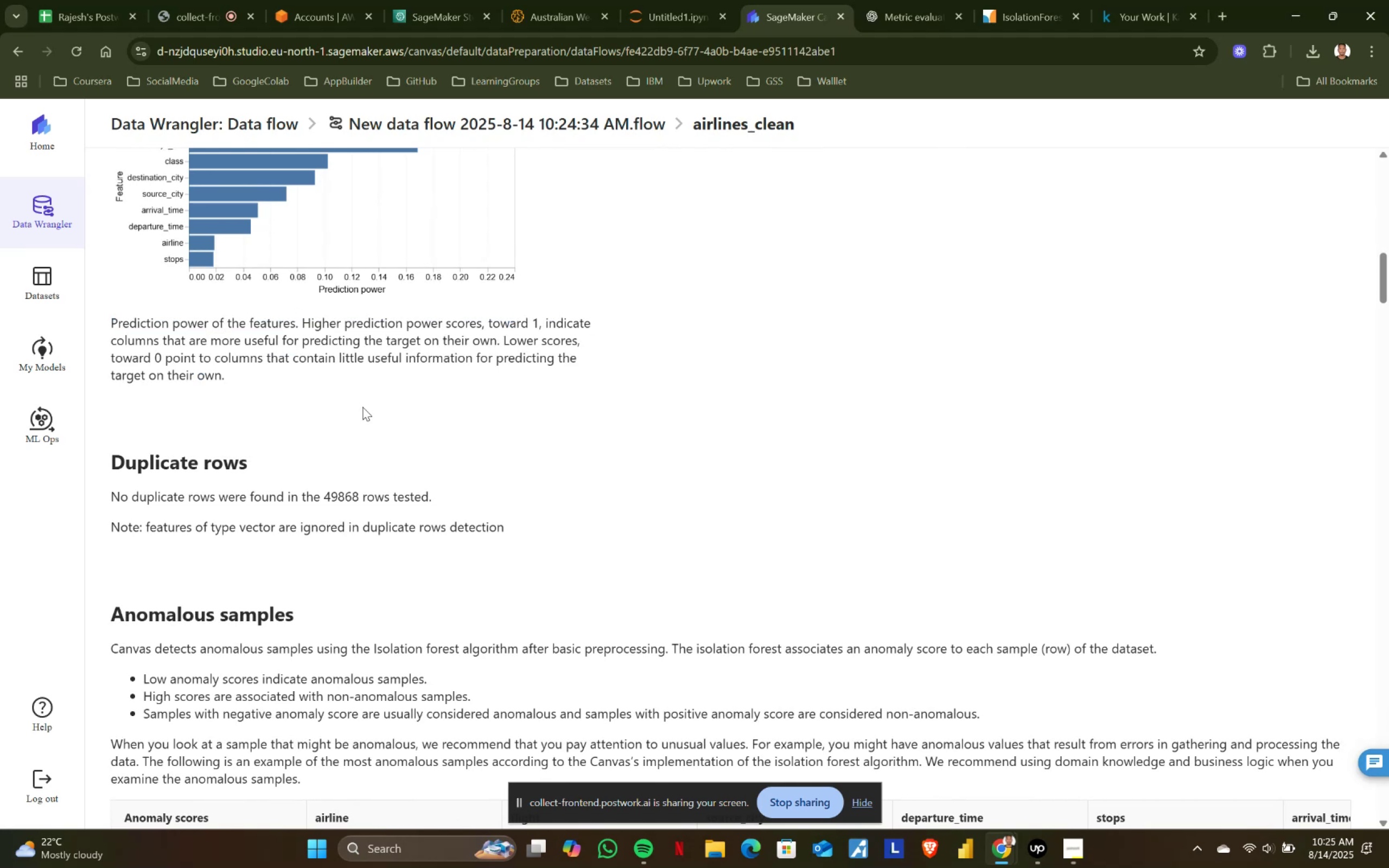 
scroll: coordinate [362, 407], scroll_direction: down, amount: 2.0
 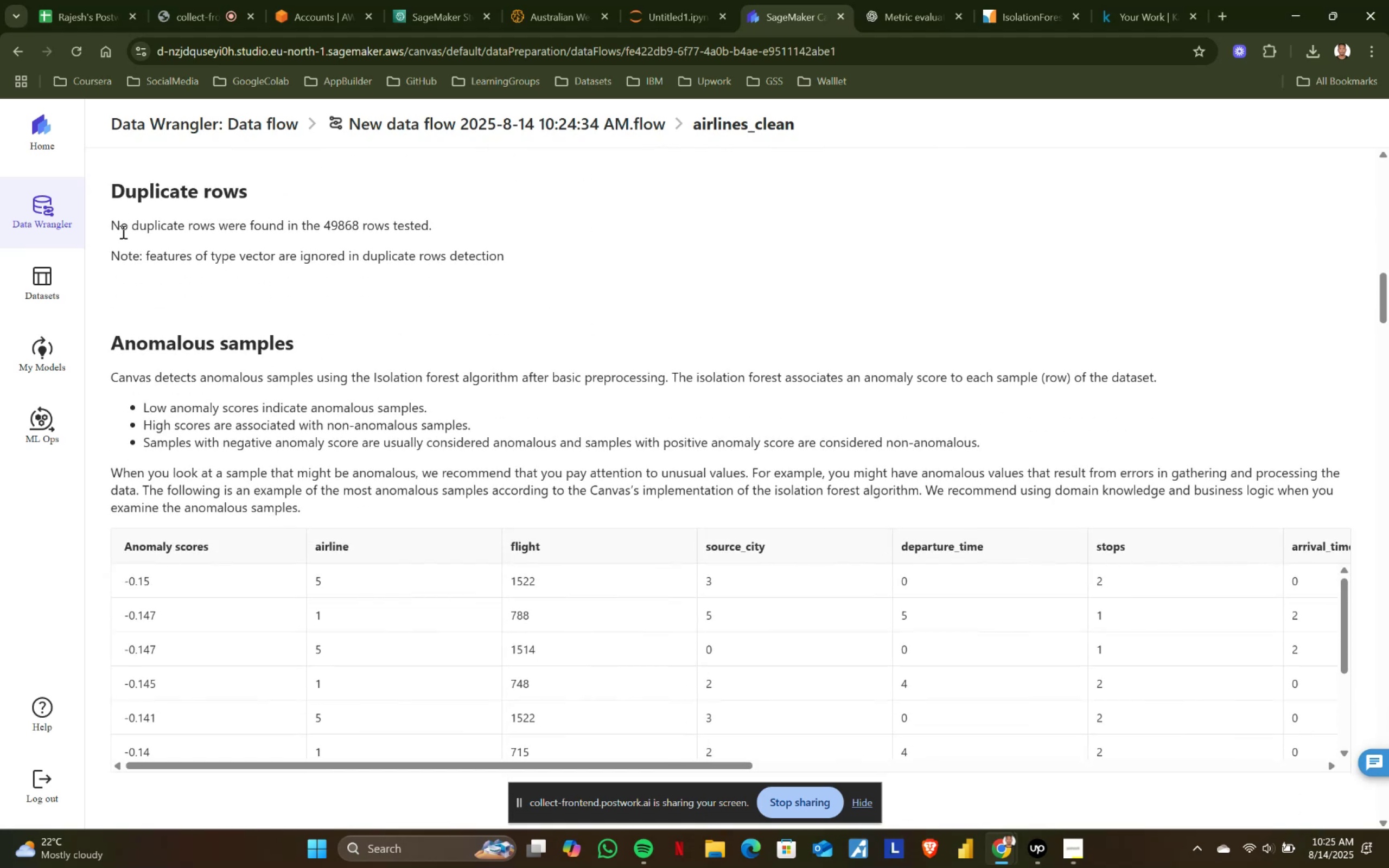 
left_click_drag(start_coordinate=[111, 224], to_coordinate=[512, 260])
 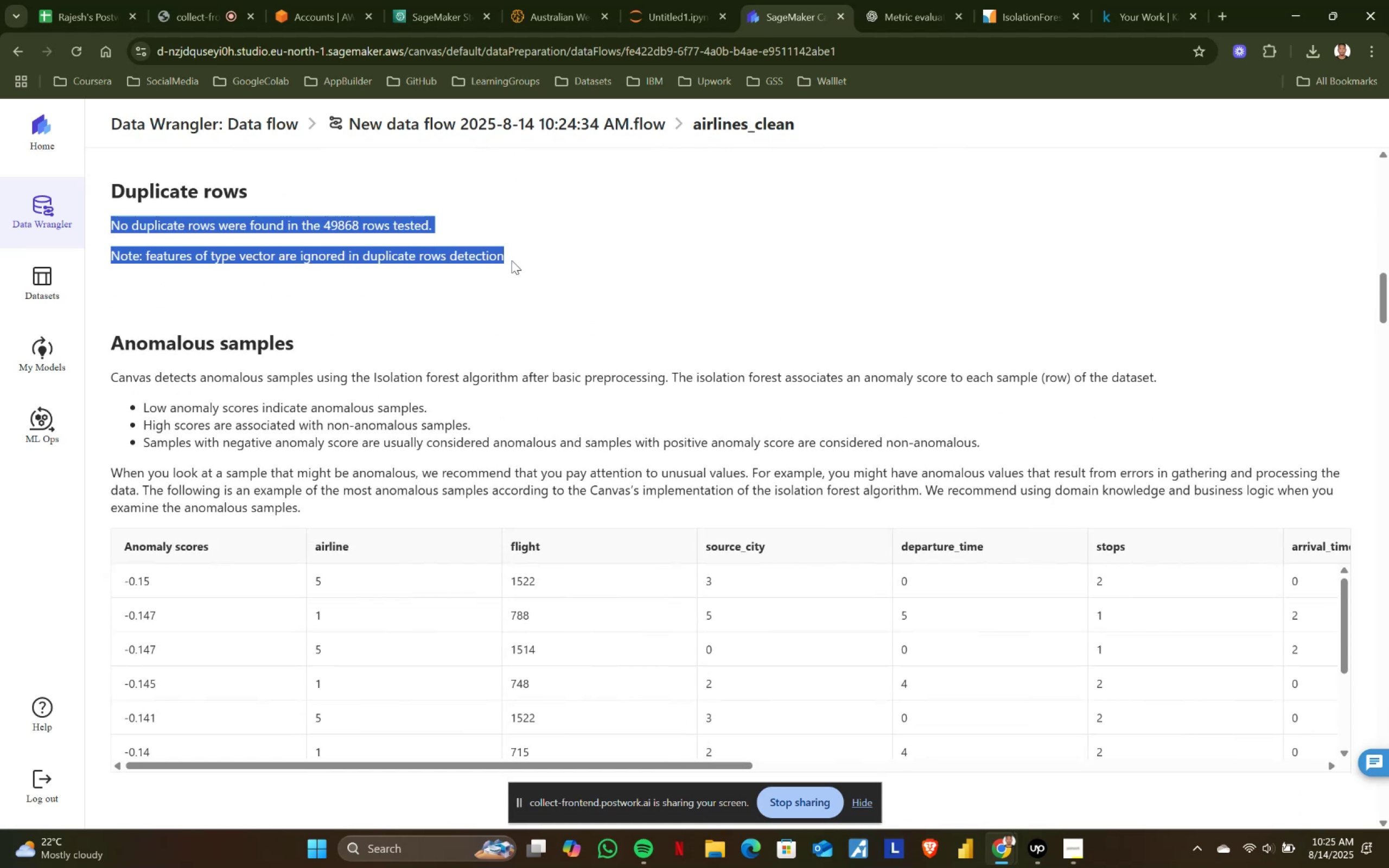 
left_click([512, 260])
 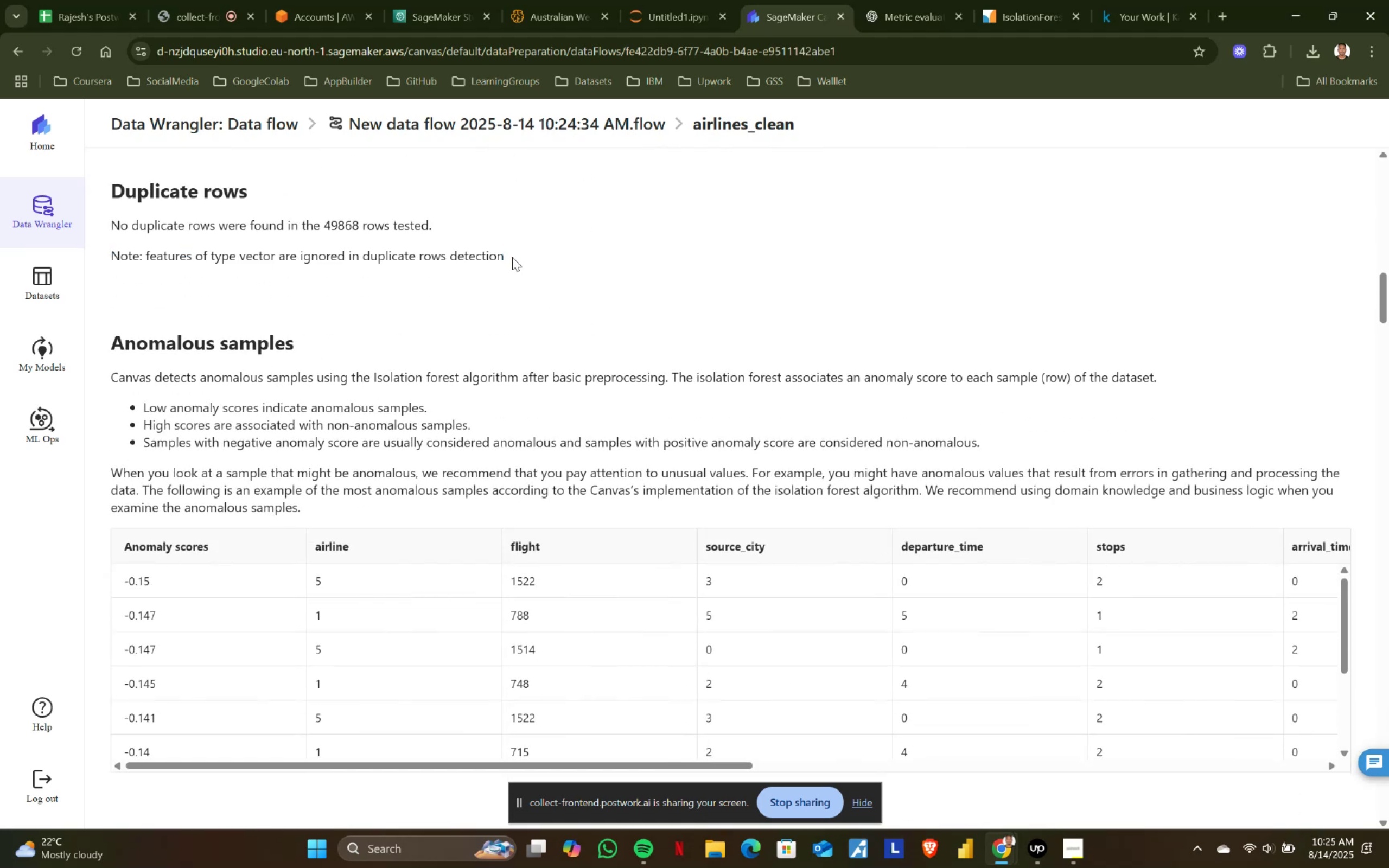 
left_click_drag(start_coordinate=[512, 254], to_coordinate=[112, 182])
 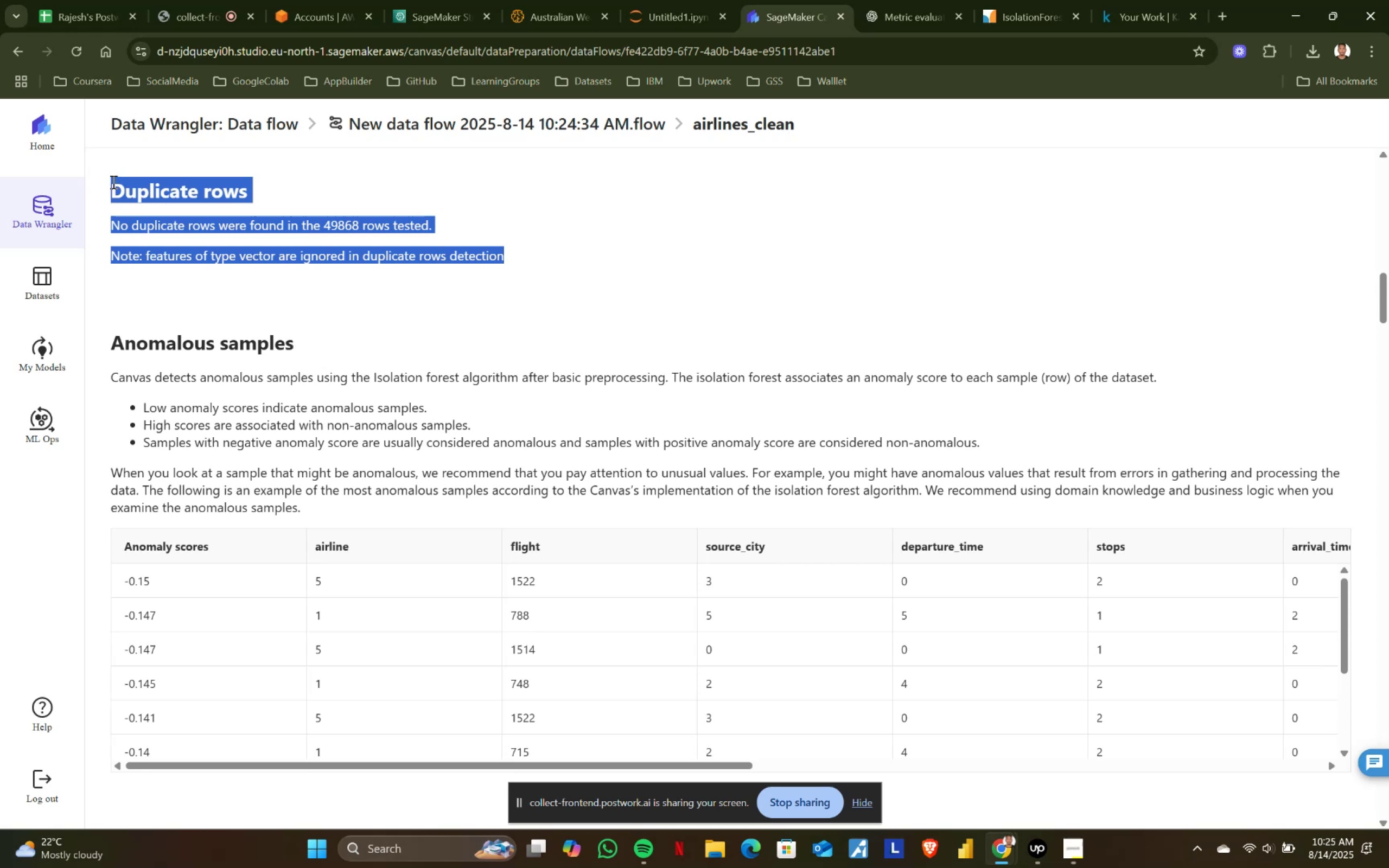 
left_click([112, 182])
 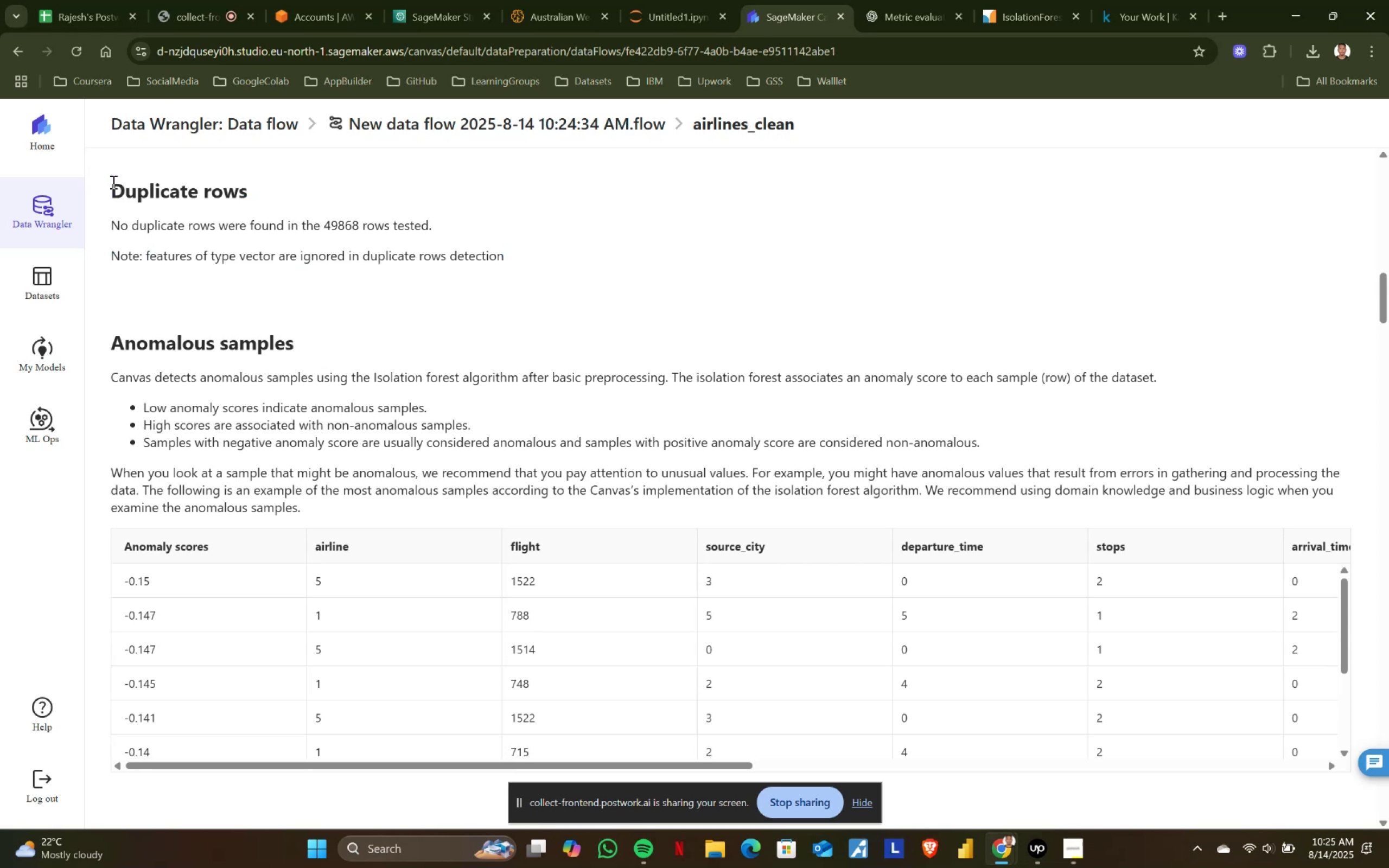 
left_click_drag(start_coordinate=[112, 182], to_coordinate=[513, 240])
 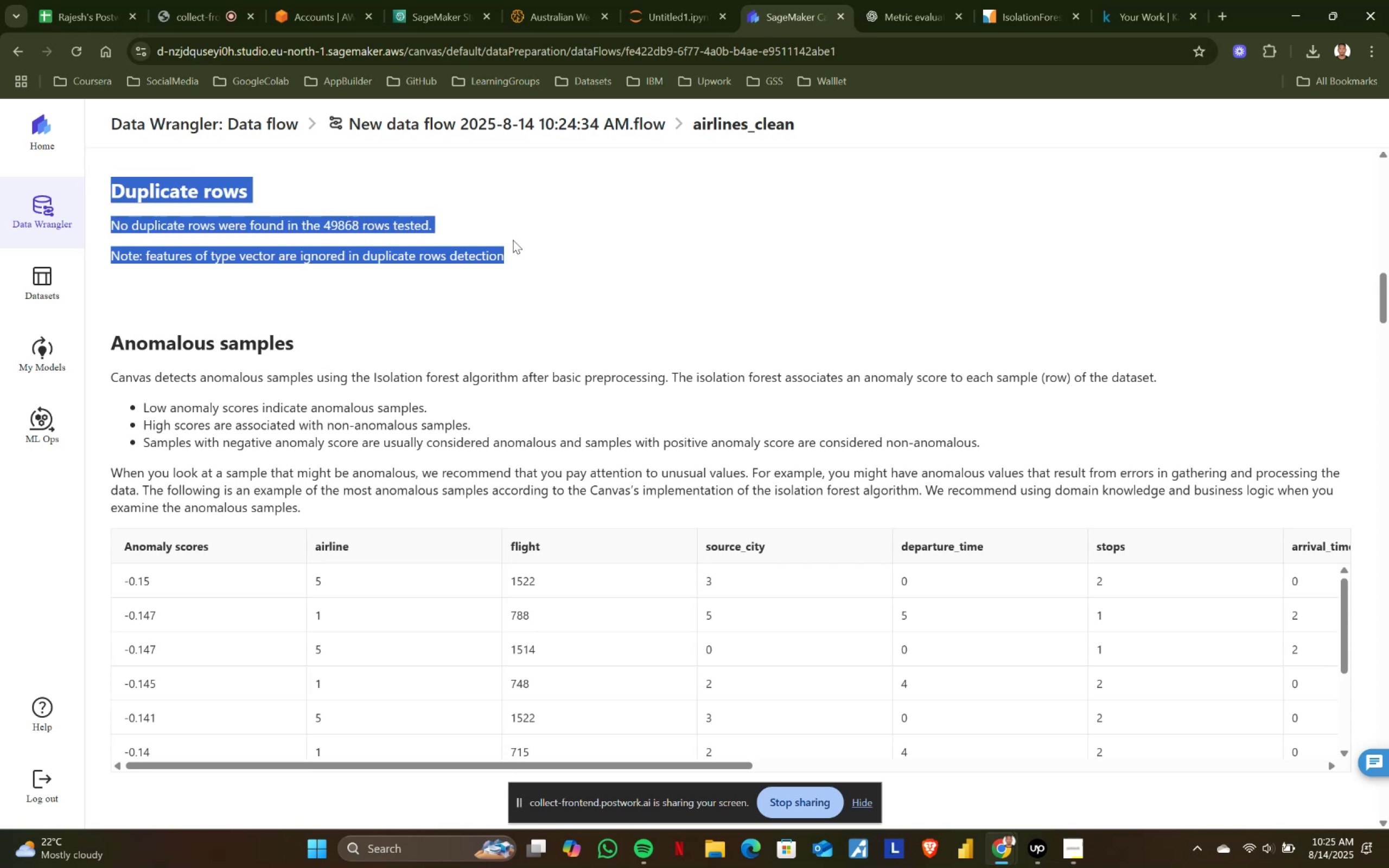 
left_click([513, 240])
 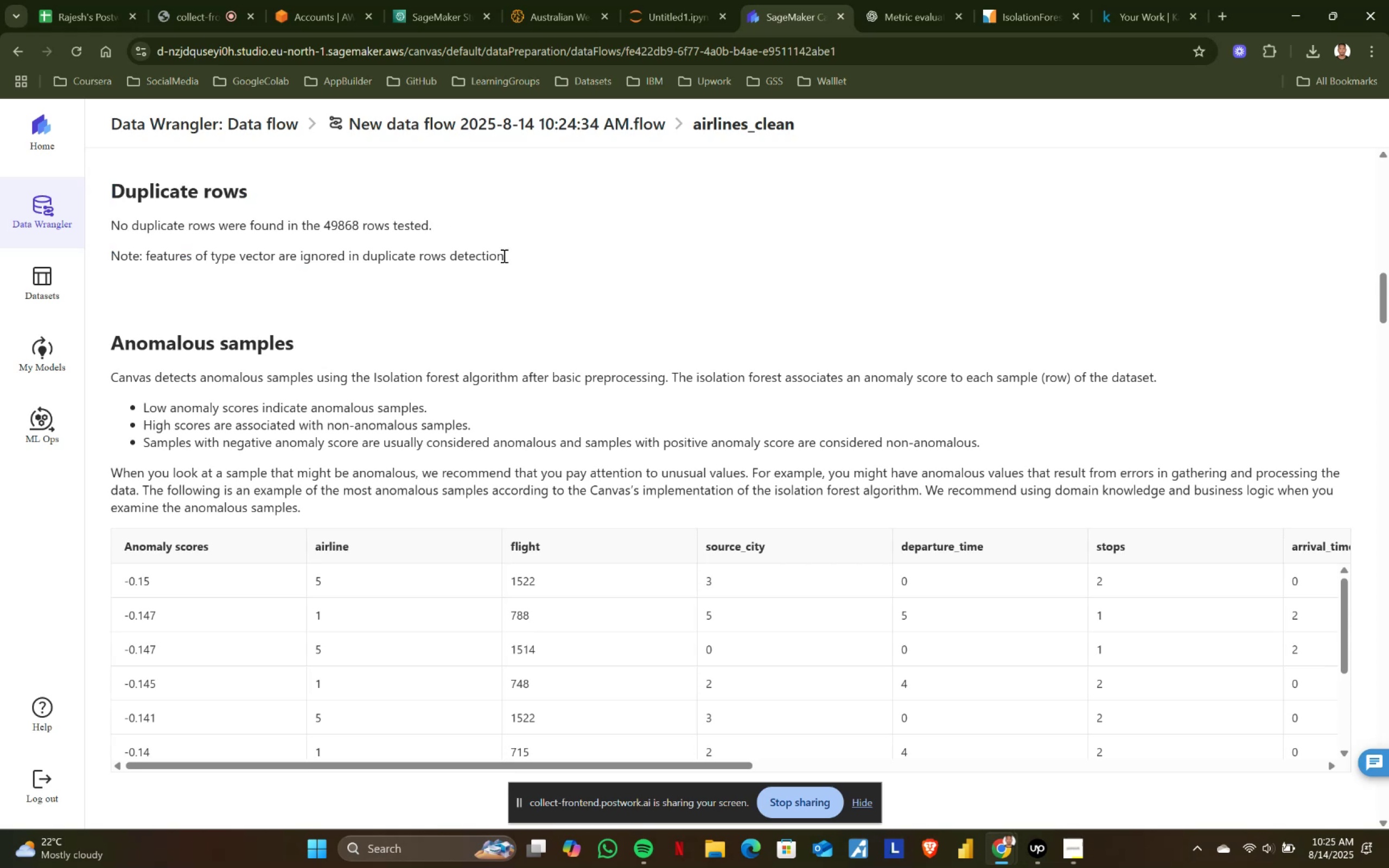 
left_click_drag(start_coordinate=[503, 255], to_coordinate=[108, 186])
 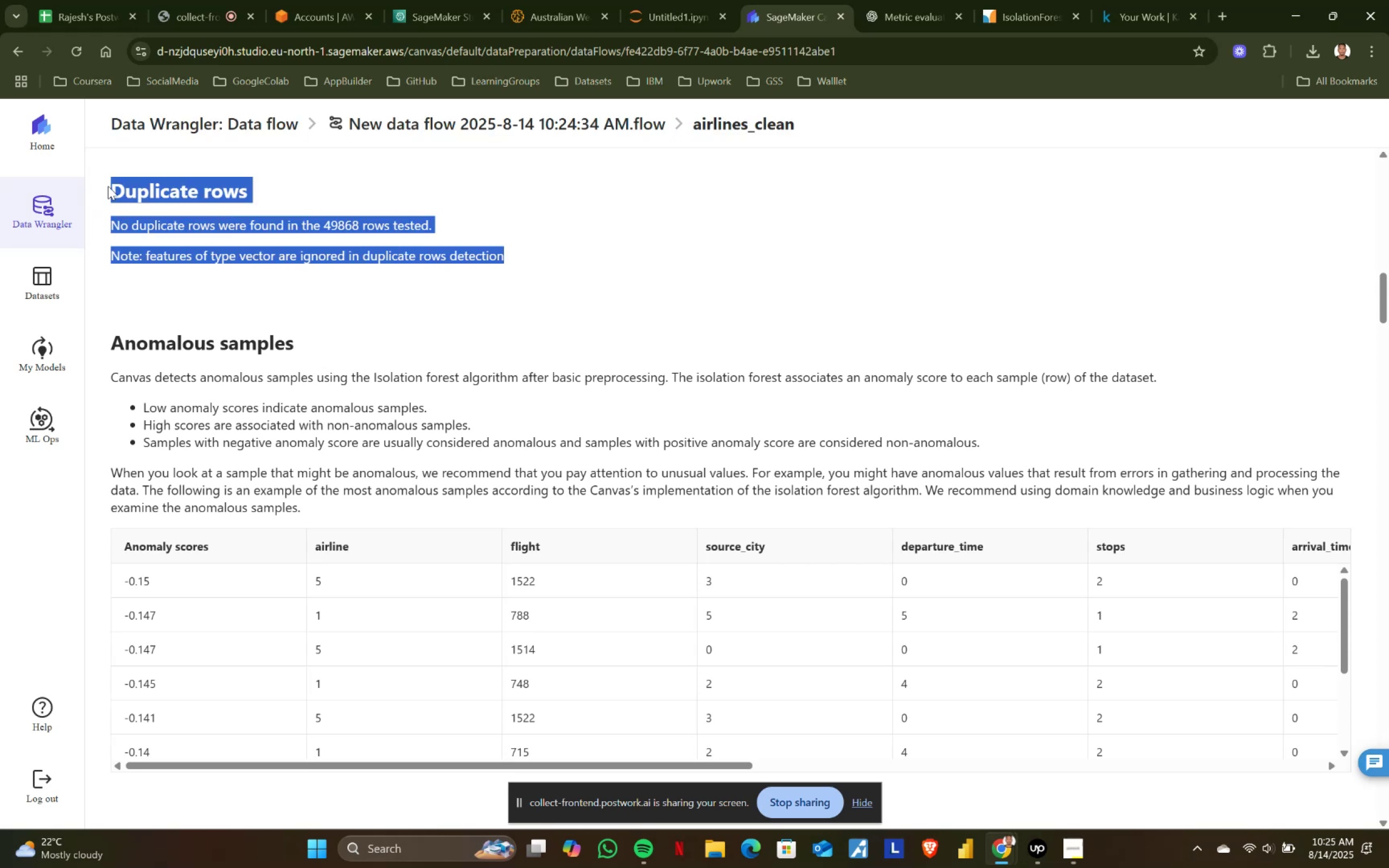 
left_click([108, 186])
 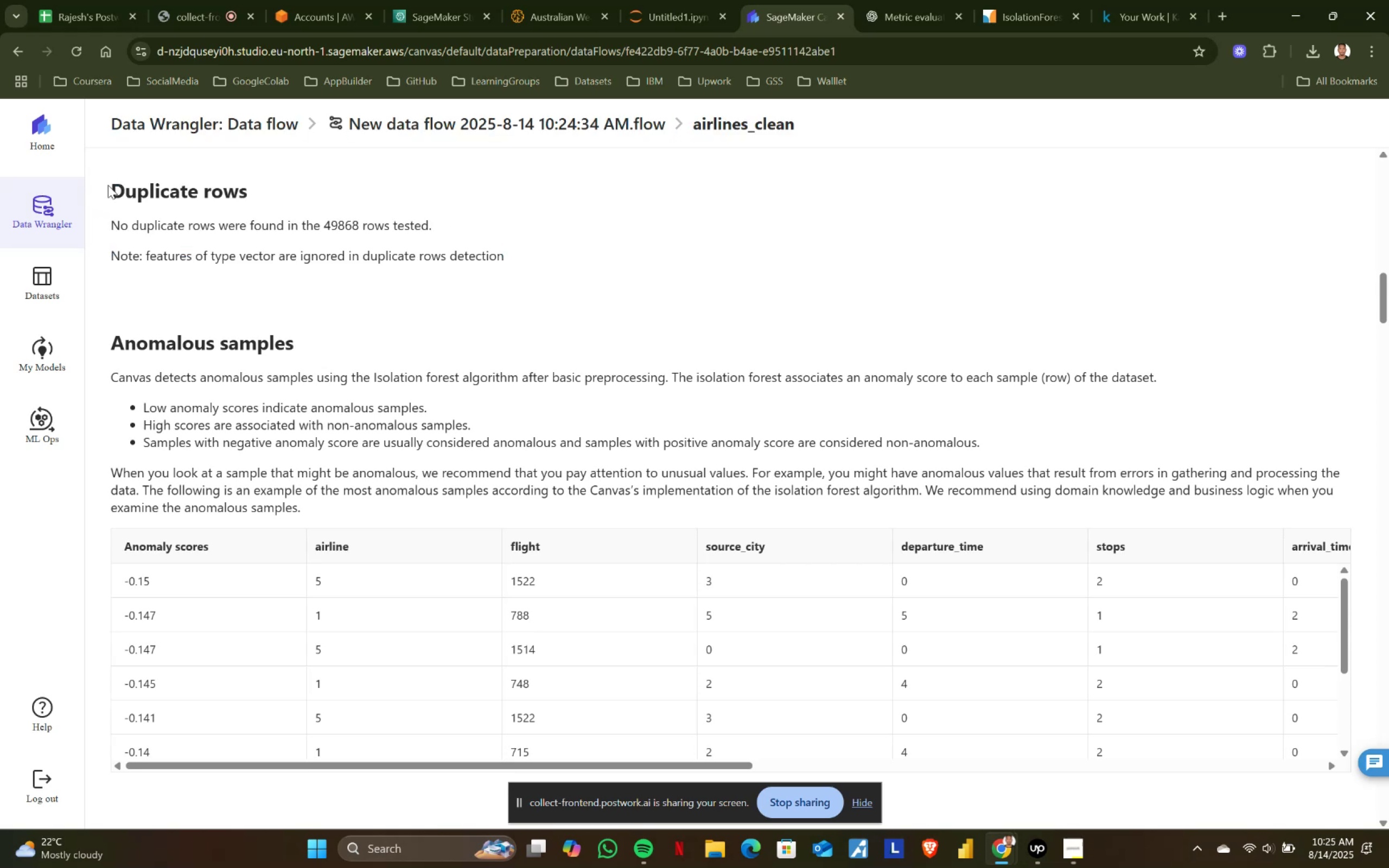 
left_click_drag(start_coordinate=[108, 185], to_coordinate=[507, 251])
 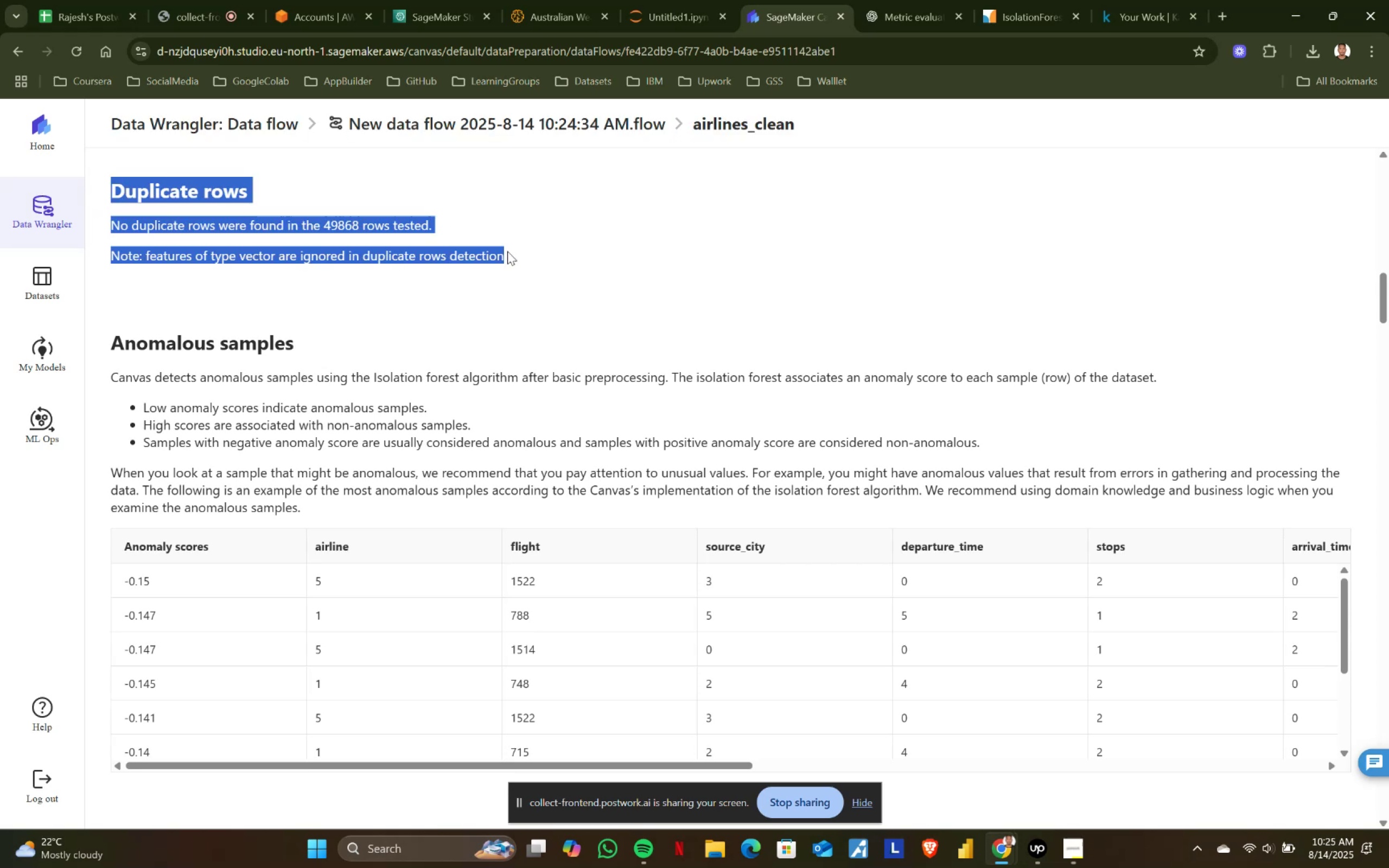 
left_click([507, 251])
 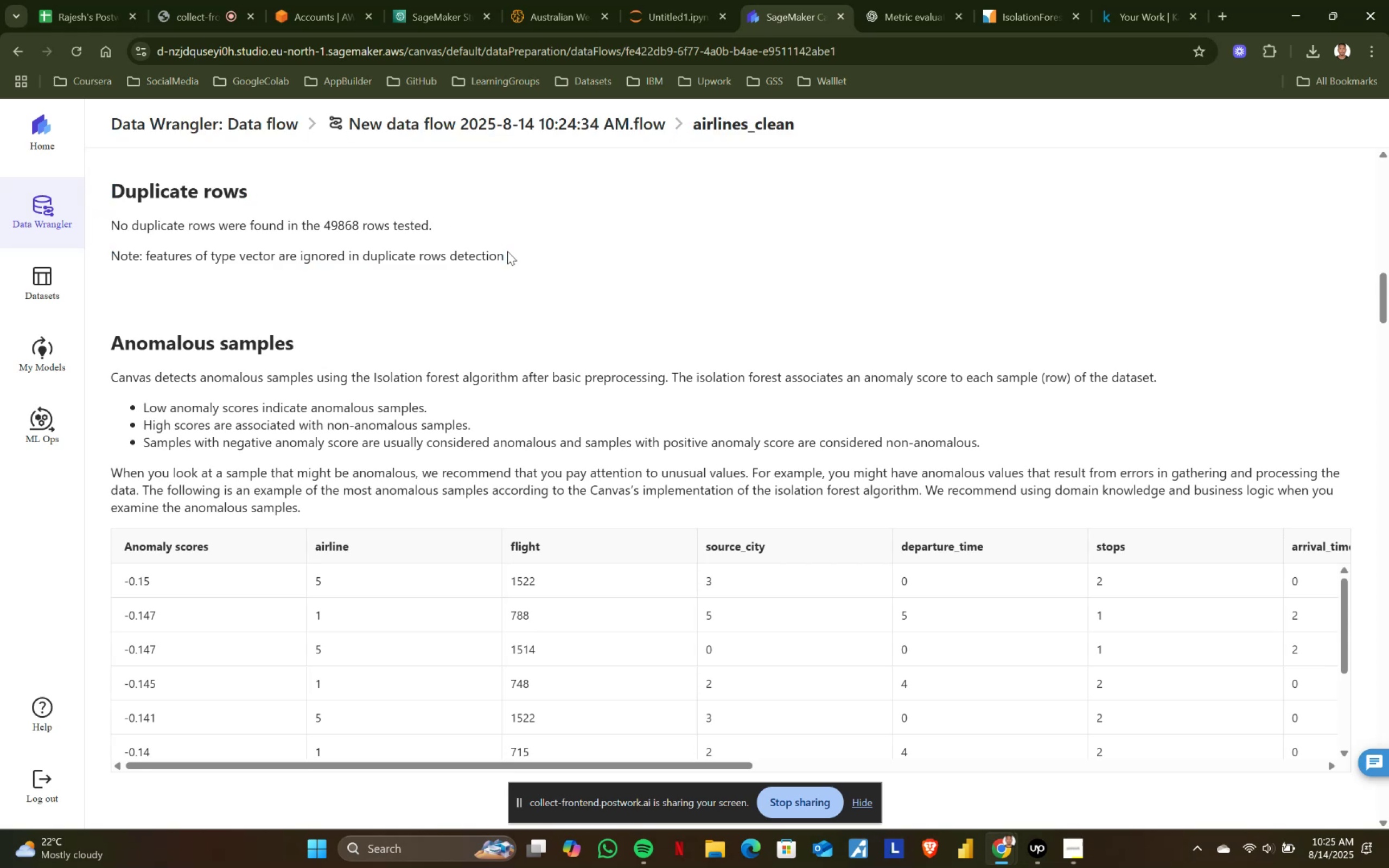 
left_click_drag(start_coordinate=[507, 251], to_coordinate=[112, 185])
 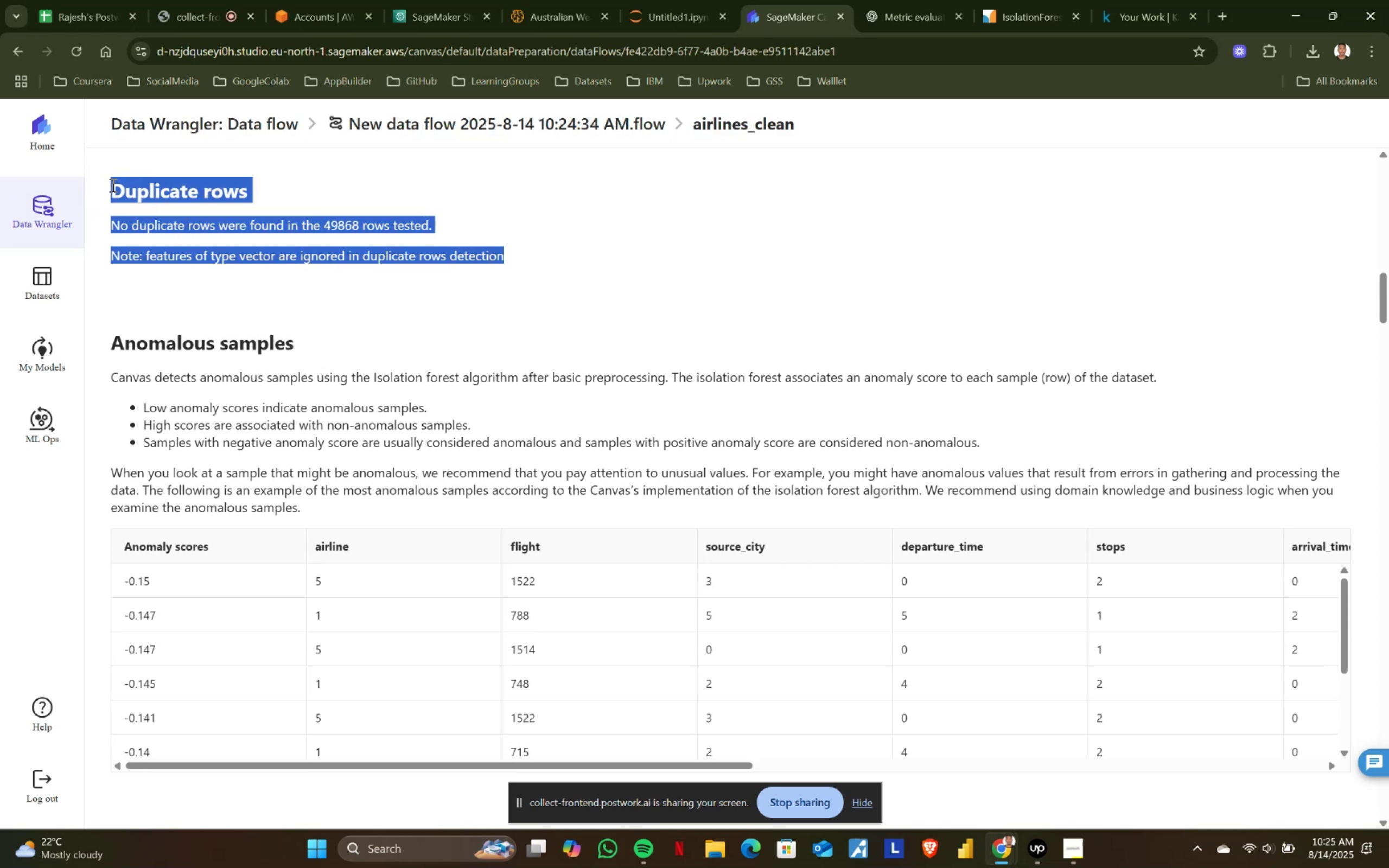 
left_click([112, 185])
 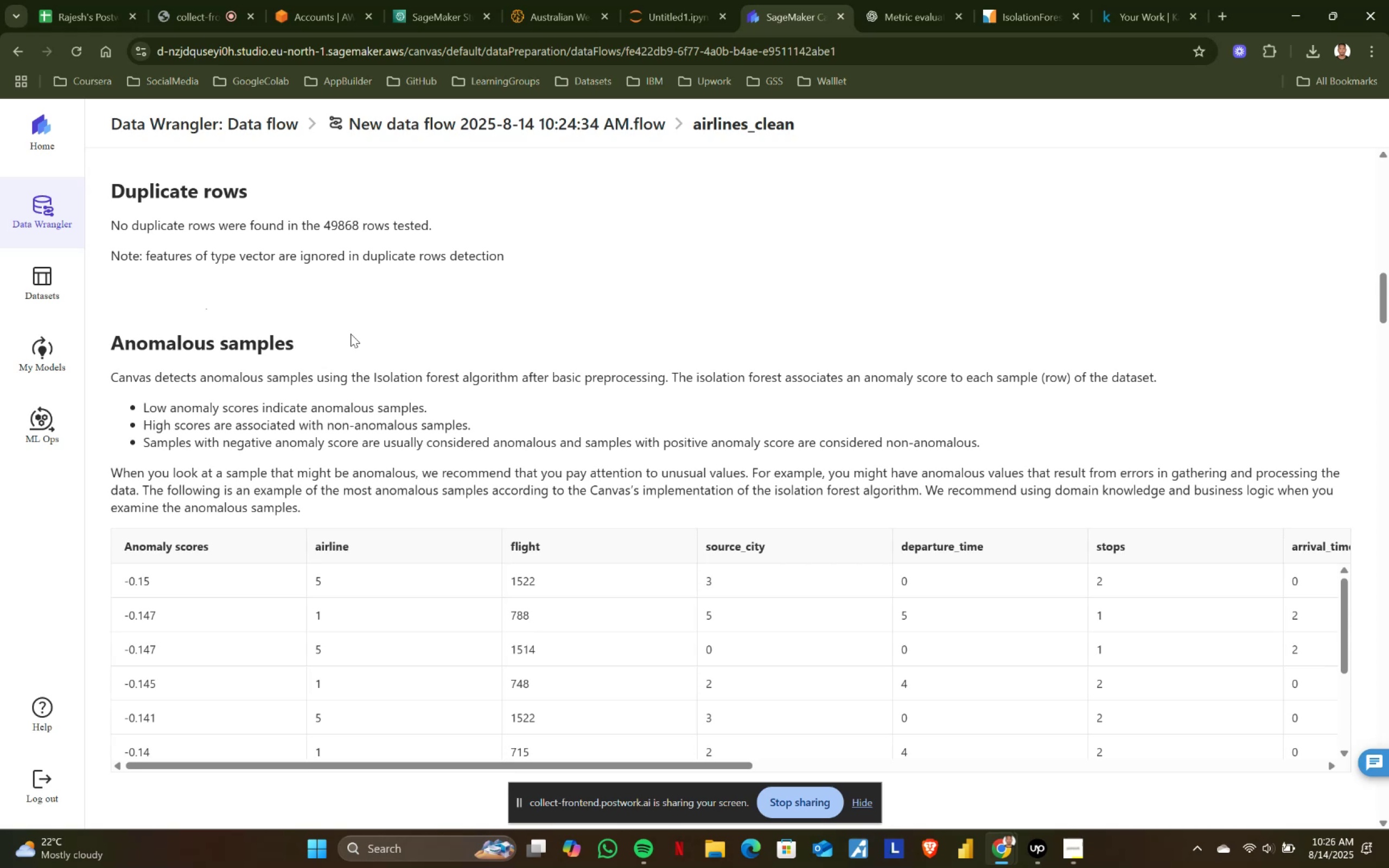 
left_click_drag(start_coordinate=[113, 187], to_coordinate=[531, 256])
 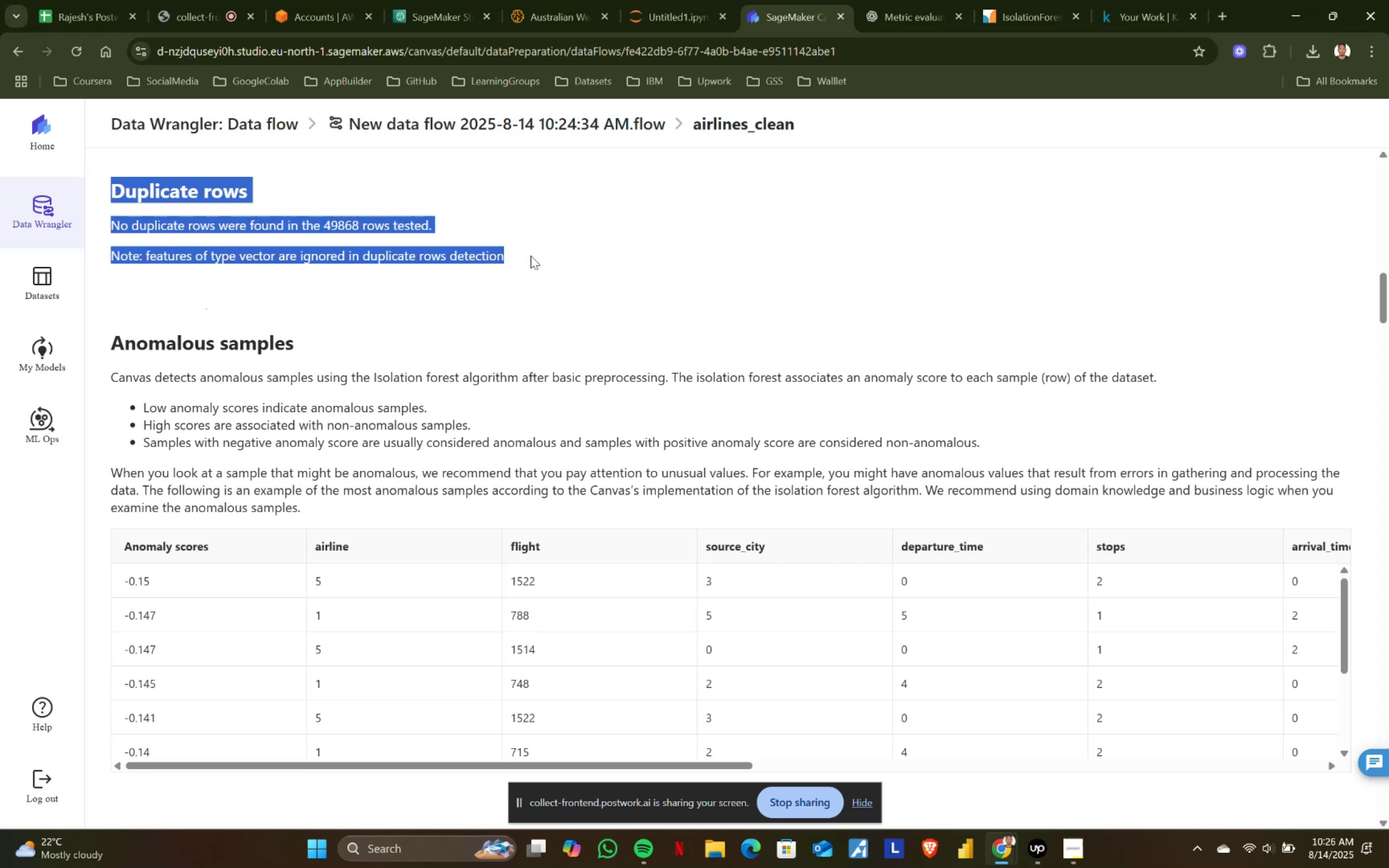 
left_click([531, 256])
 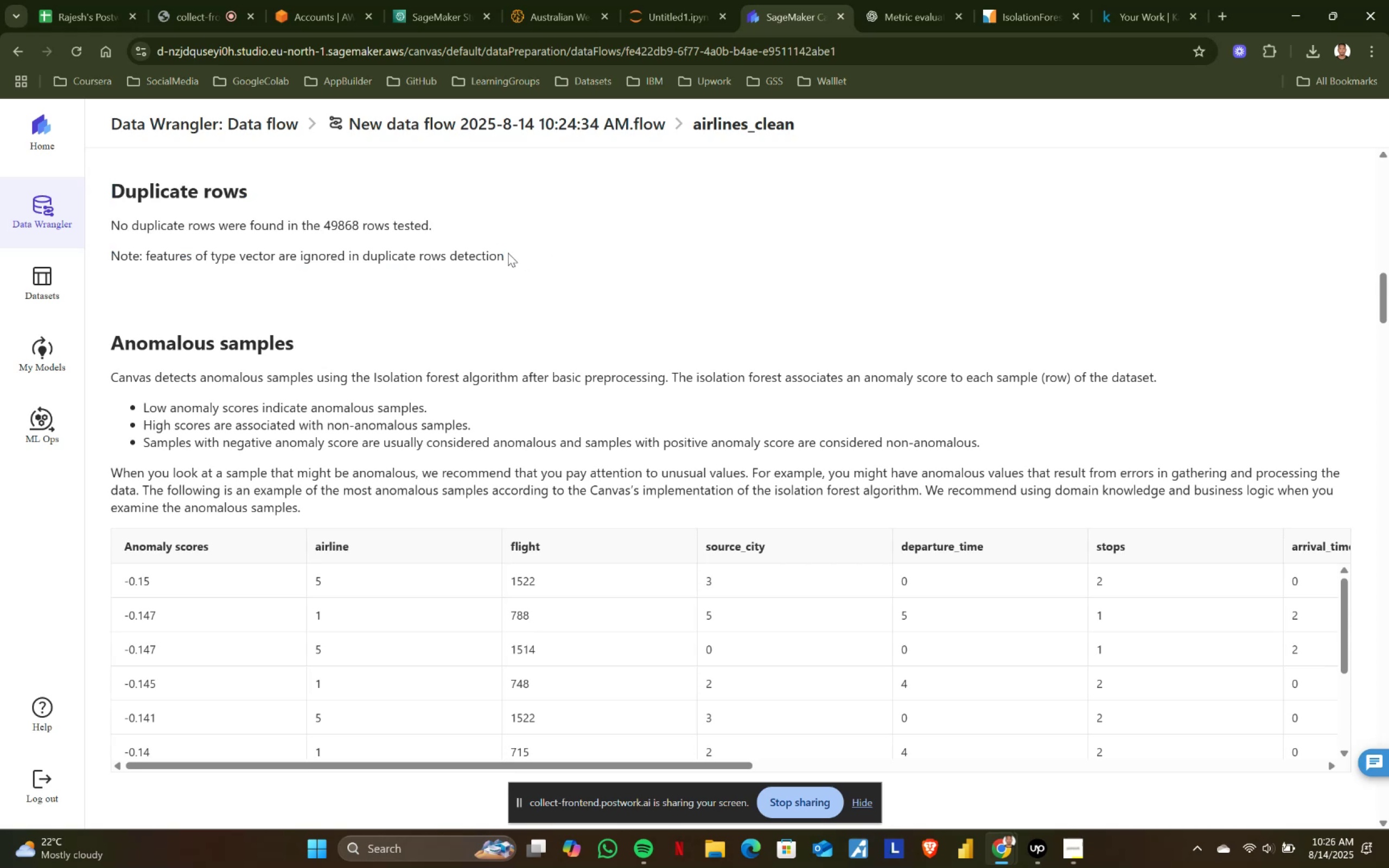 
left_click_drag(start_coordinate=[503, 251], to_coordinate=[116, 188])
 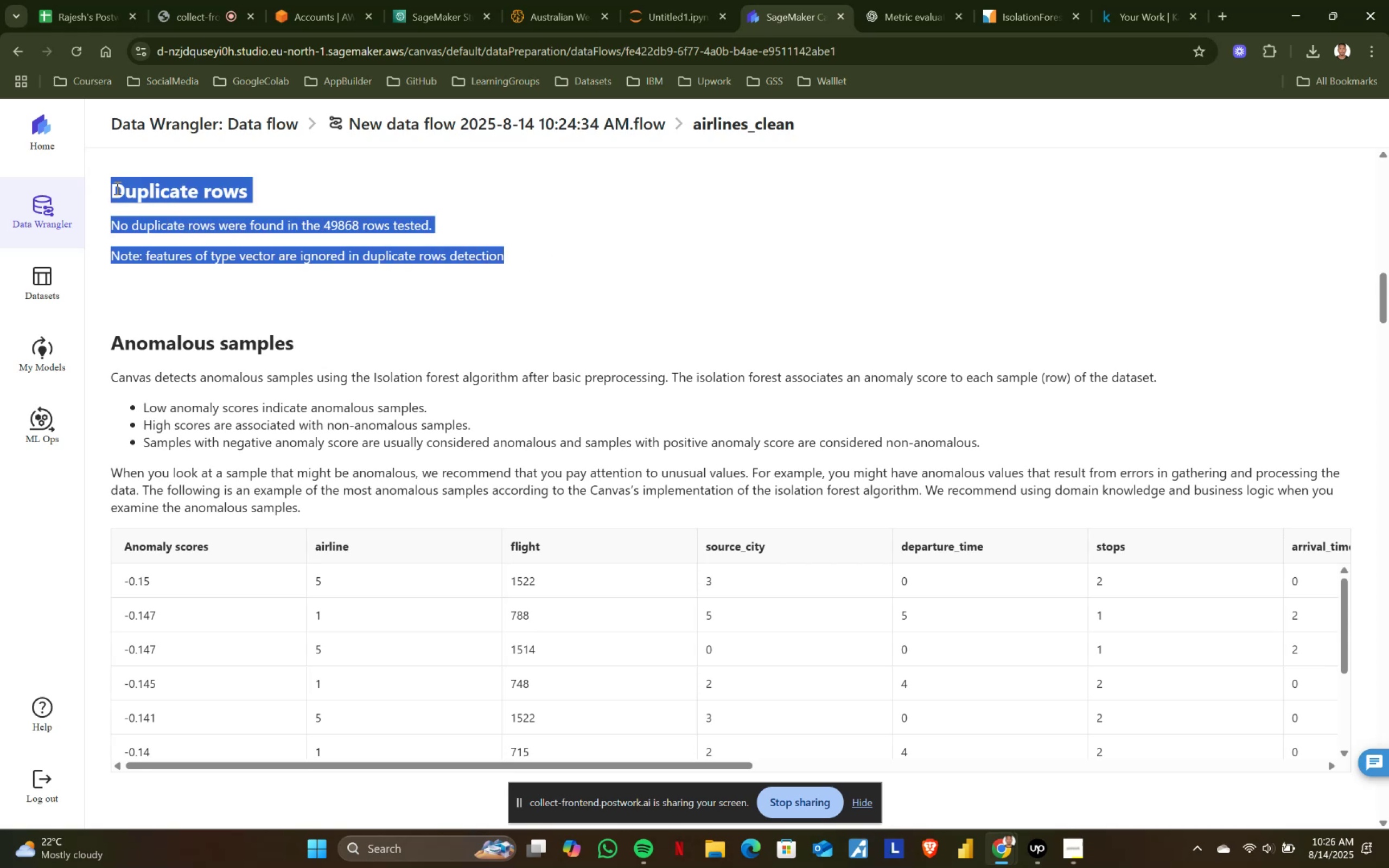 
left_click([116, 188])
 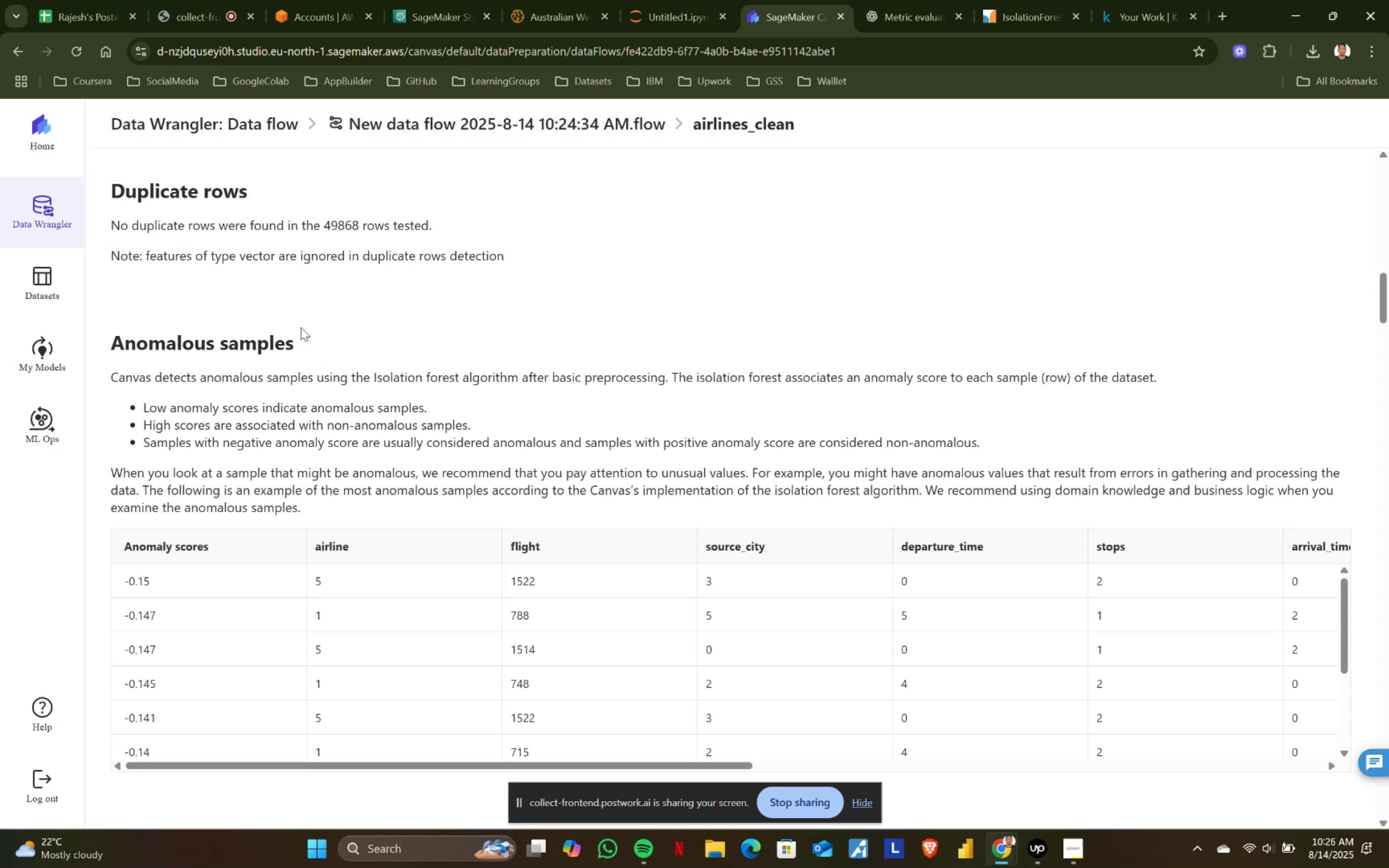 
scroll: coordinate [307, 335], scroll_direction: down, amount: 1.0
 